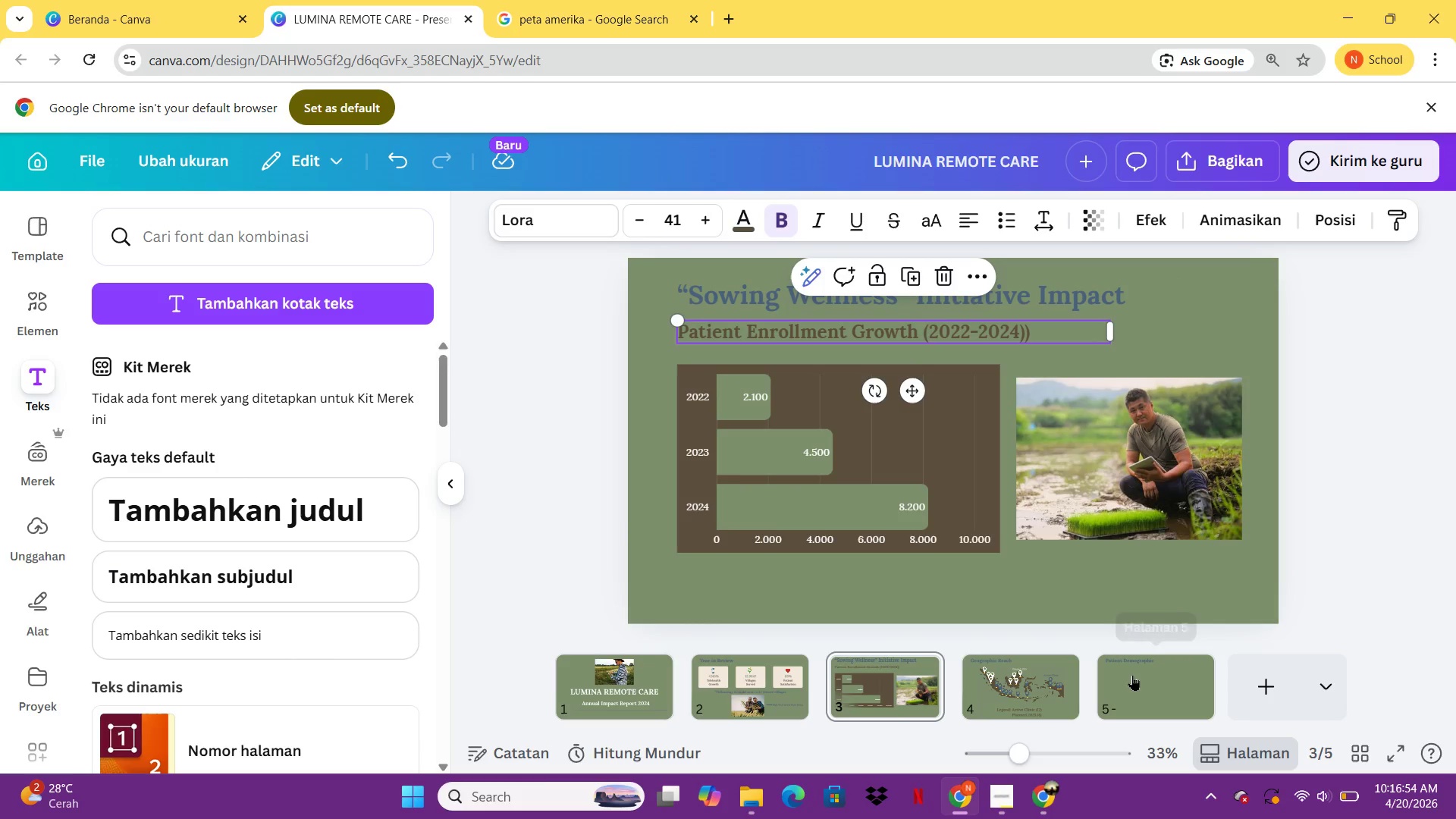 
left_click([1132, 675])
 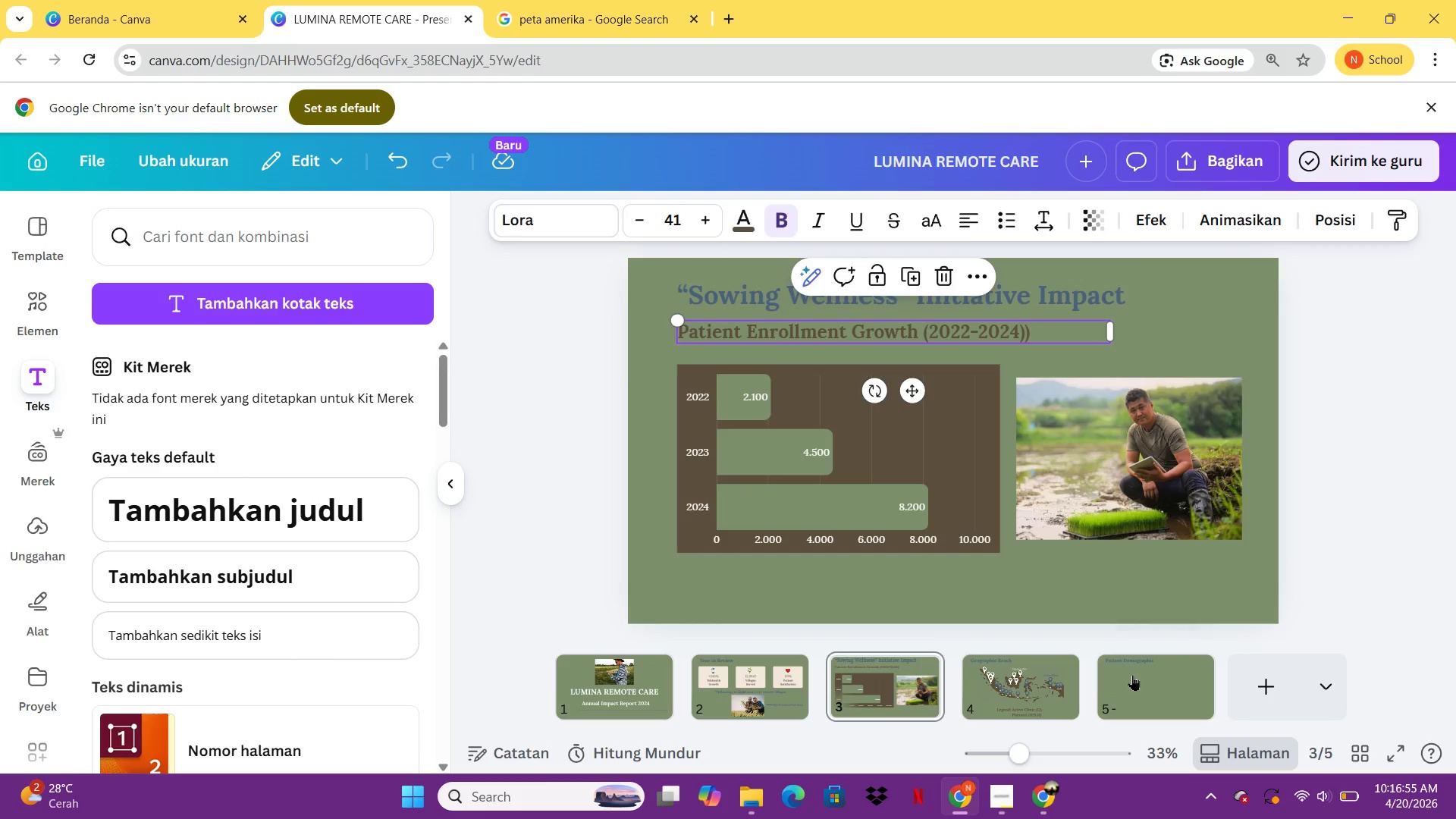 
key(Control+ControlLeft)
 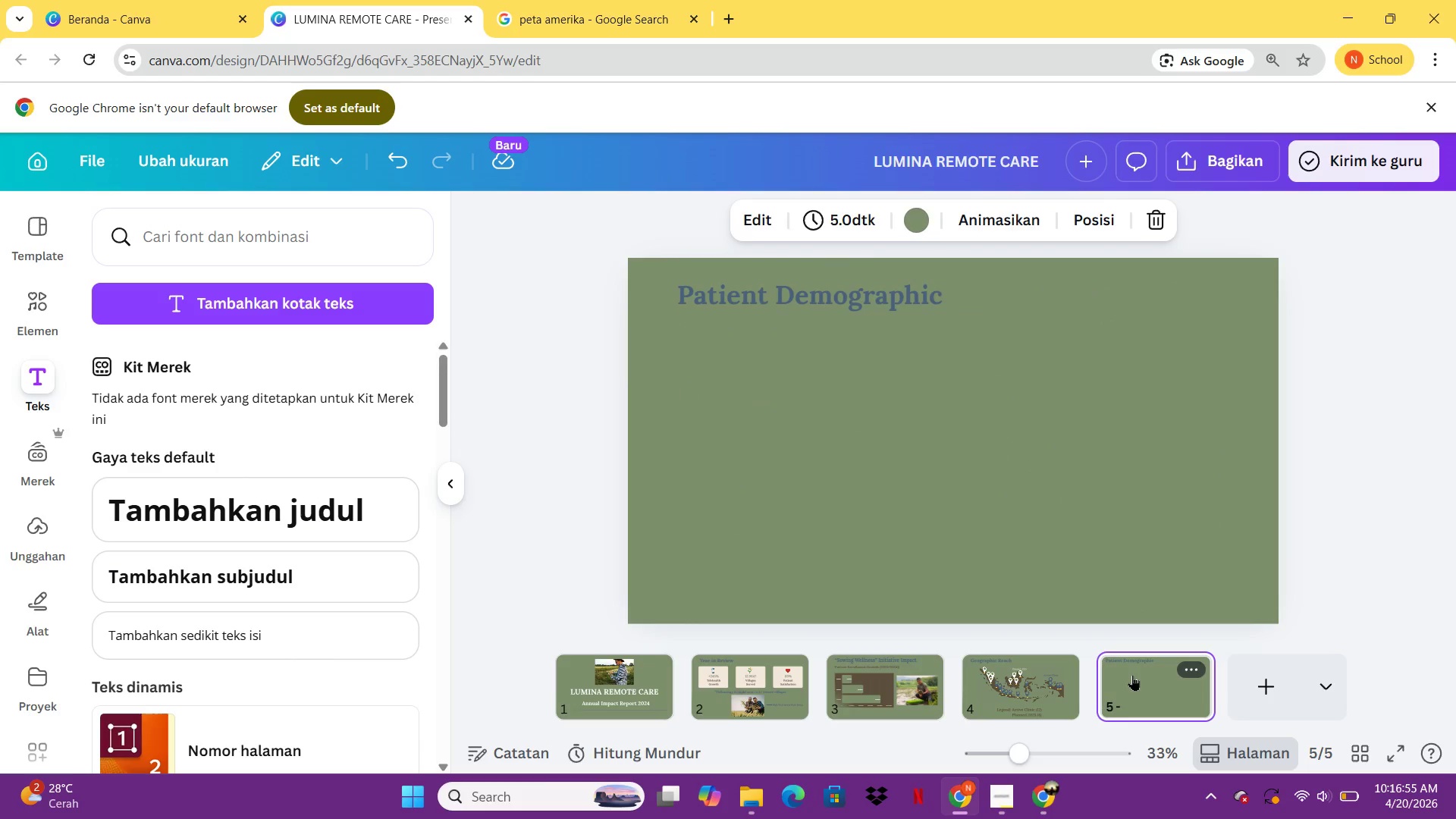 
key(Control+V)
 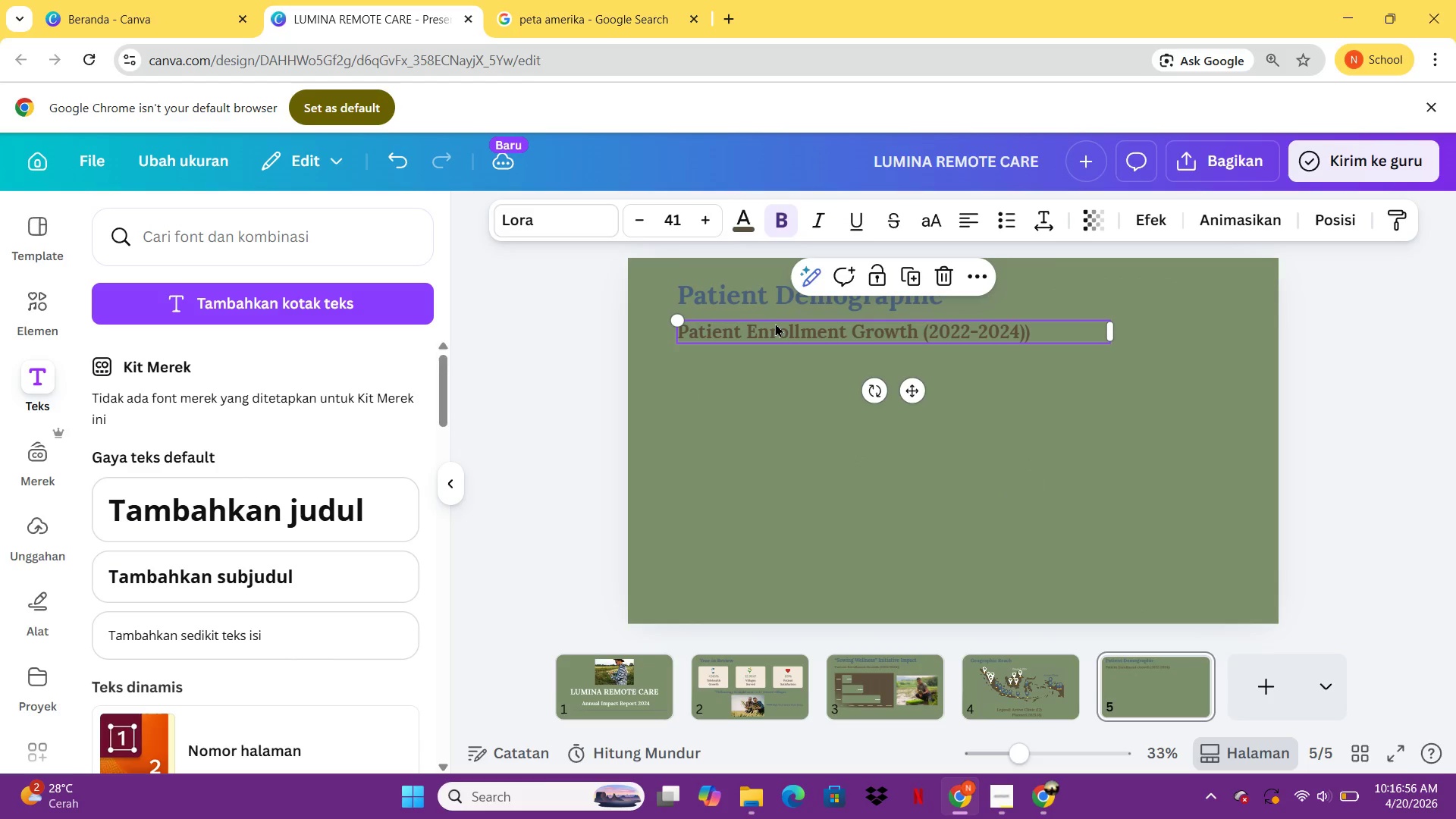 
double_click([775, 323])
 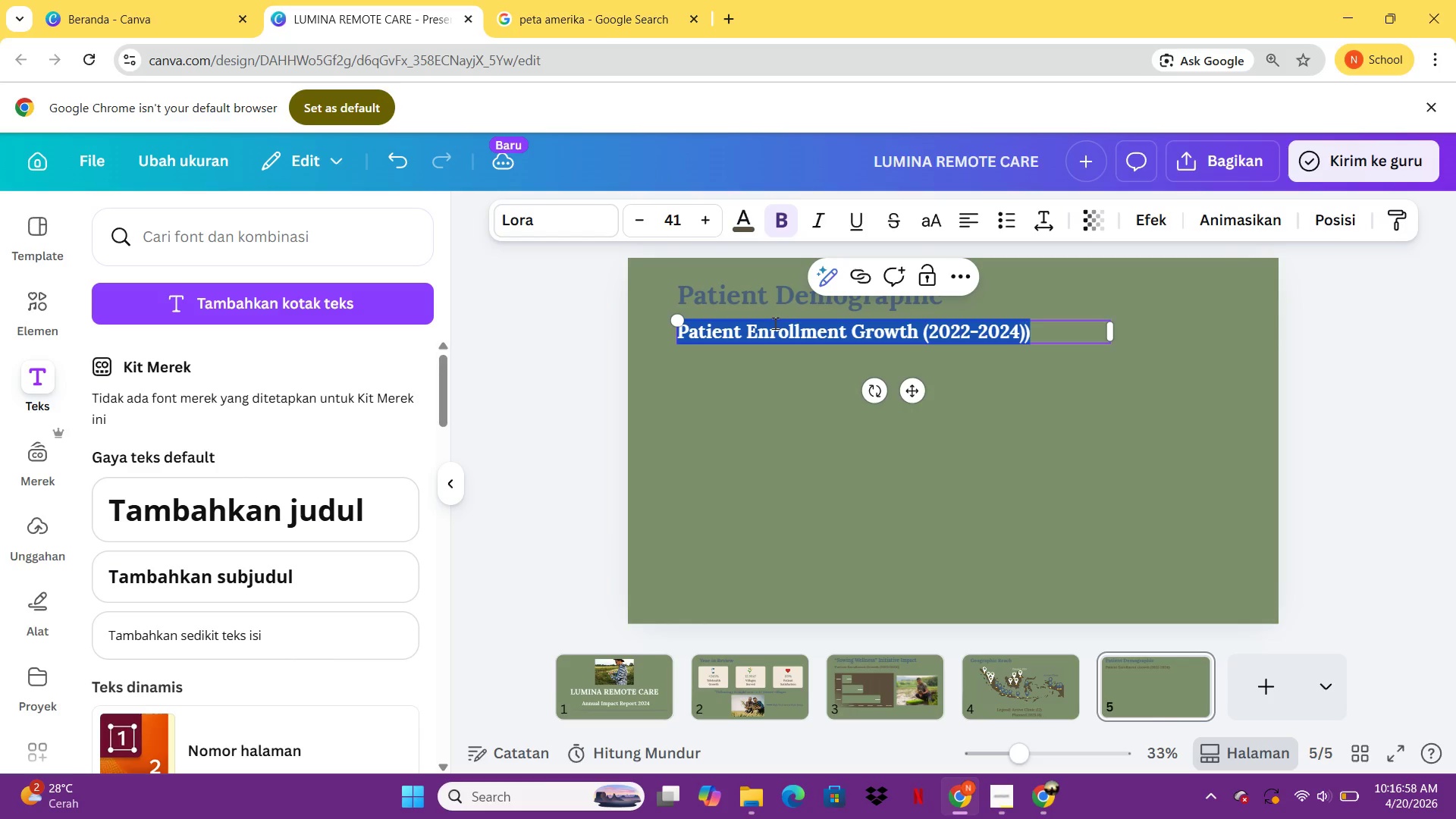 
type(Mental Health vs Nutrition Cocahing)
 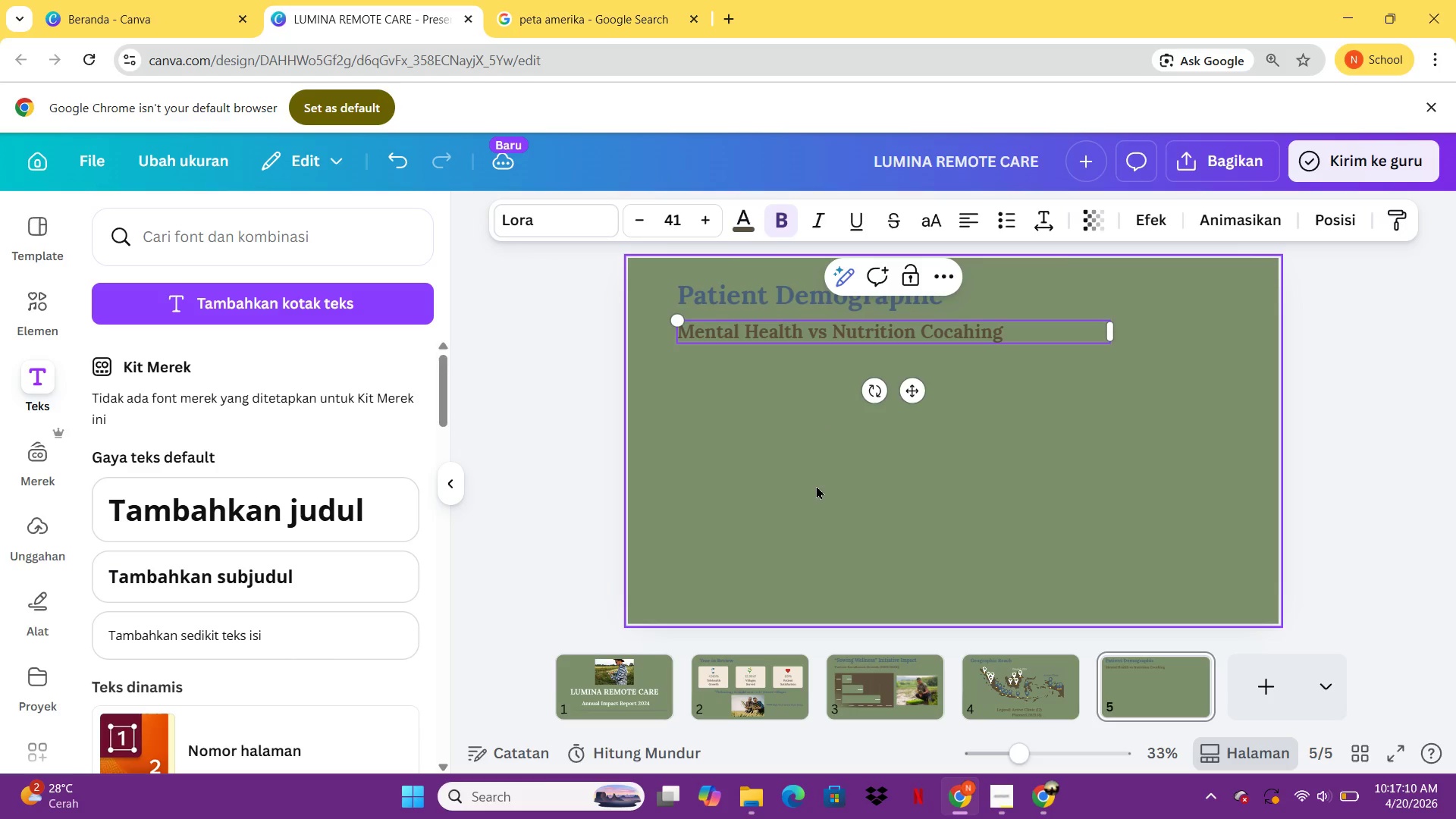 
left_click([814, 488])
 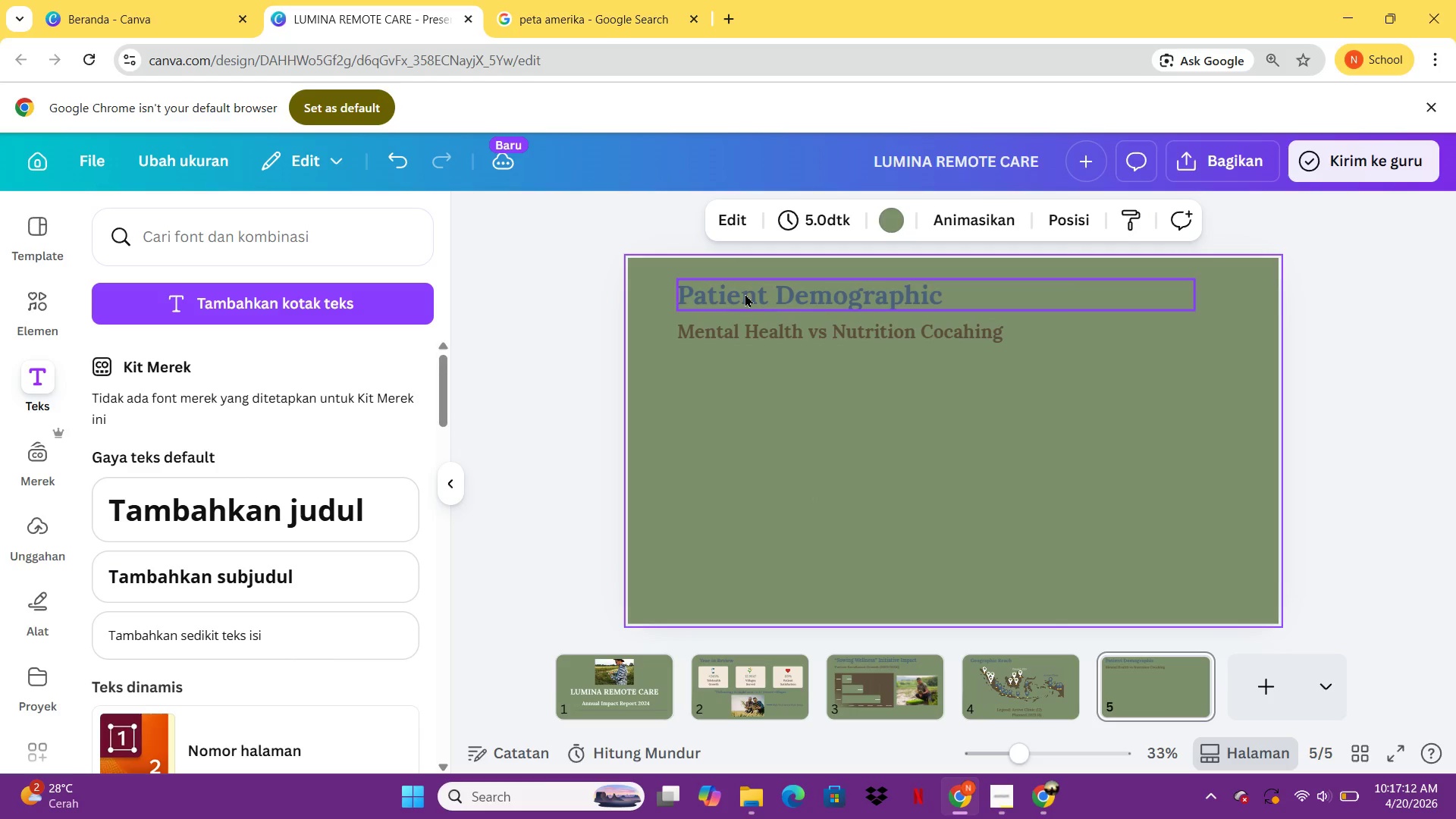 
left_click([742, 293])
 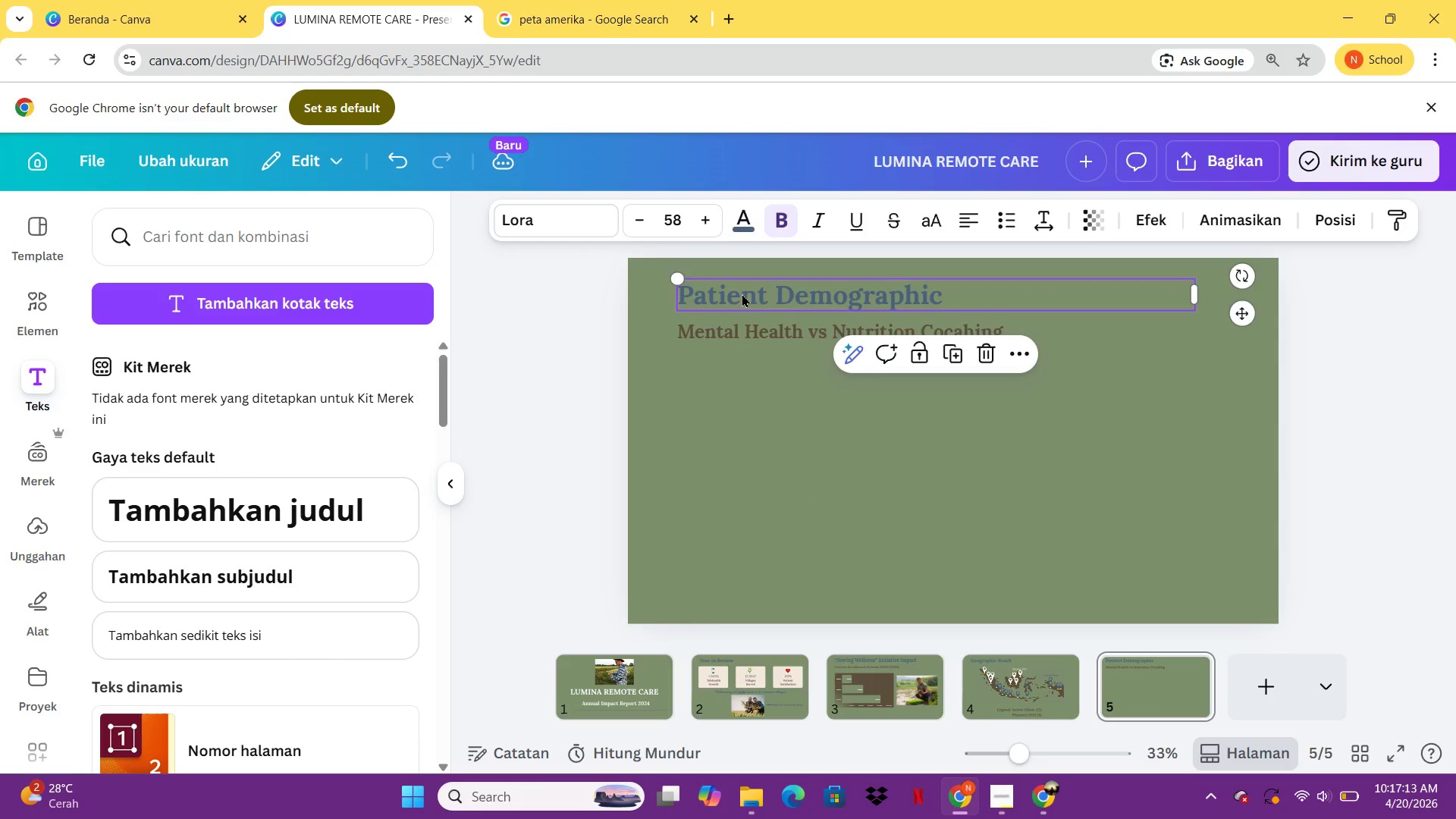 
key(ArrowLeft)
 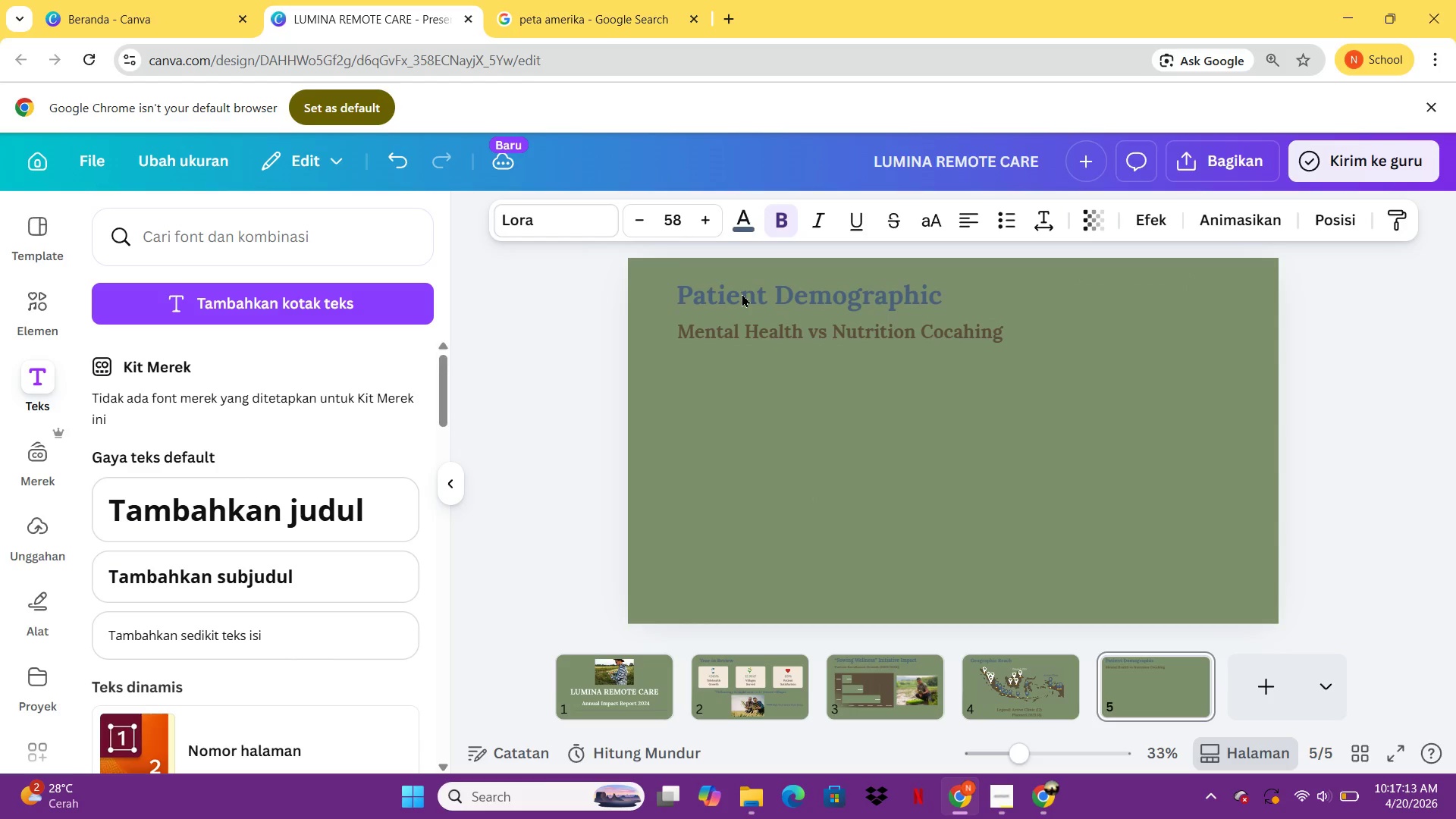 
key(ArrowLeft)
 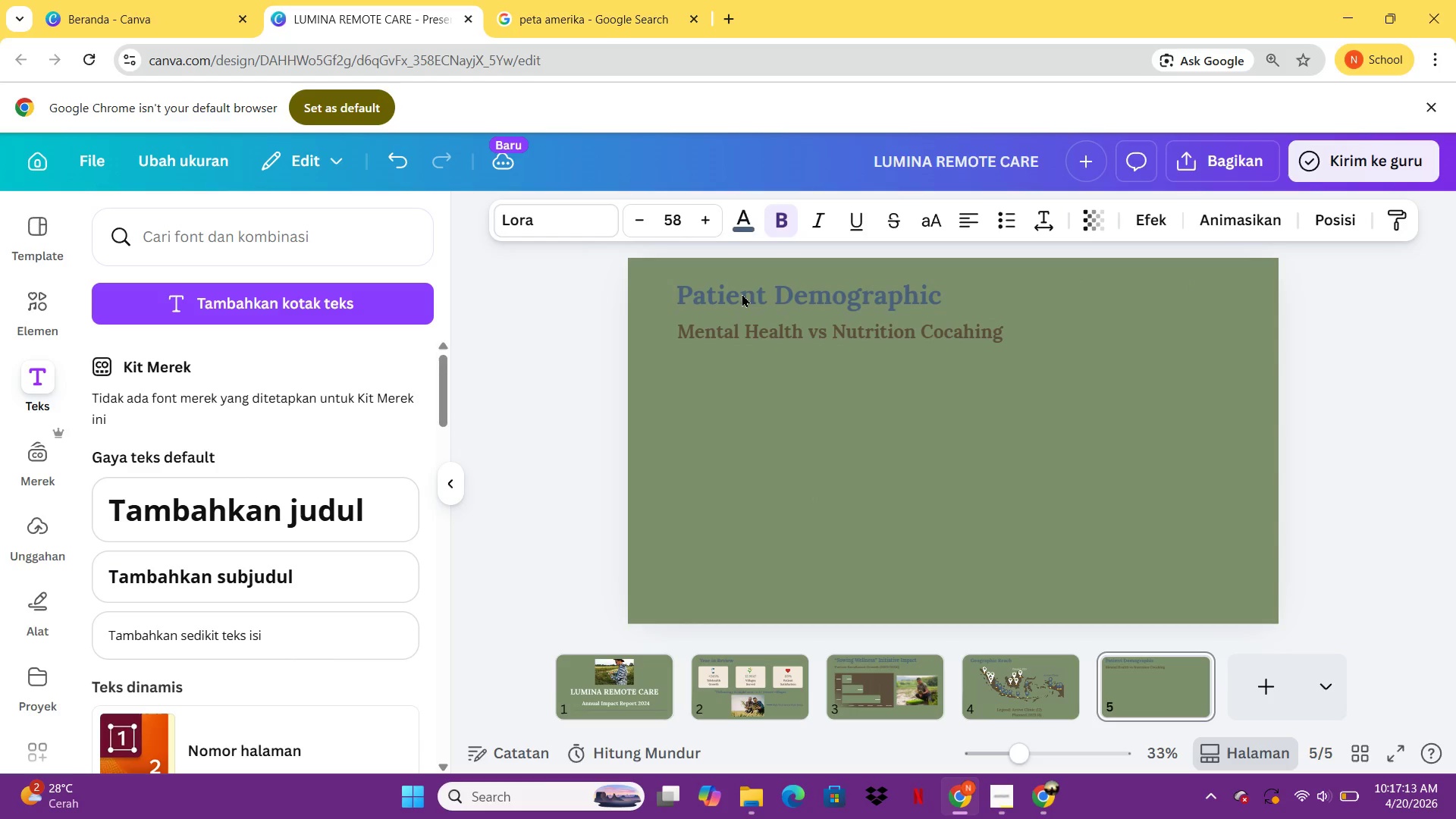 
key(ArrowLeft)
 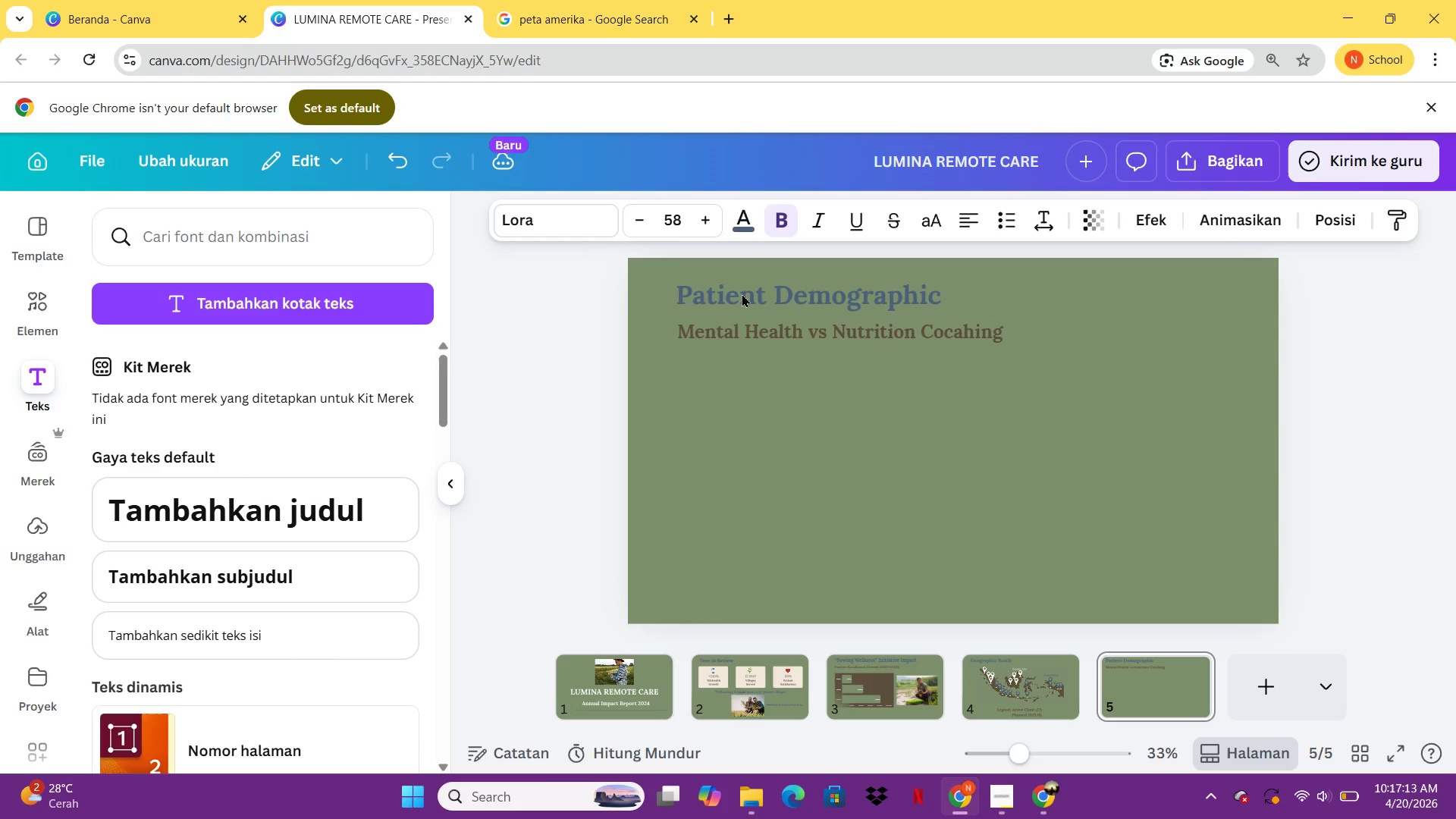 
key(ArrowLeft)
 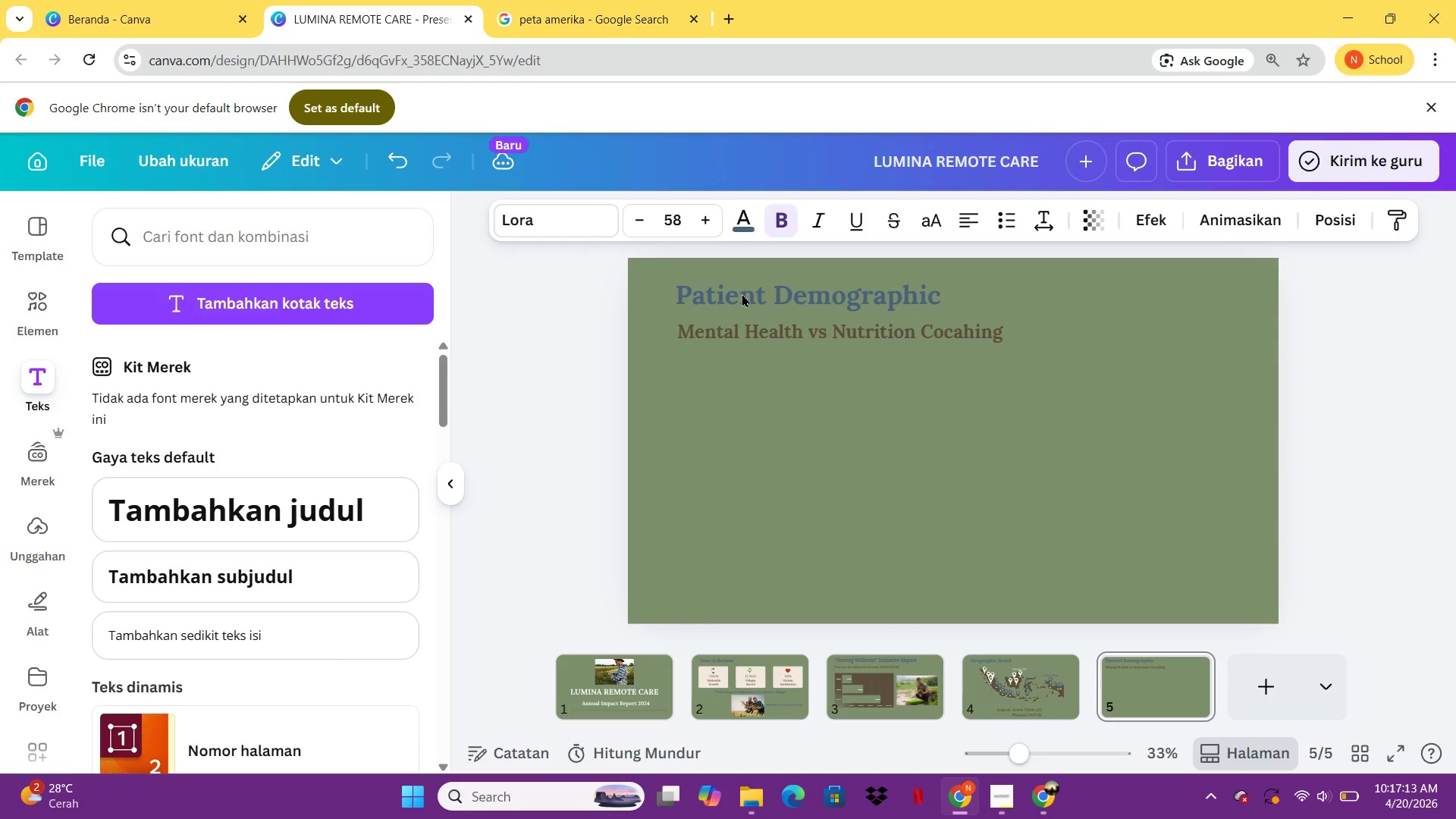 
key(ArrowLeft)
 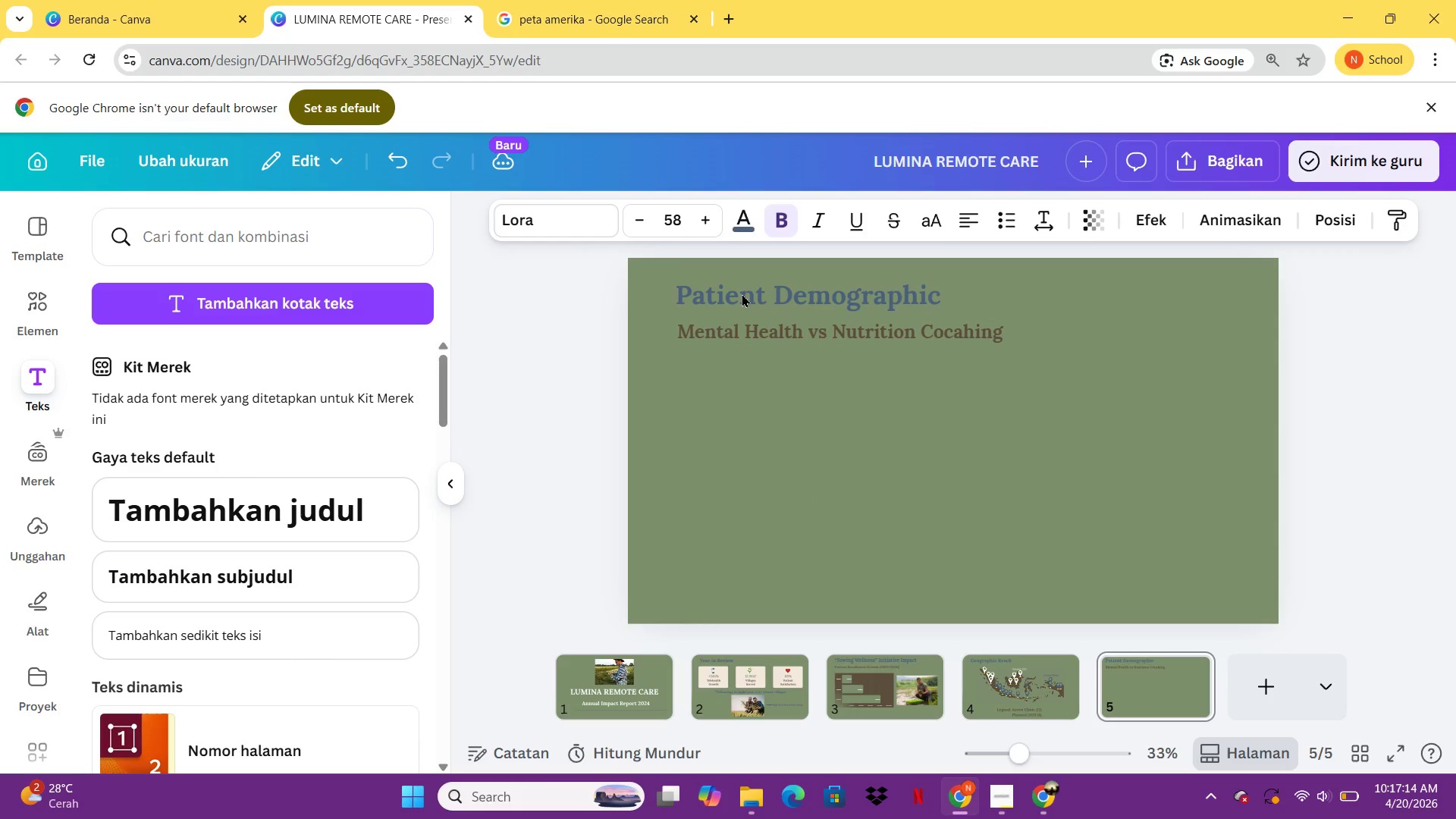 
key(ArrowLeft)
 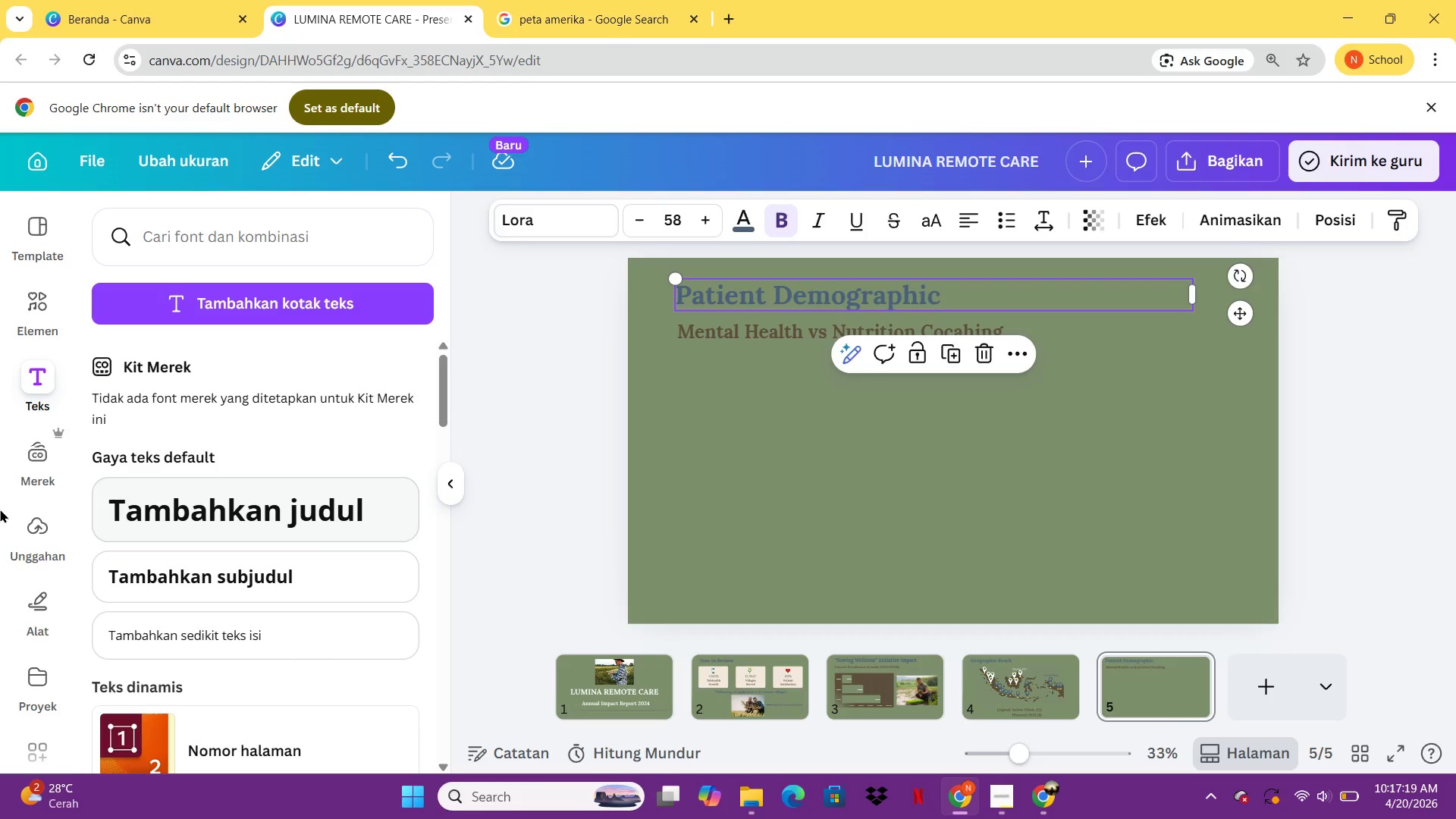 
wait(7.26)
 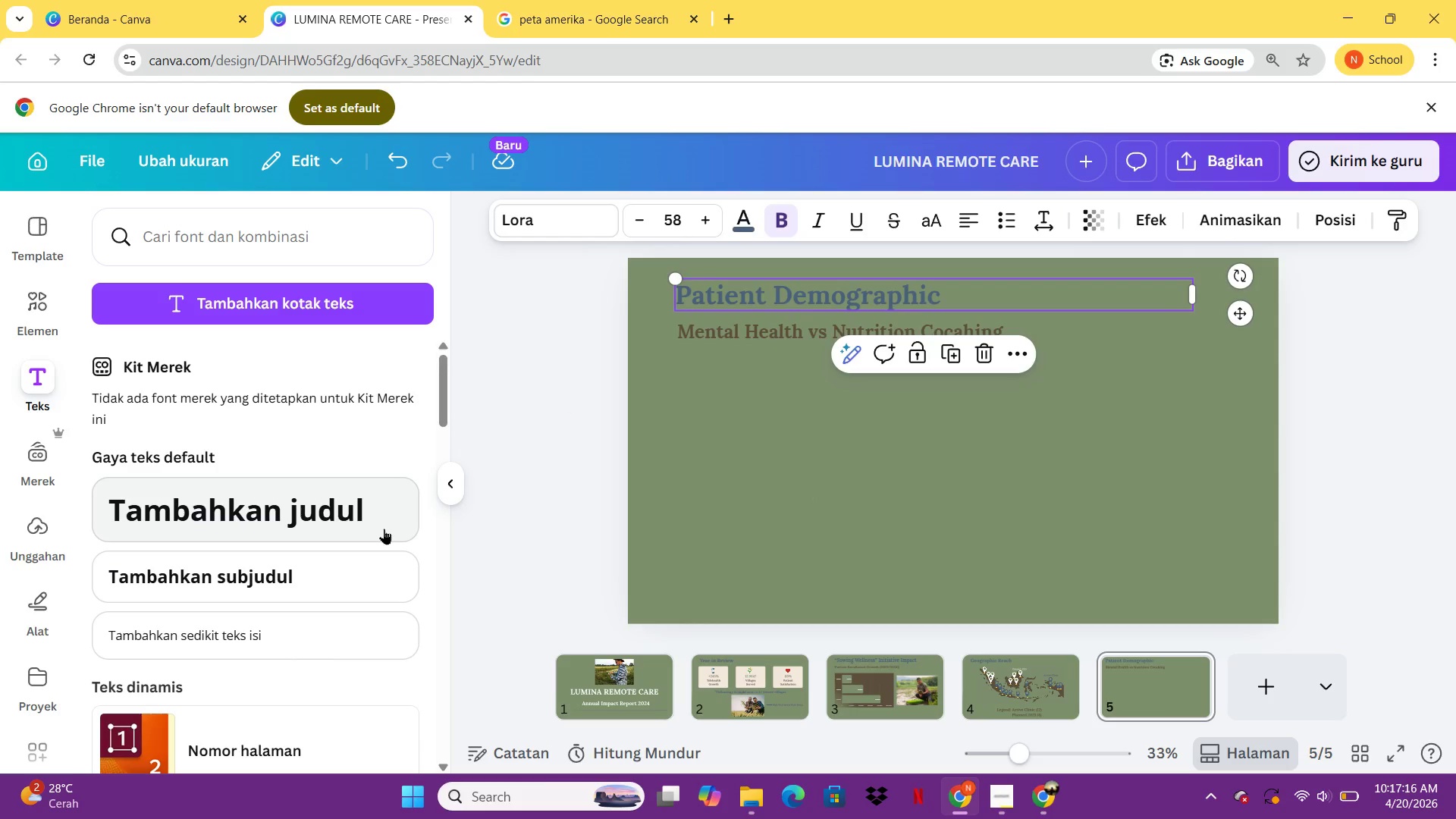 
left_click([55, 319])
 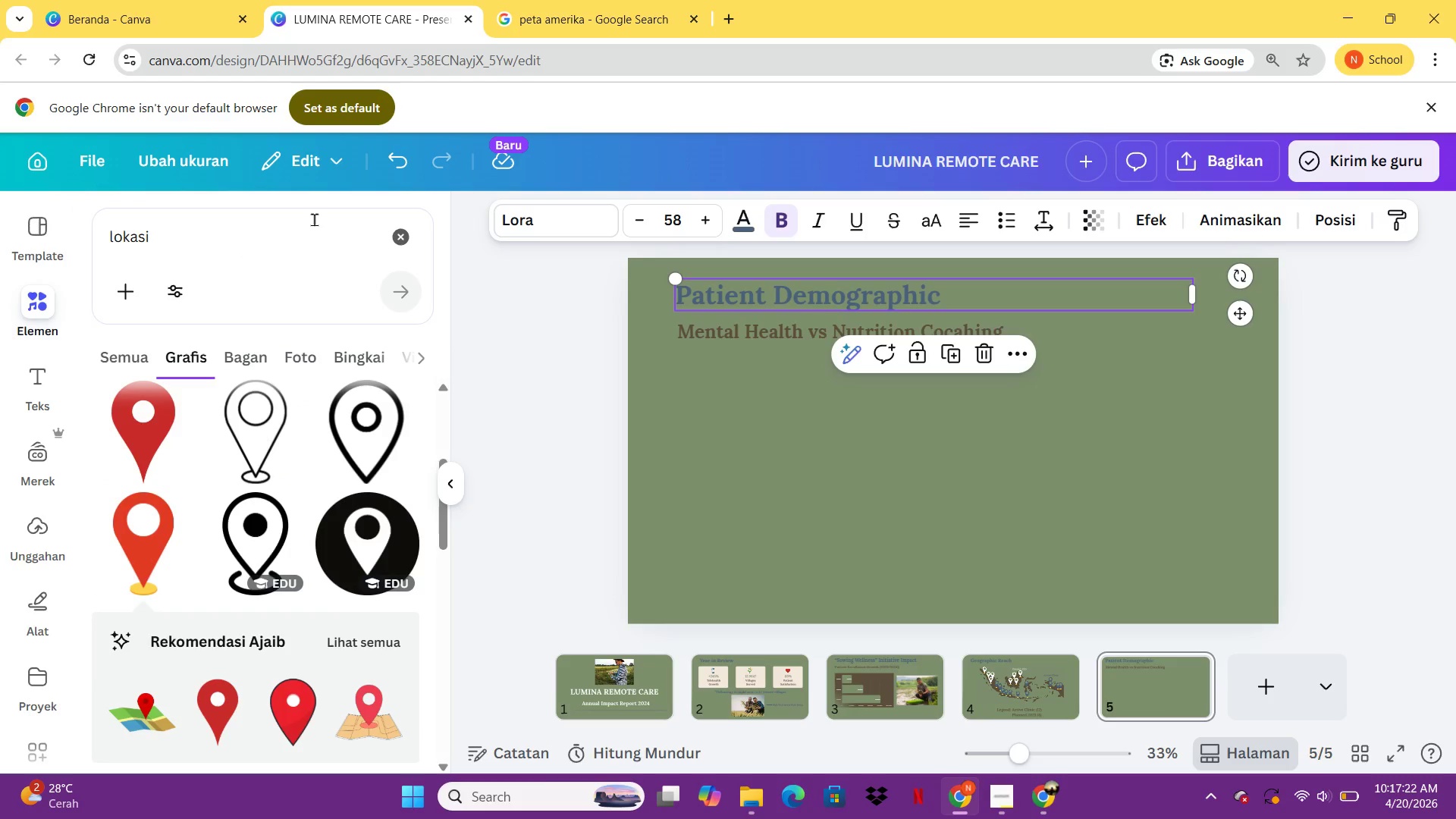 
left_click([314, 219])
 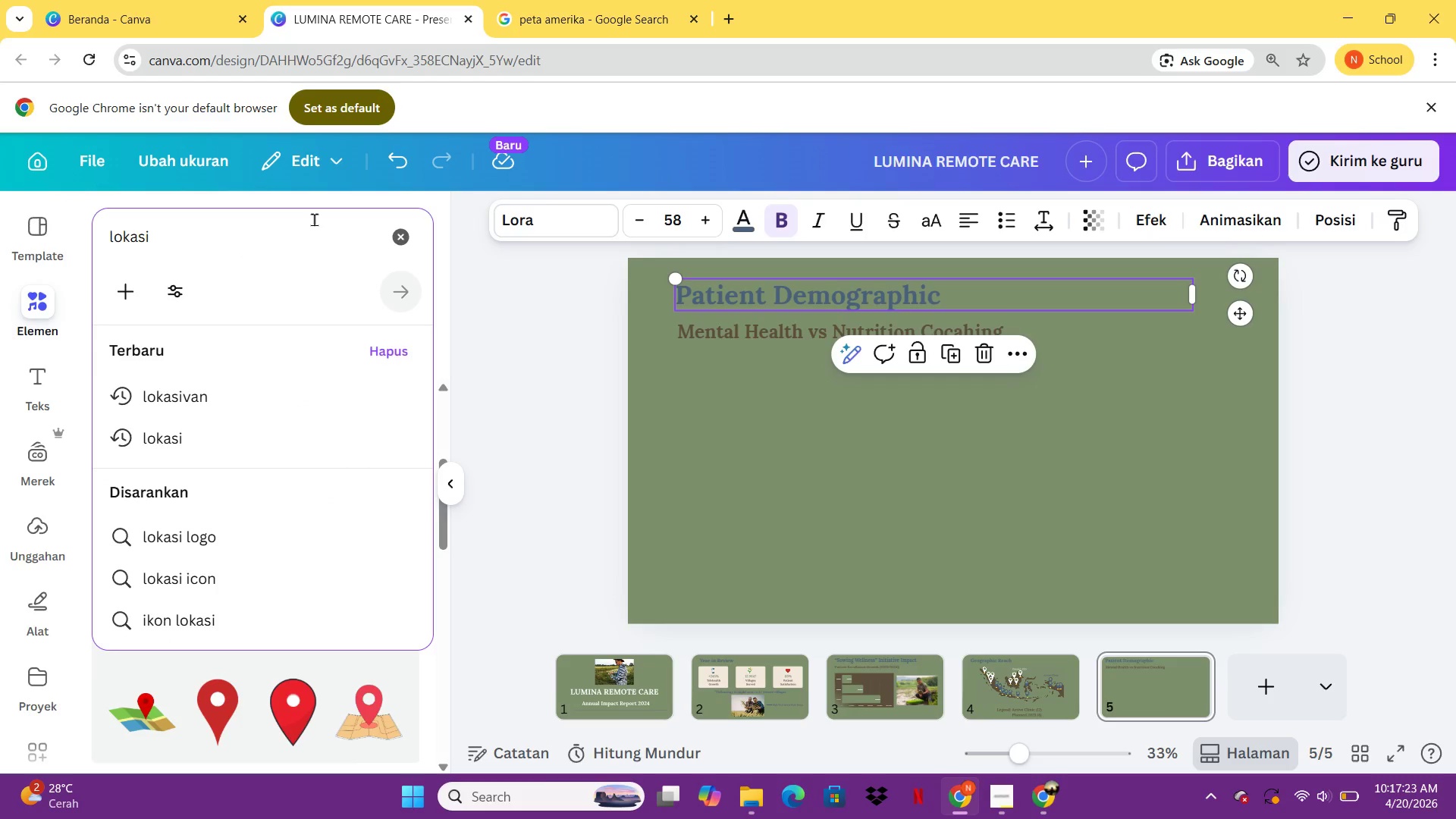 
key(Control+ControlLeft)
 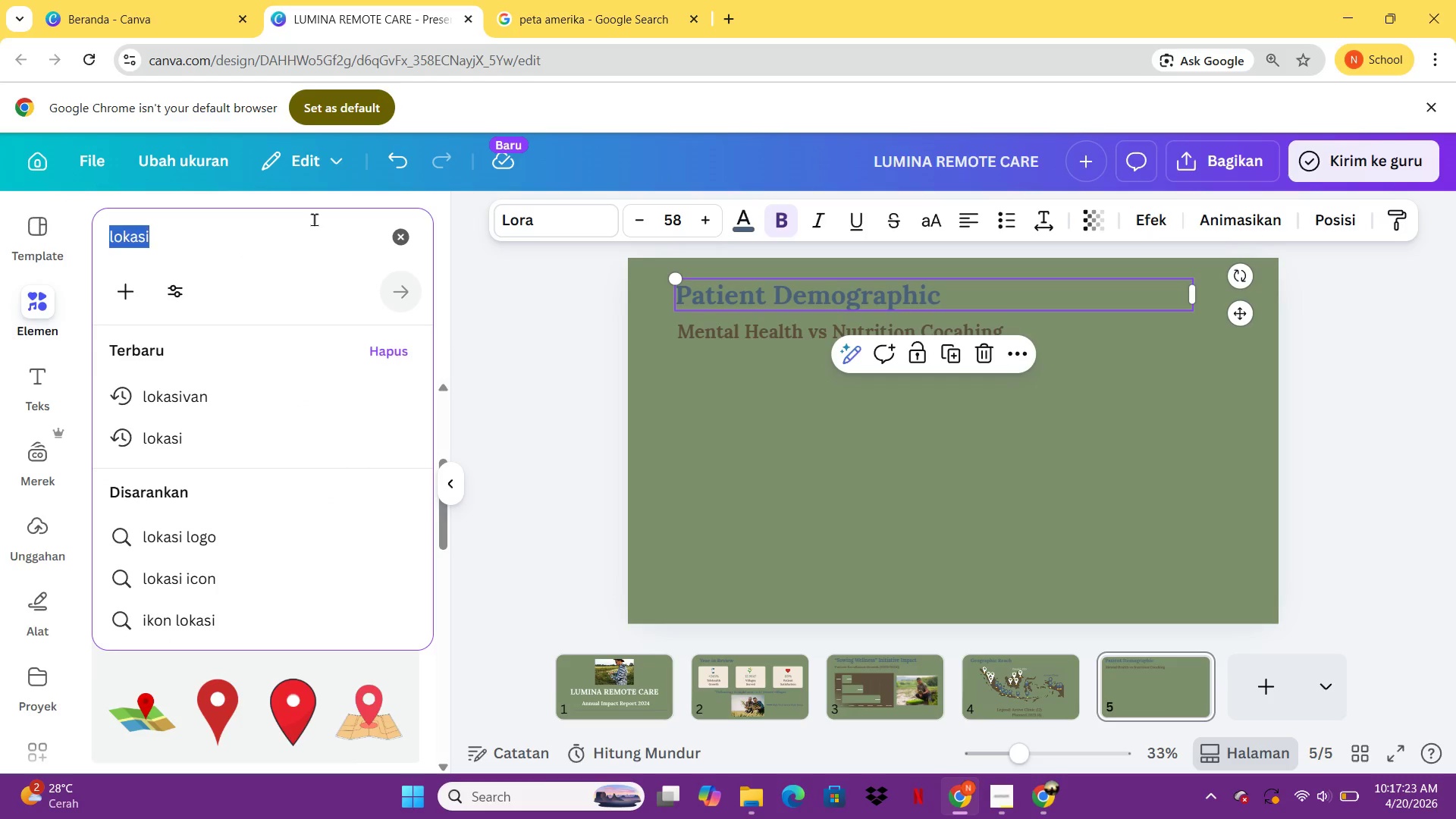 
key(Control+A)
 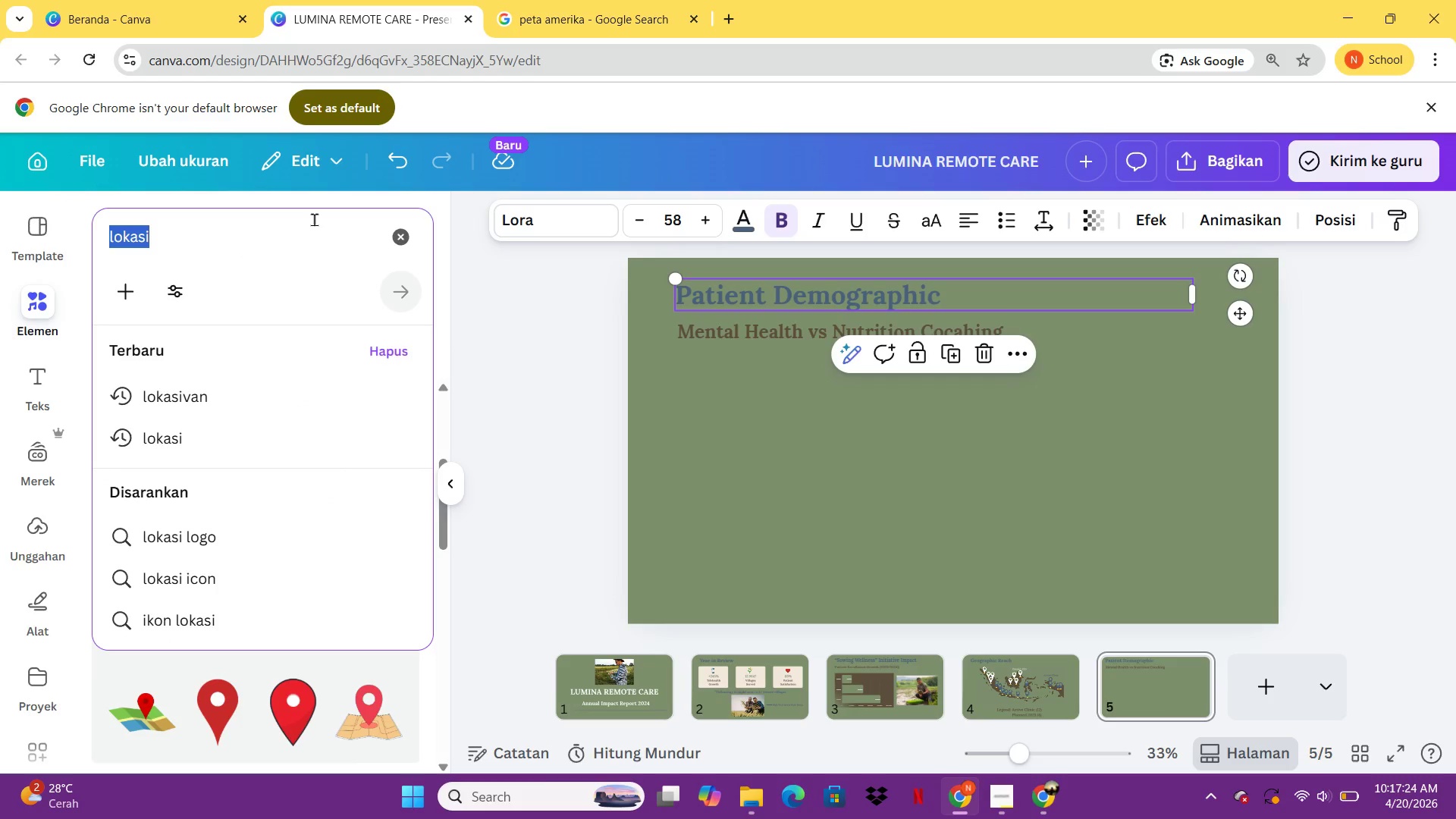 
type(donat)
 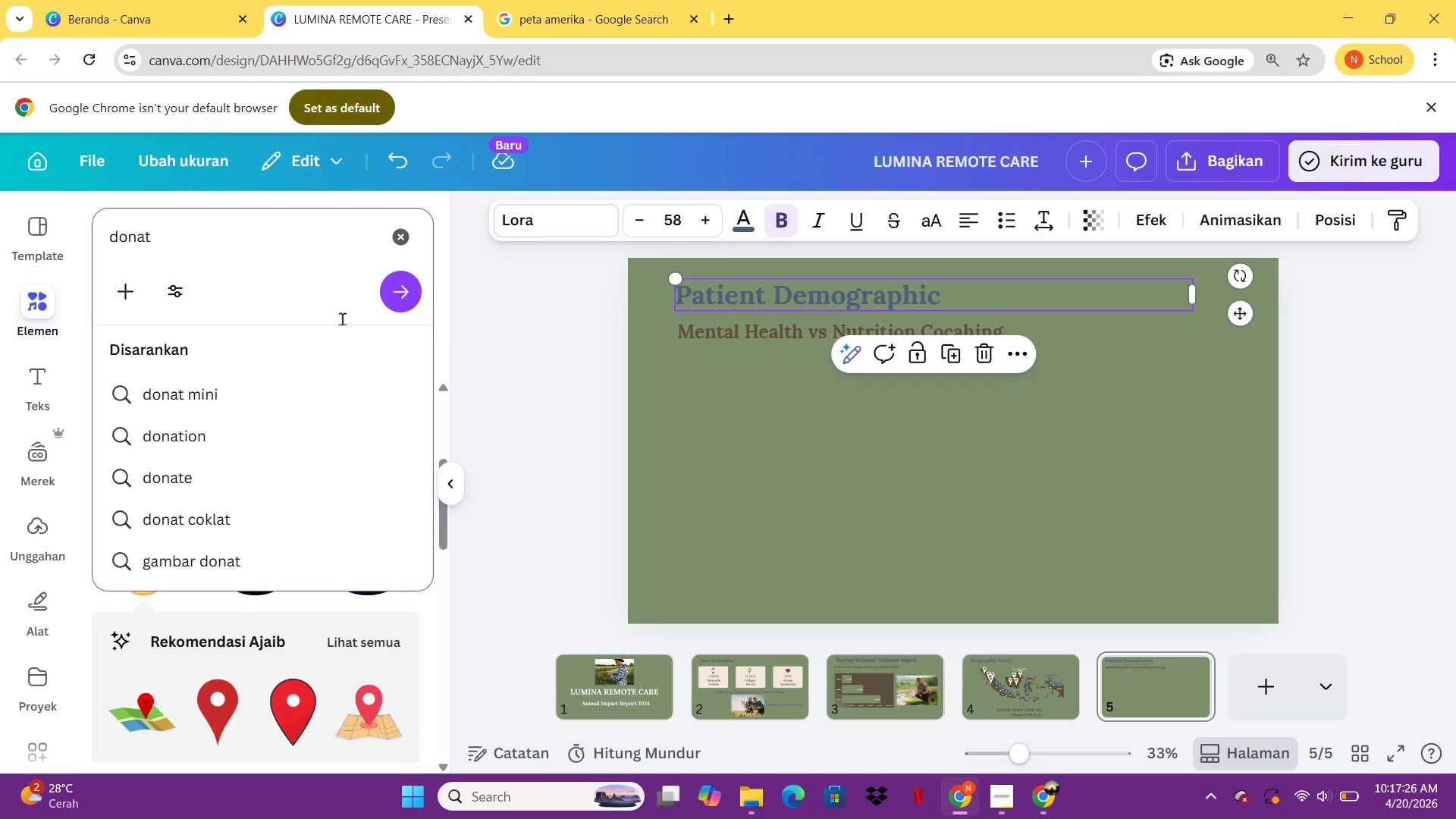 
type(c)
key(Backspace)
type( cart)
 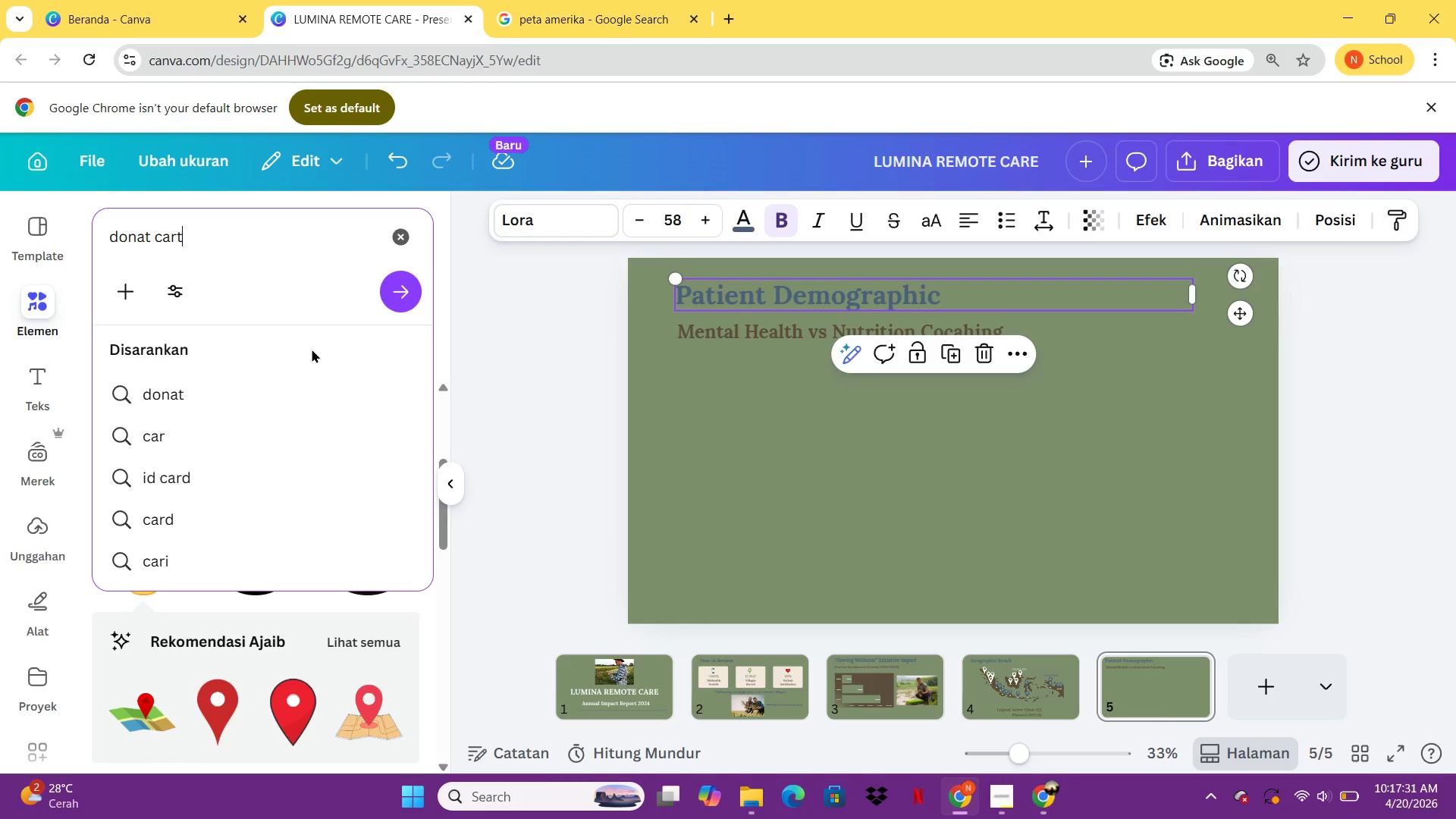 
key(Enter)
 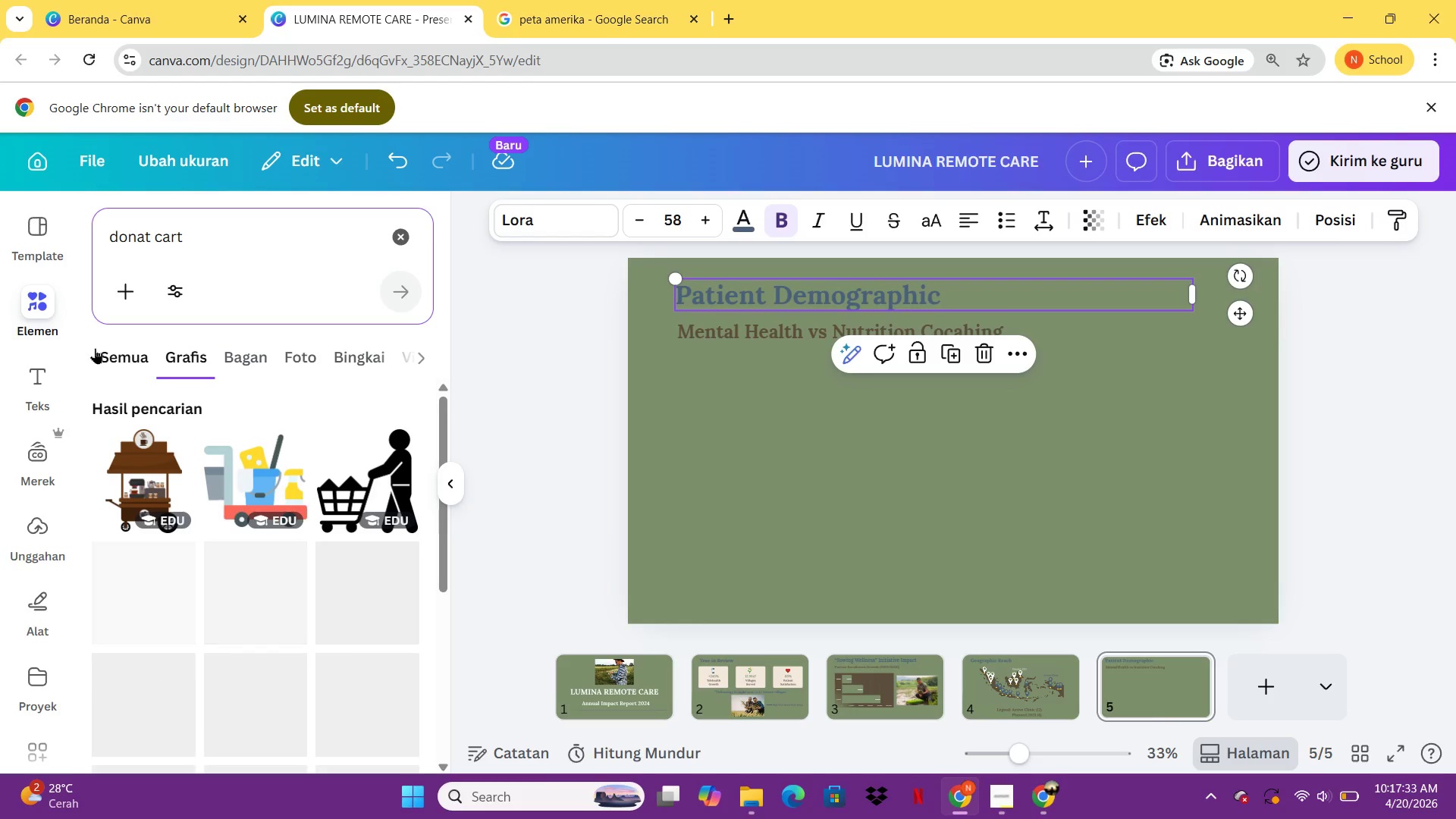 
left_click([125, 359])
 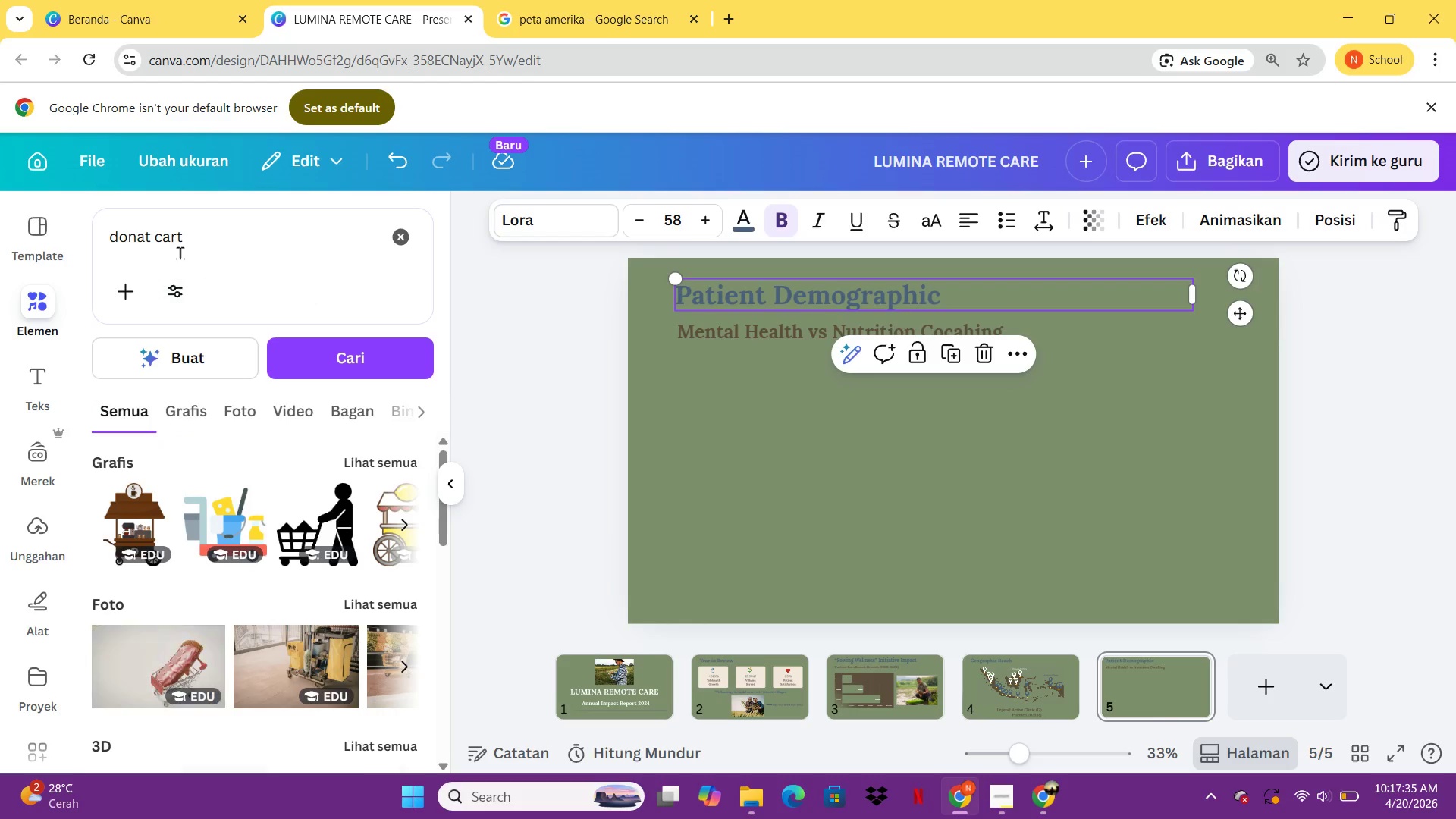 
left_click([174, 246])
 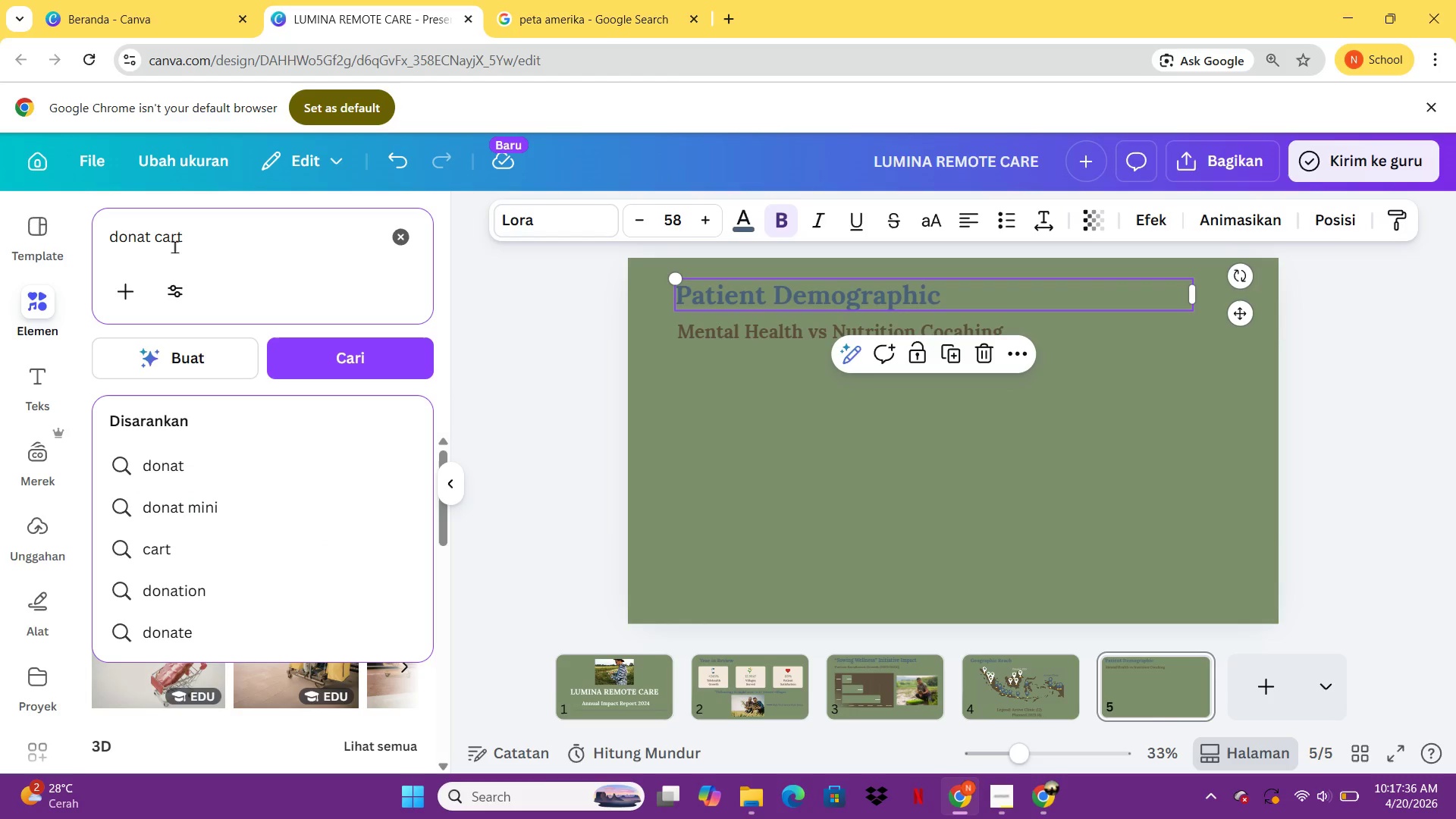 
key(Backspace)
key(Backspace)
type(har)
 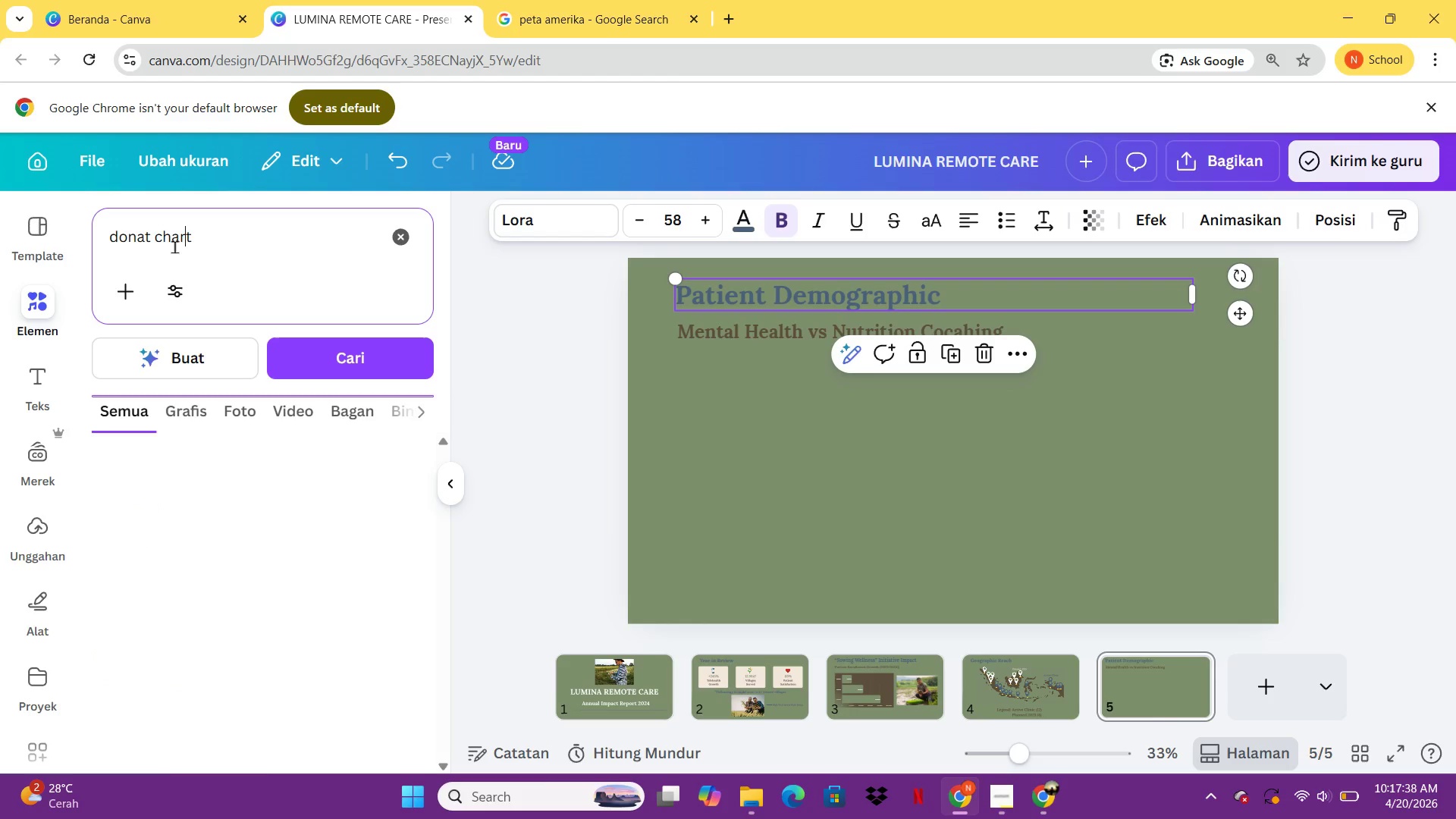 
key(Enter)
 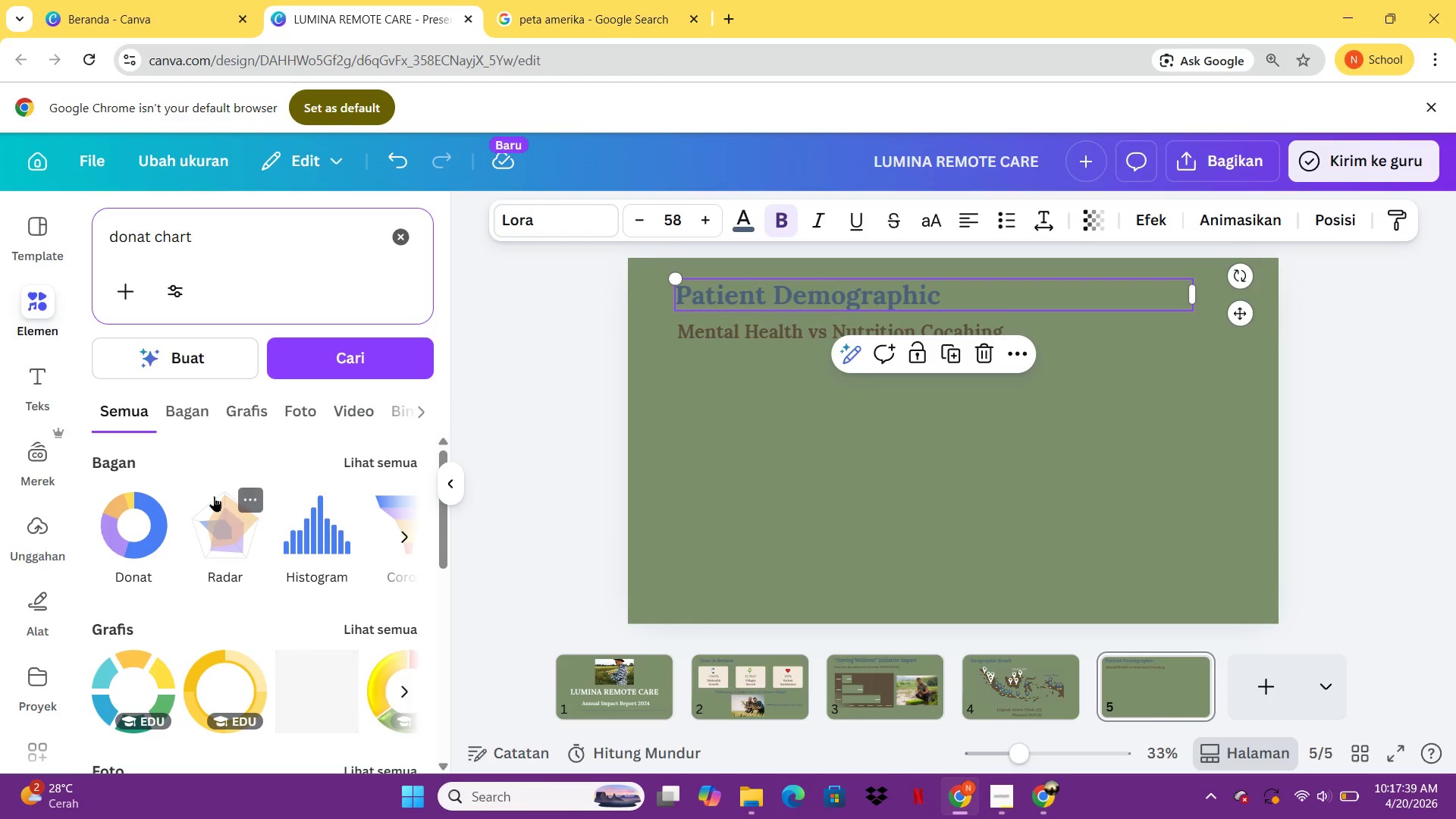 
left_click([114, 546])
 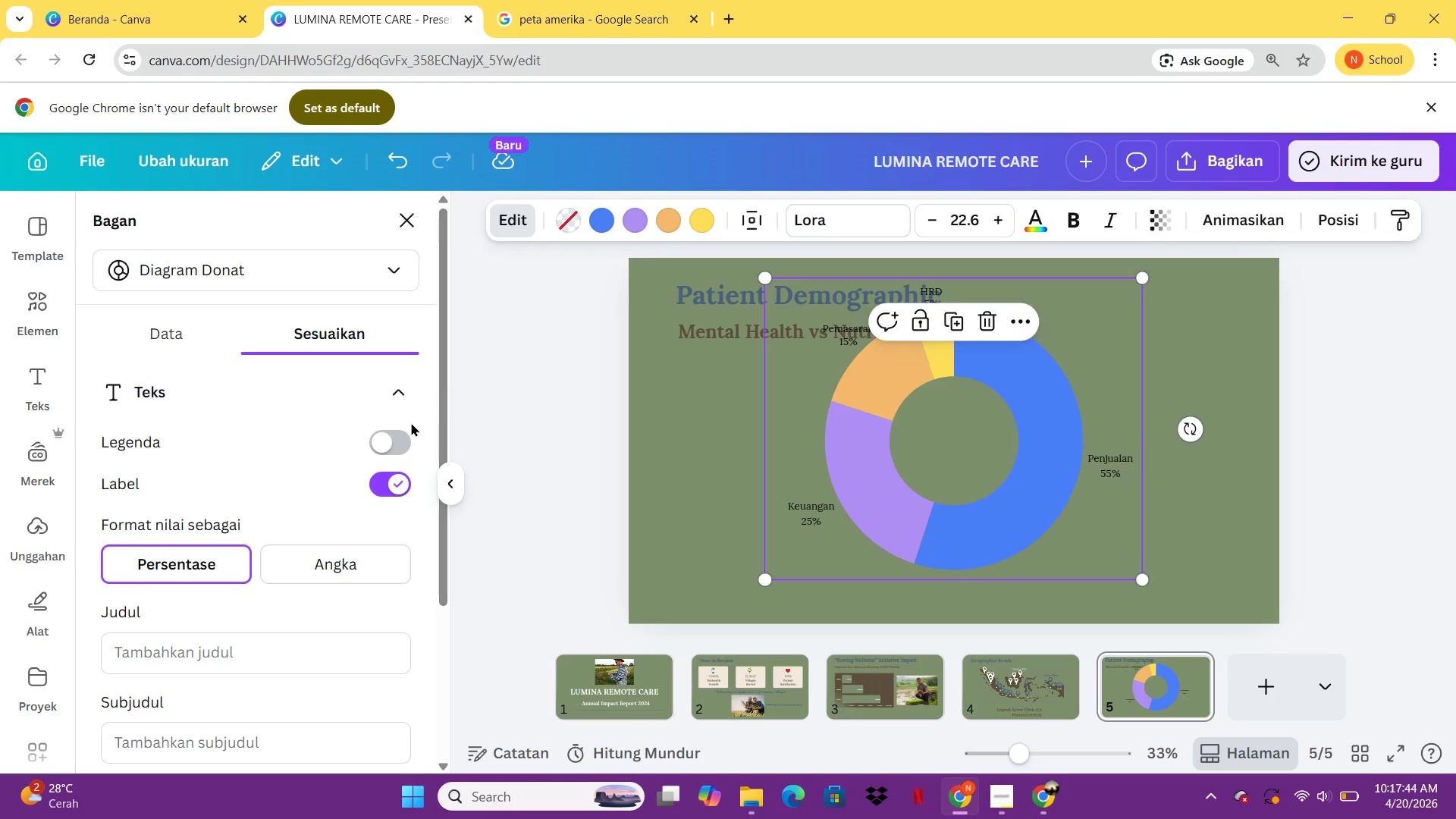 
wait(5.48)
 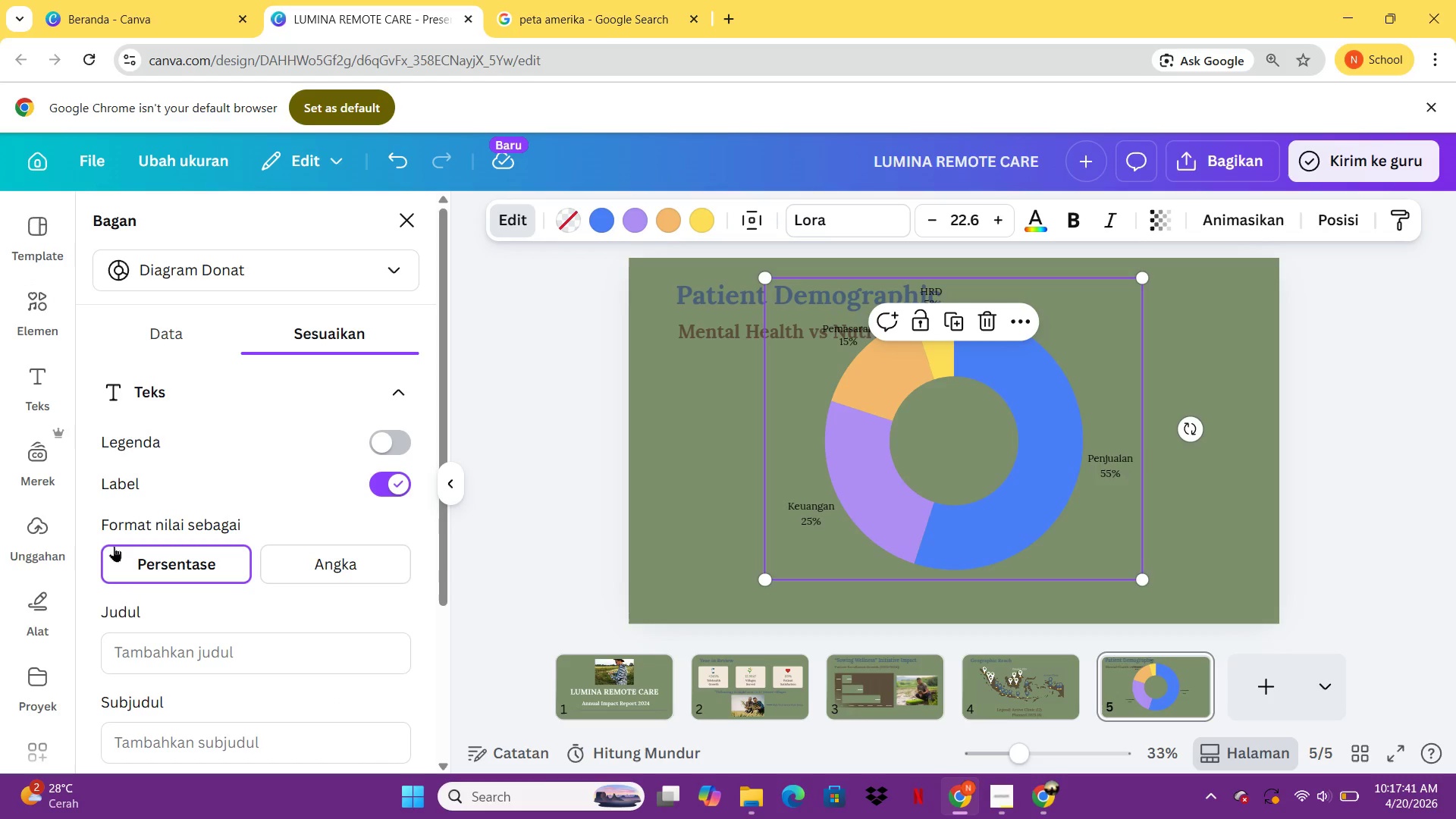 
left_click([152, 324])
 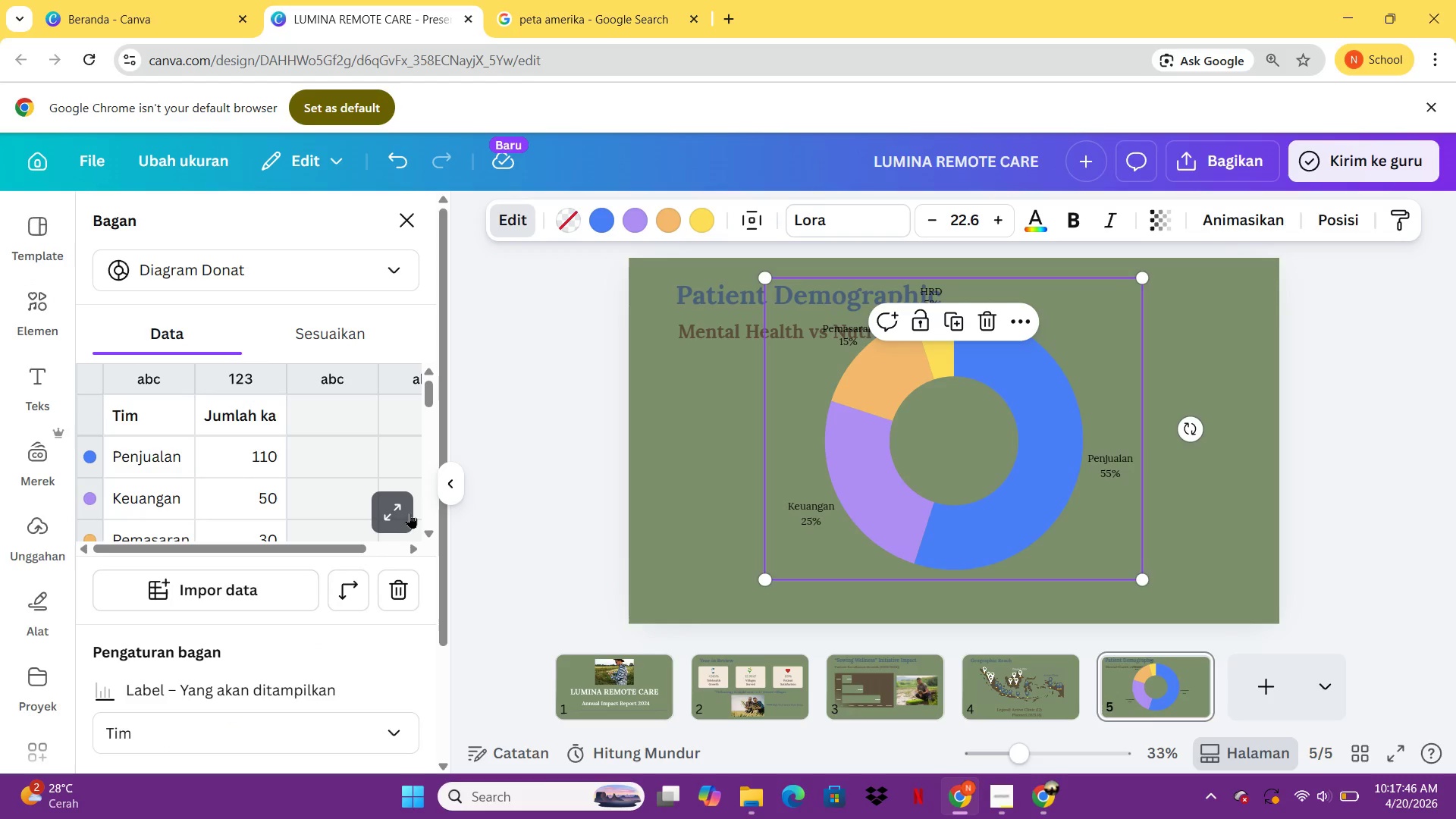 
left_click([410, 512])
 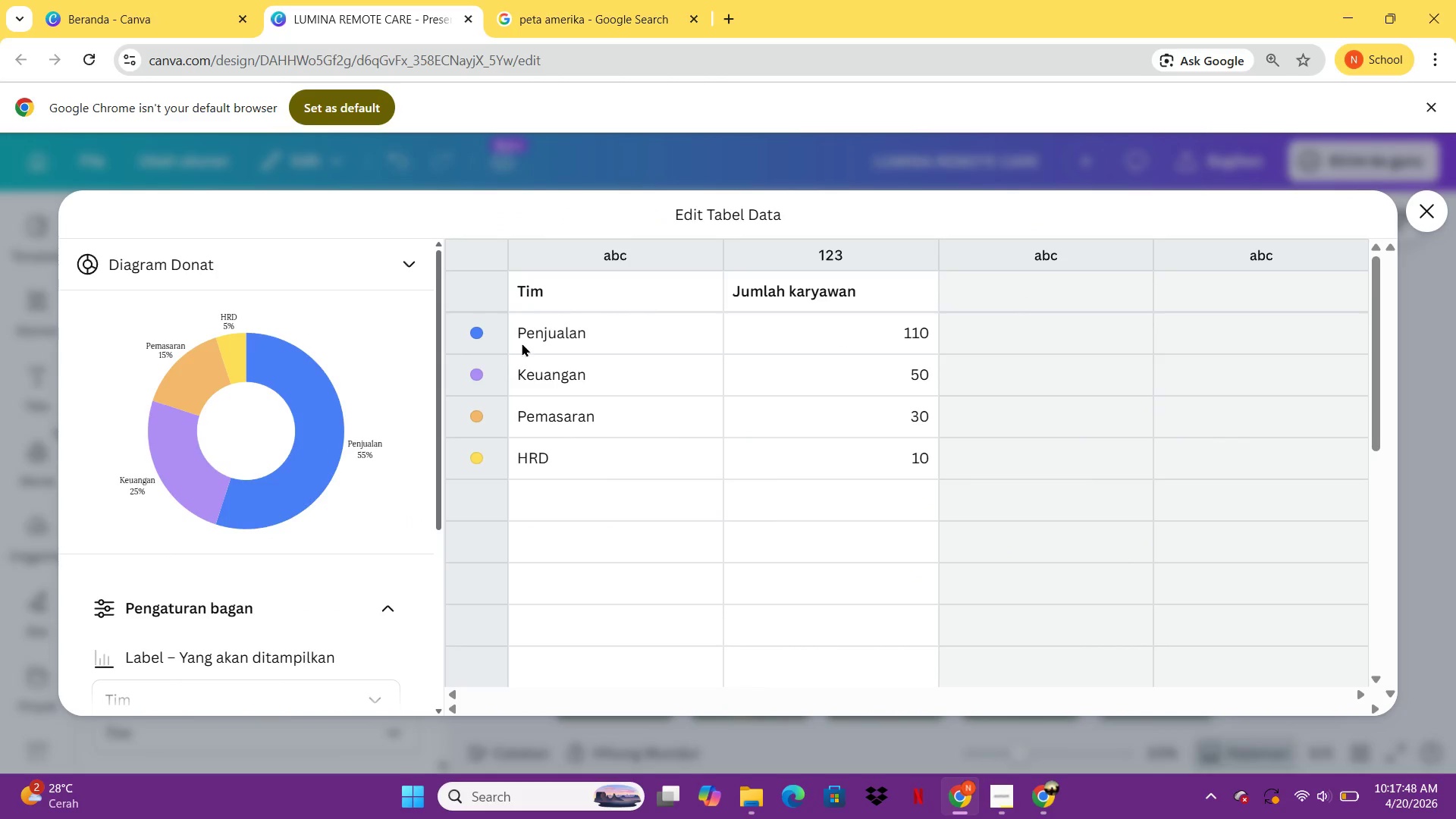 
left_click([542, 337])
 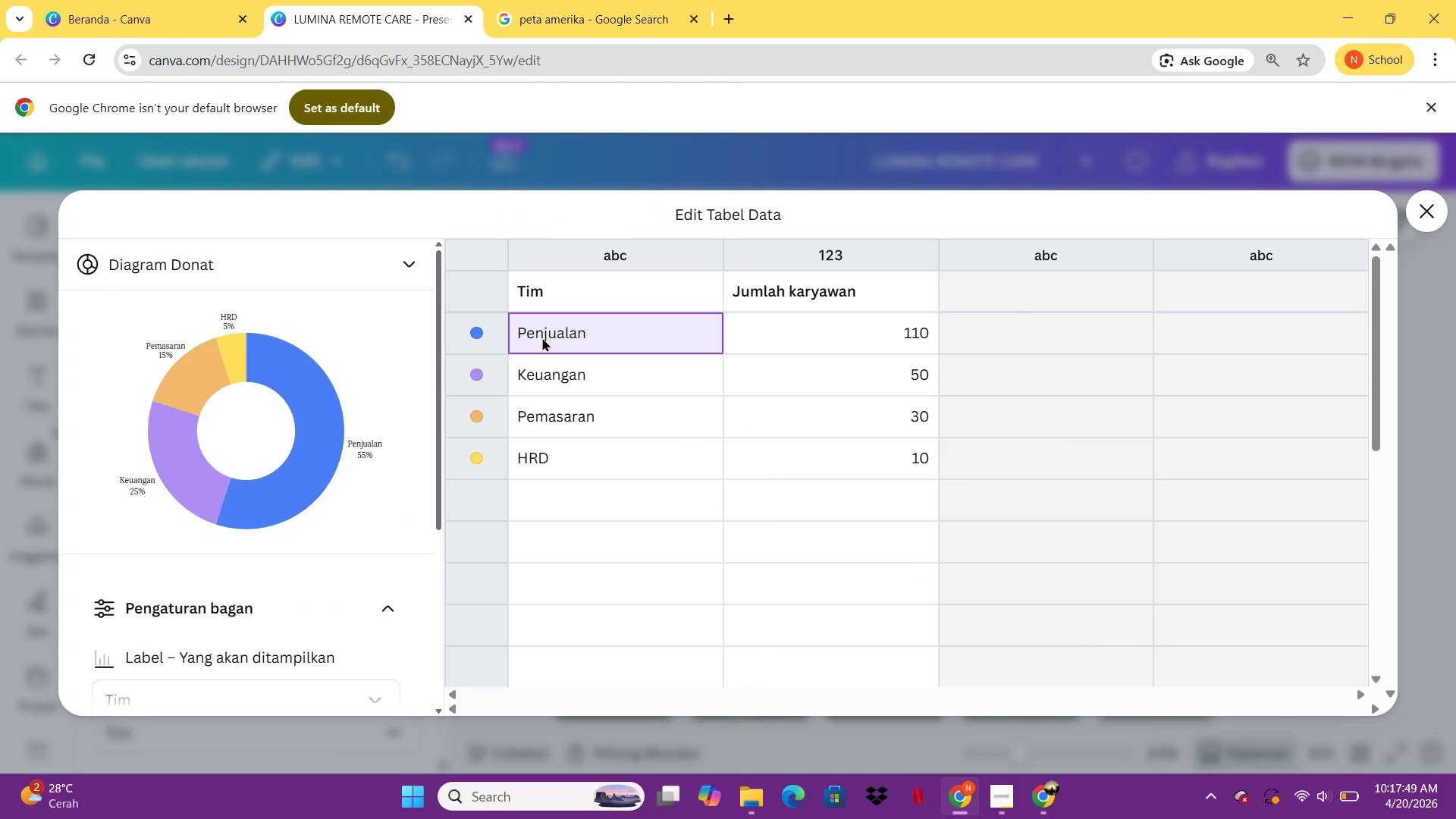 
type(Mental Hra)
key(Backspace)
key(Backspace)
type(elath)
key(Backspace)
key(Backspace)
key(Backspace)
key(Backspace)
type(alth)
 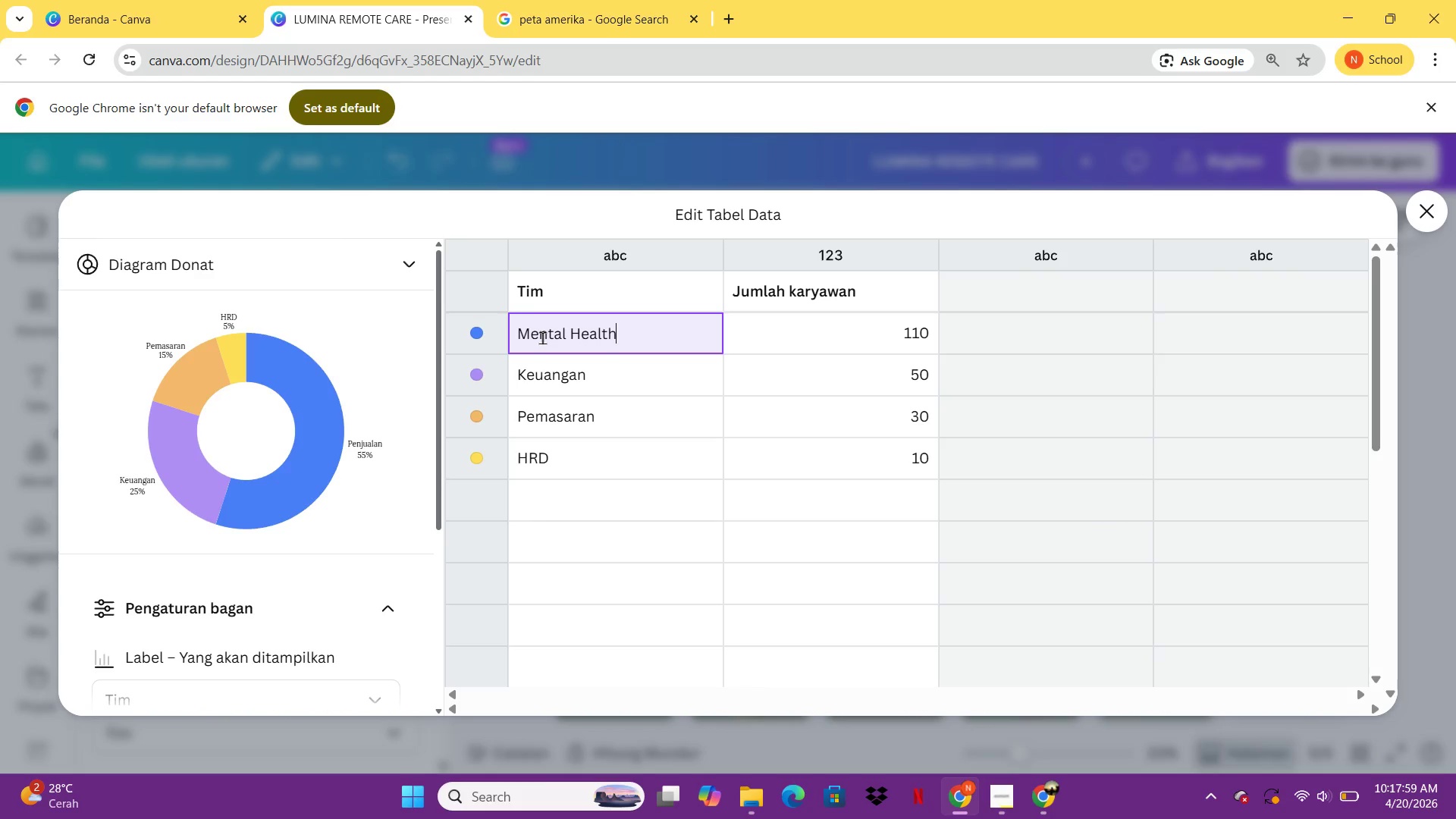 
left_click([587, 381])
 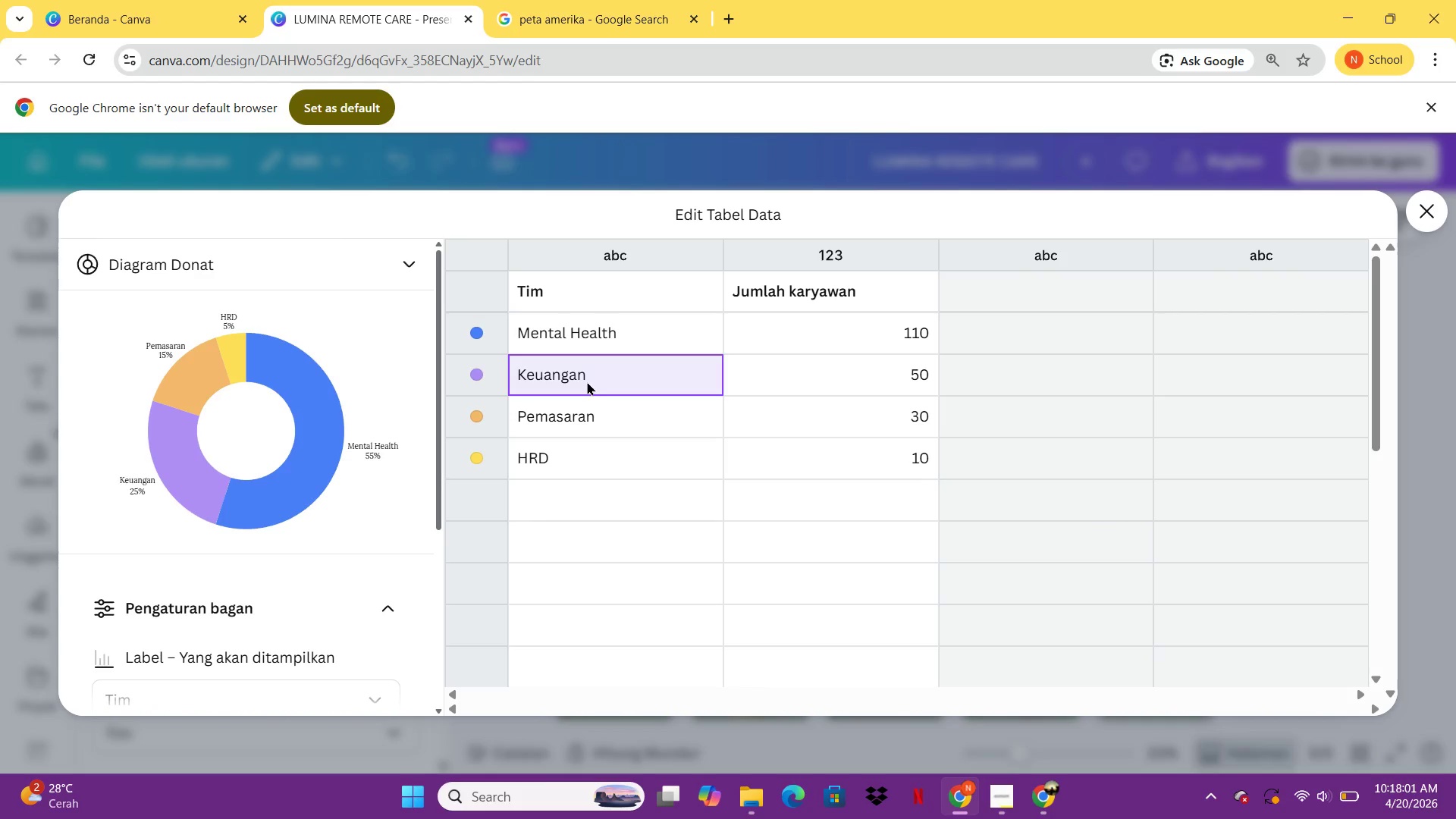 
type(Nutrition Coach)
key(Backspace)
key(Backspace)
type(ching)
 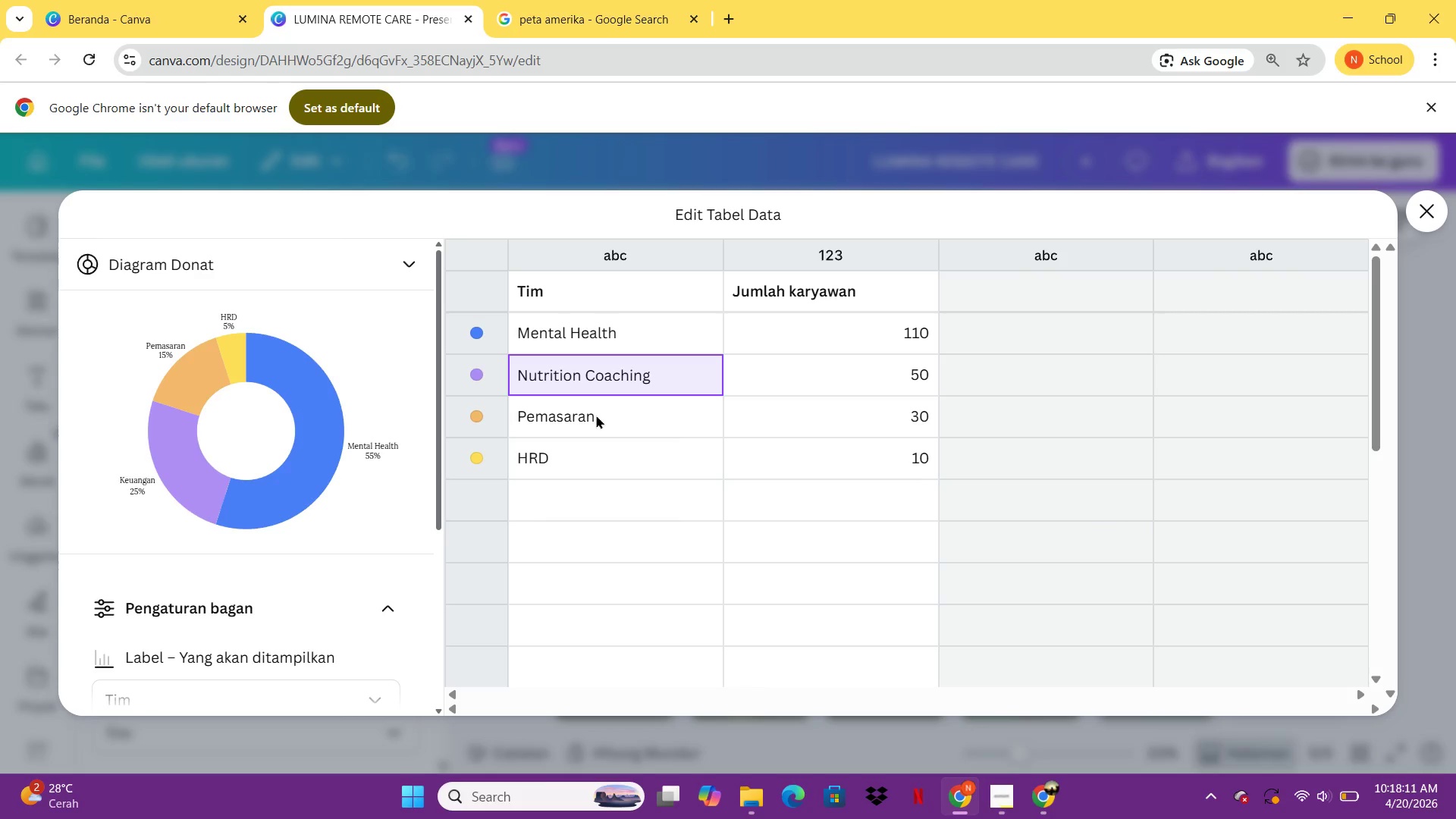 
left_click([596, 415])
 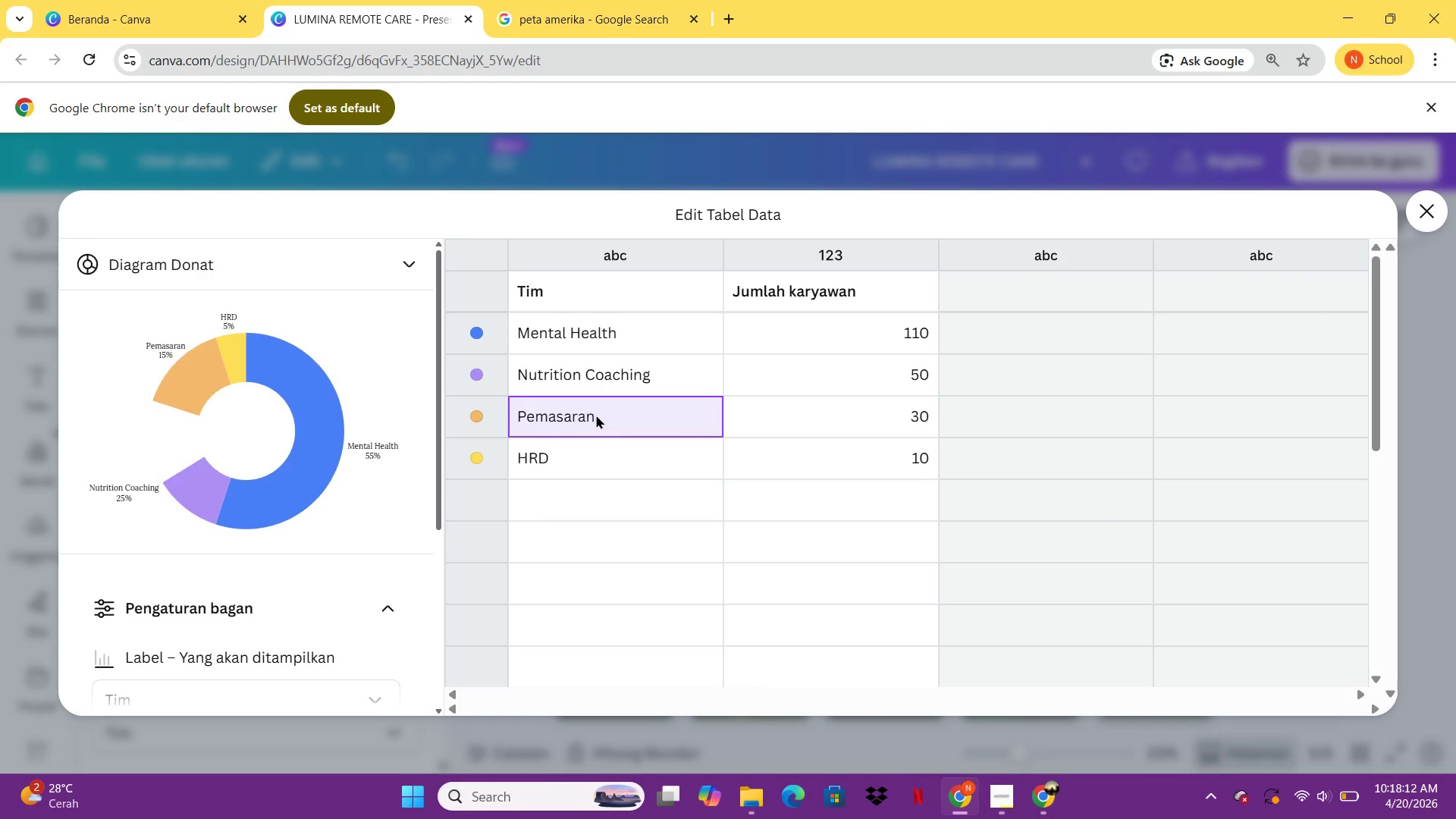 
key(Backspace)
 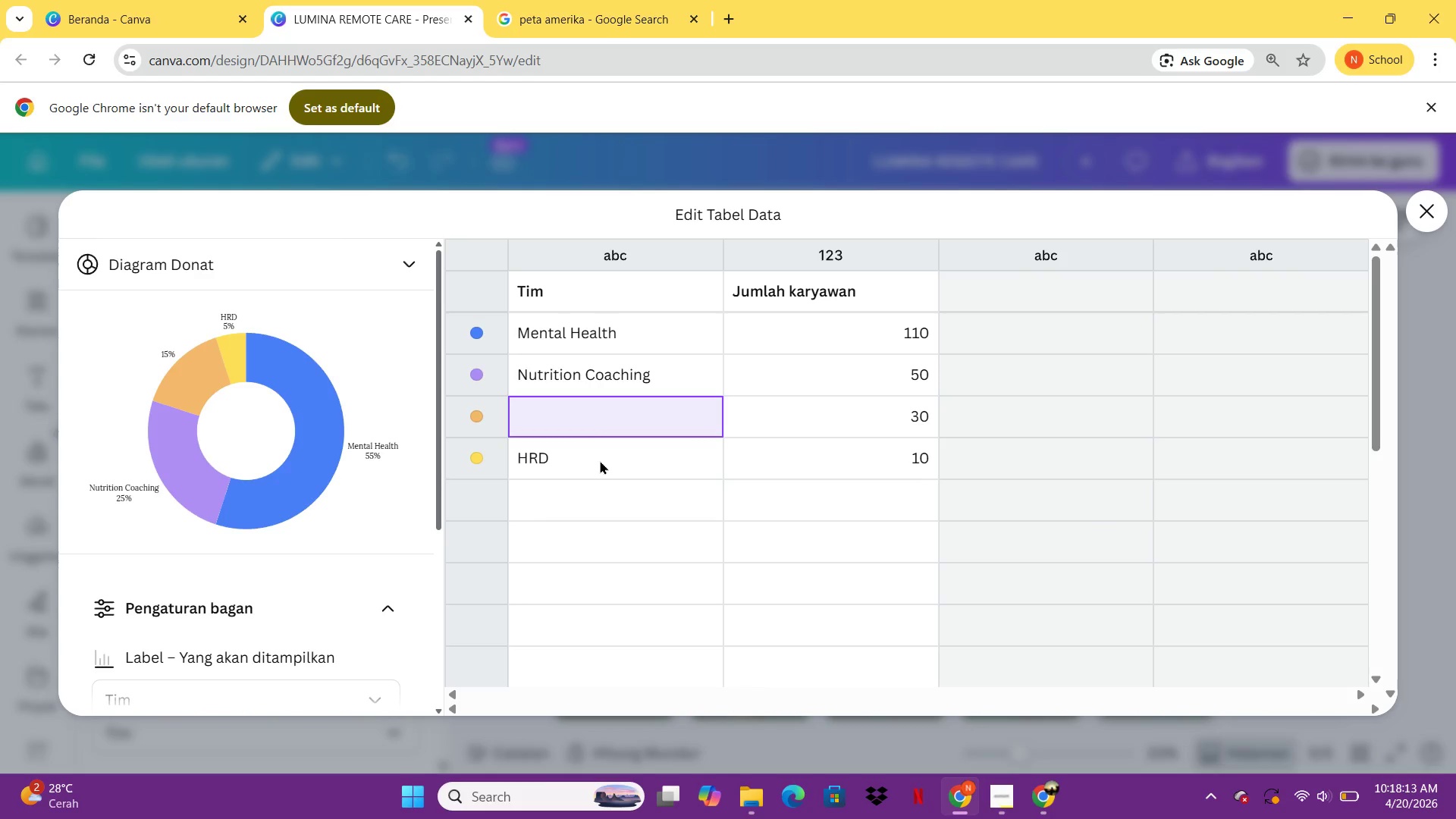 
left_click([600, 460])
 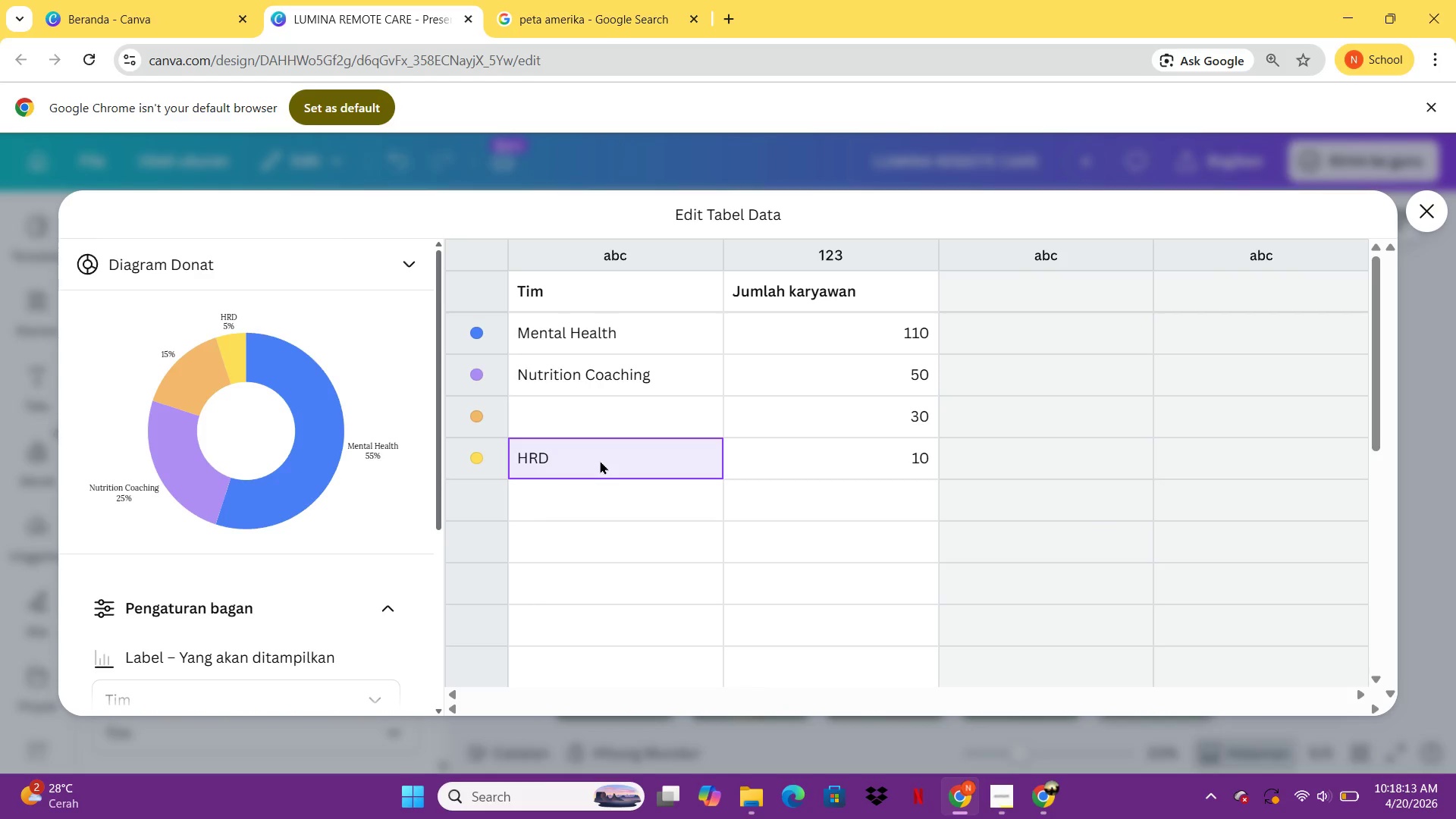 
key(Backspace)
 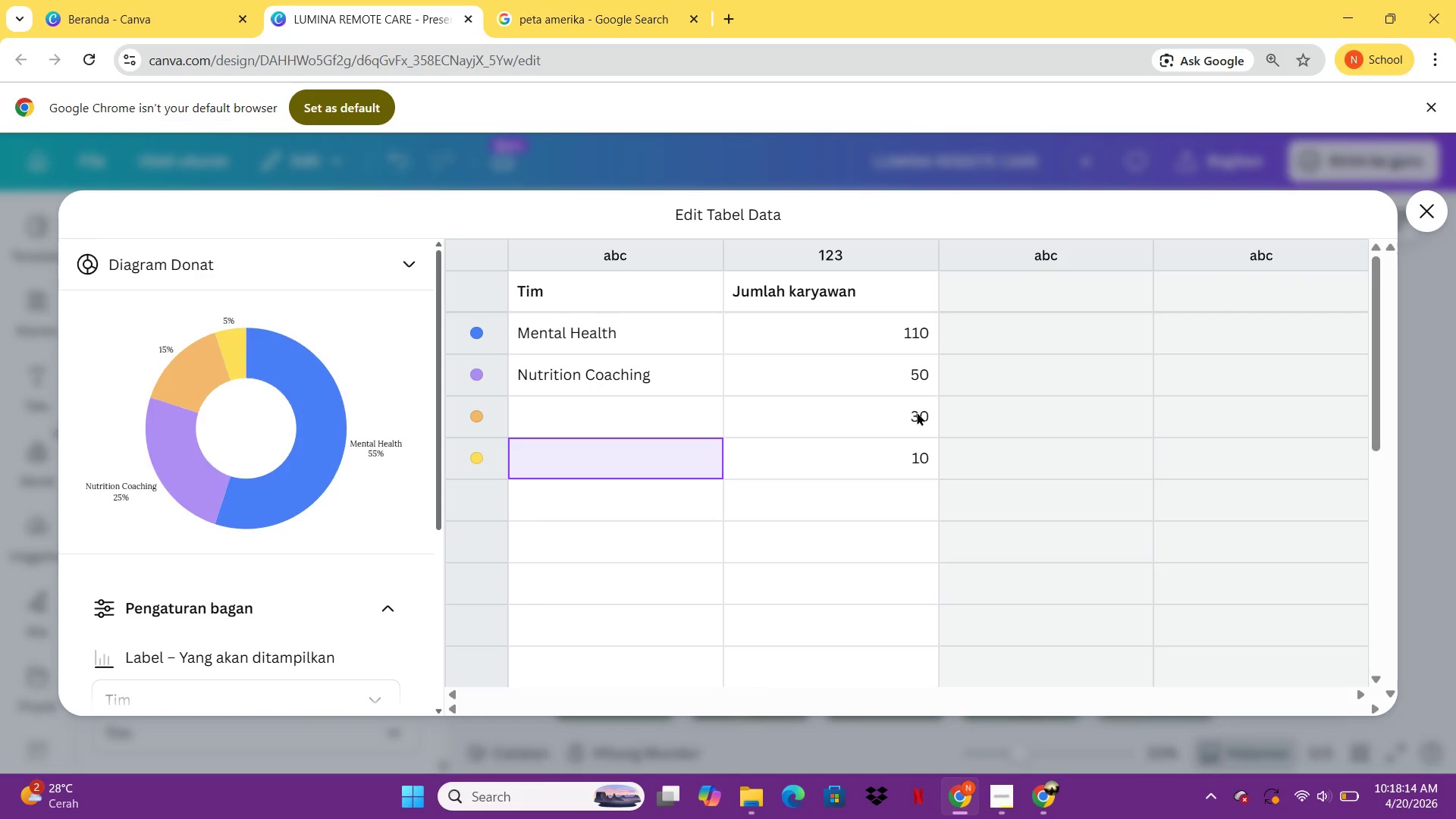 
left_click([912, 417])
 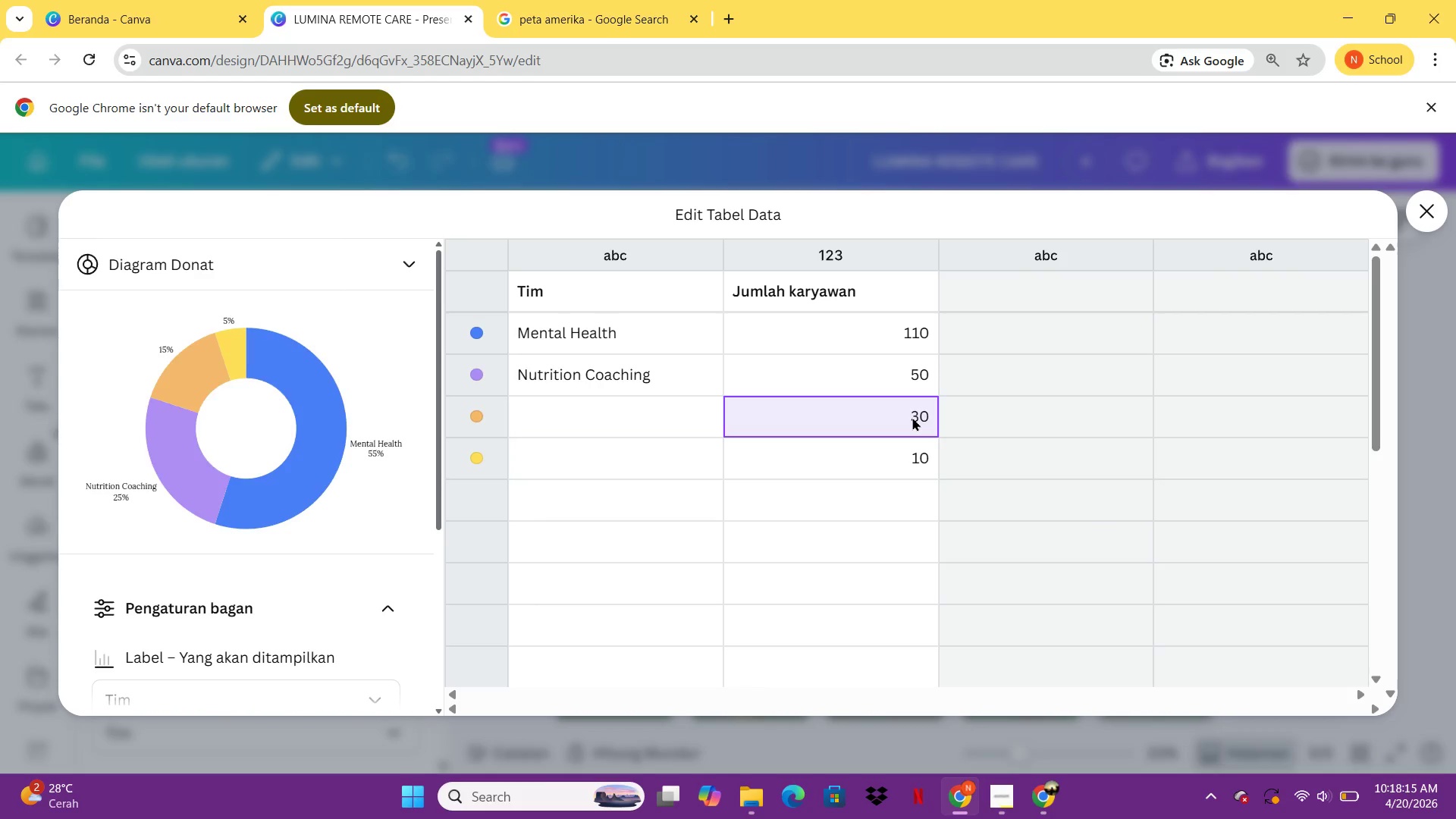 
key(Backspace)
 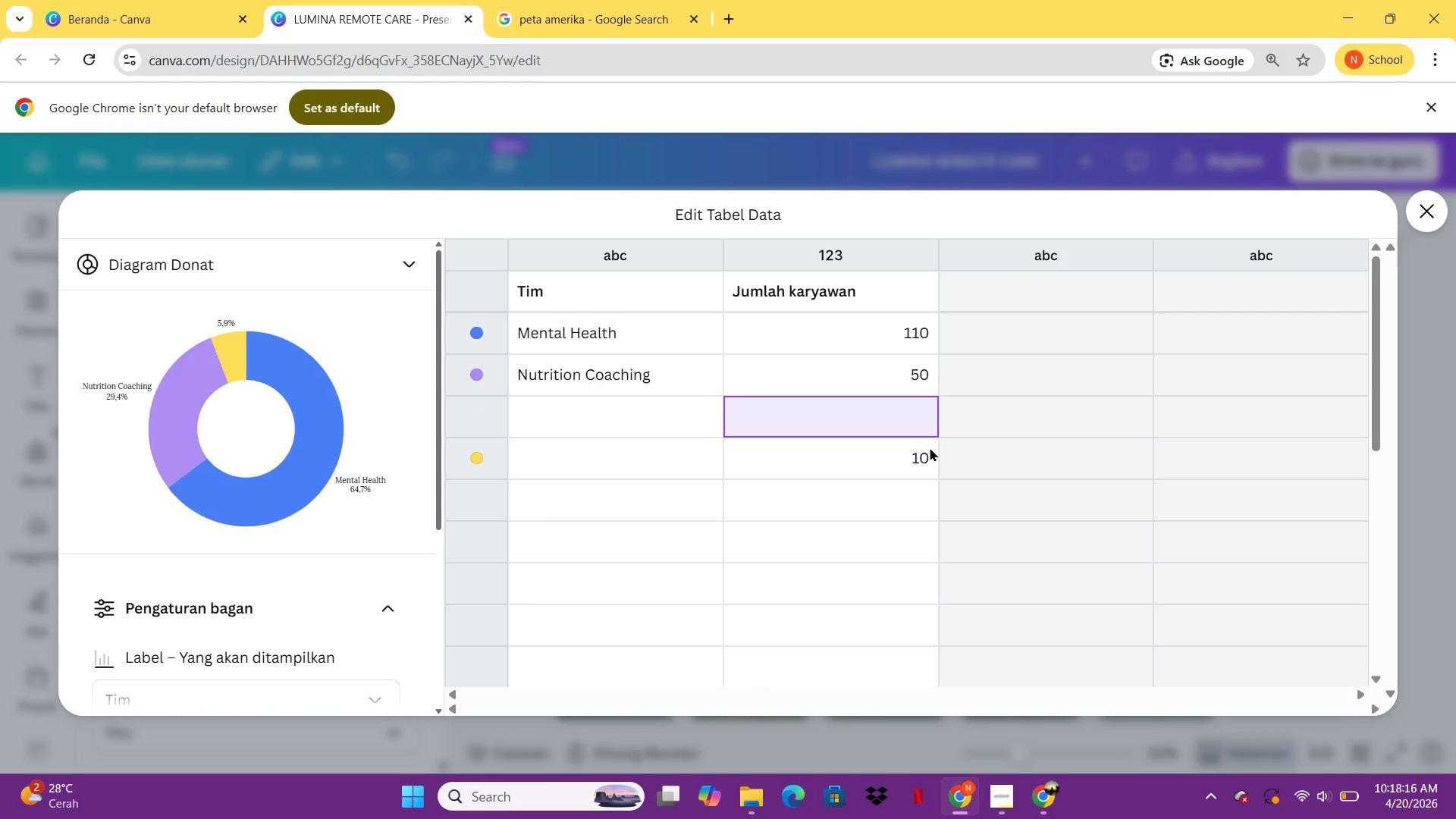 
left_click([930, 447])
 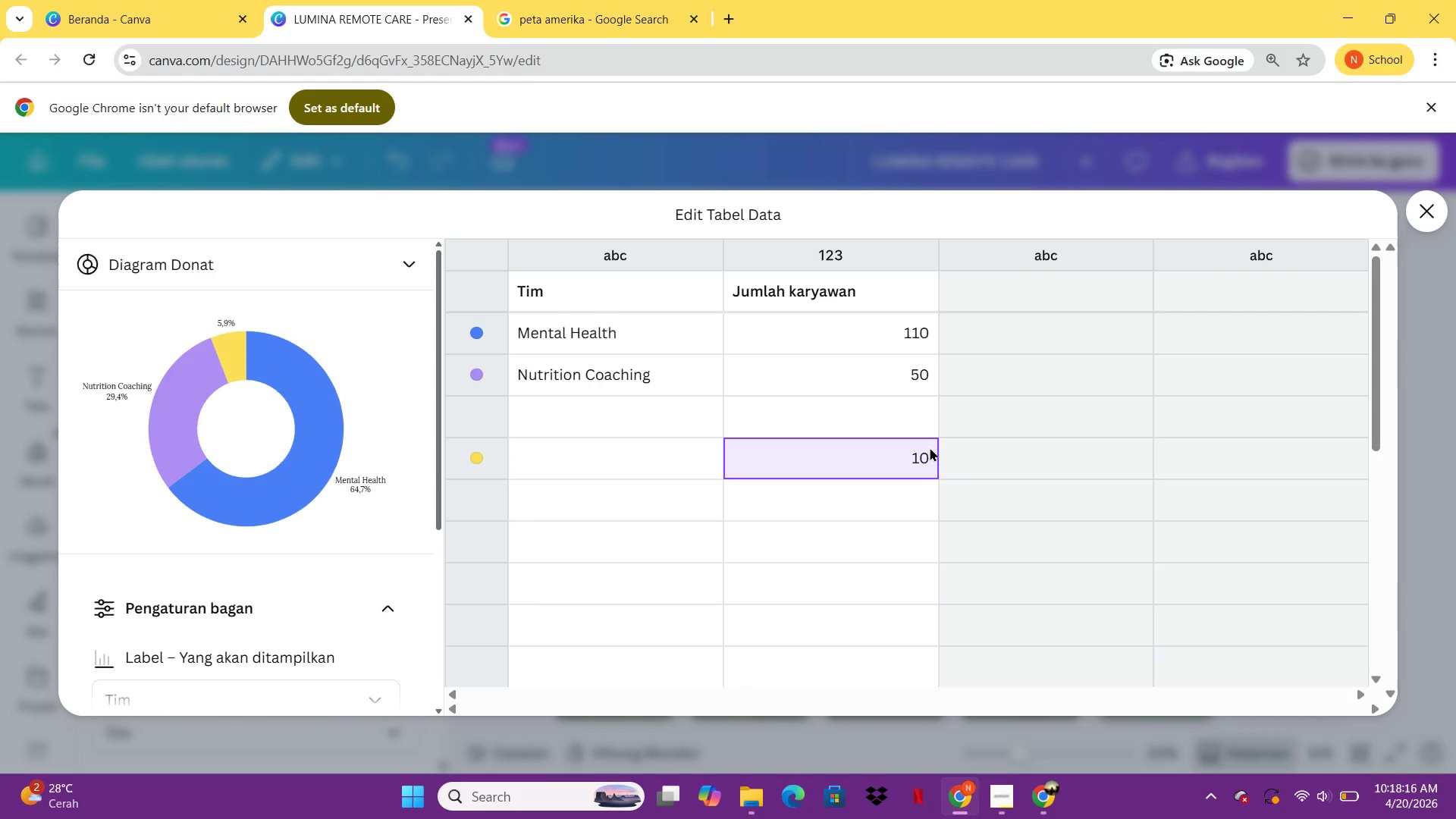 
key(Backspace)
 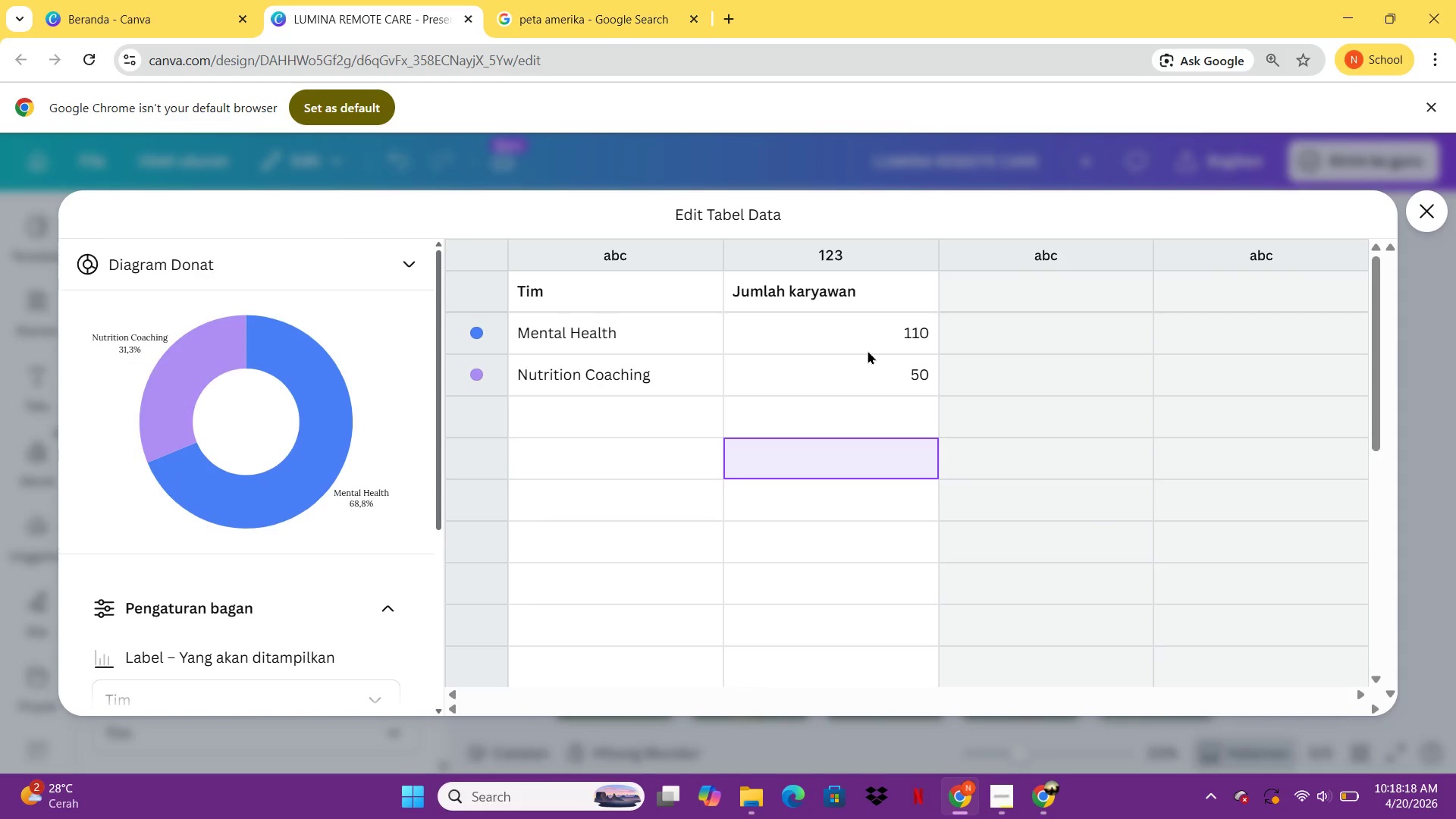 
left_click([862, 340])
 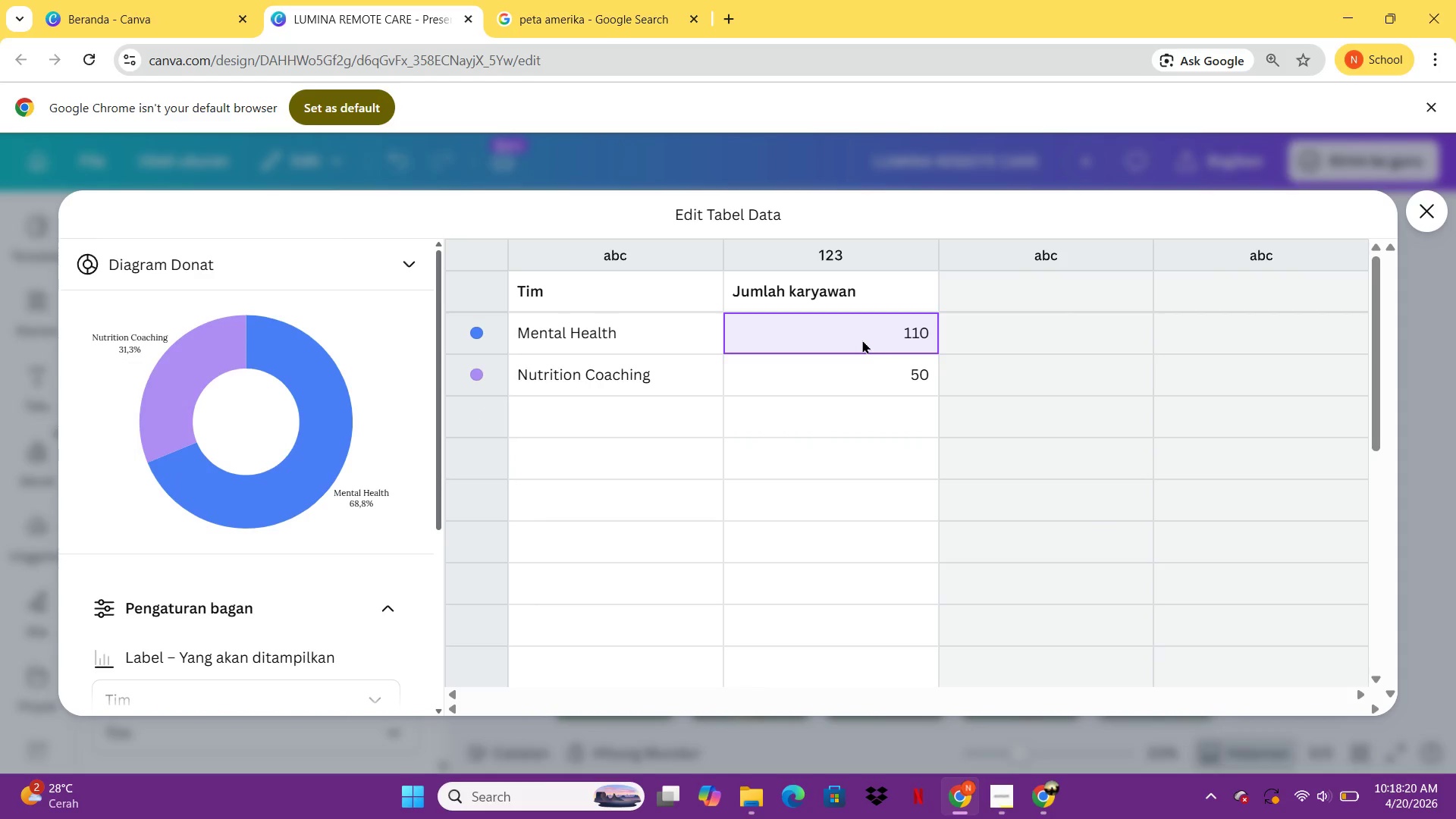 
type(63)
key(Backspace)
type(2)
 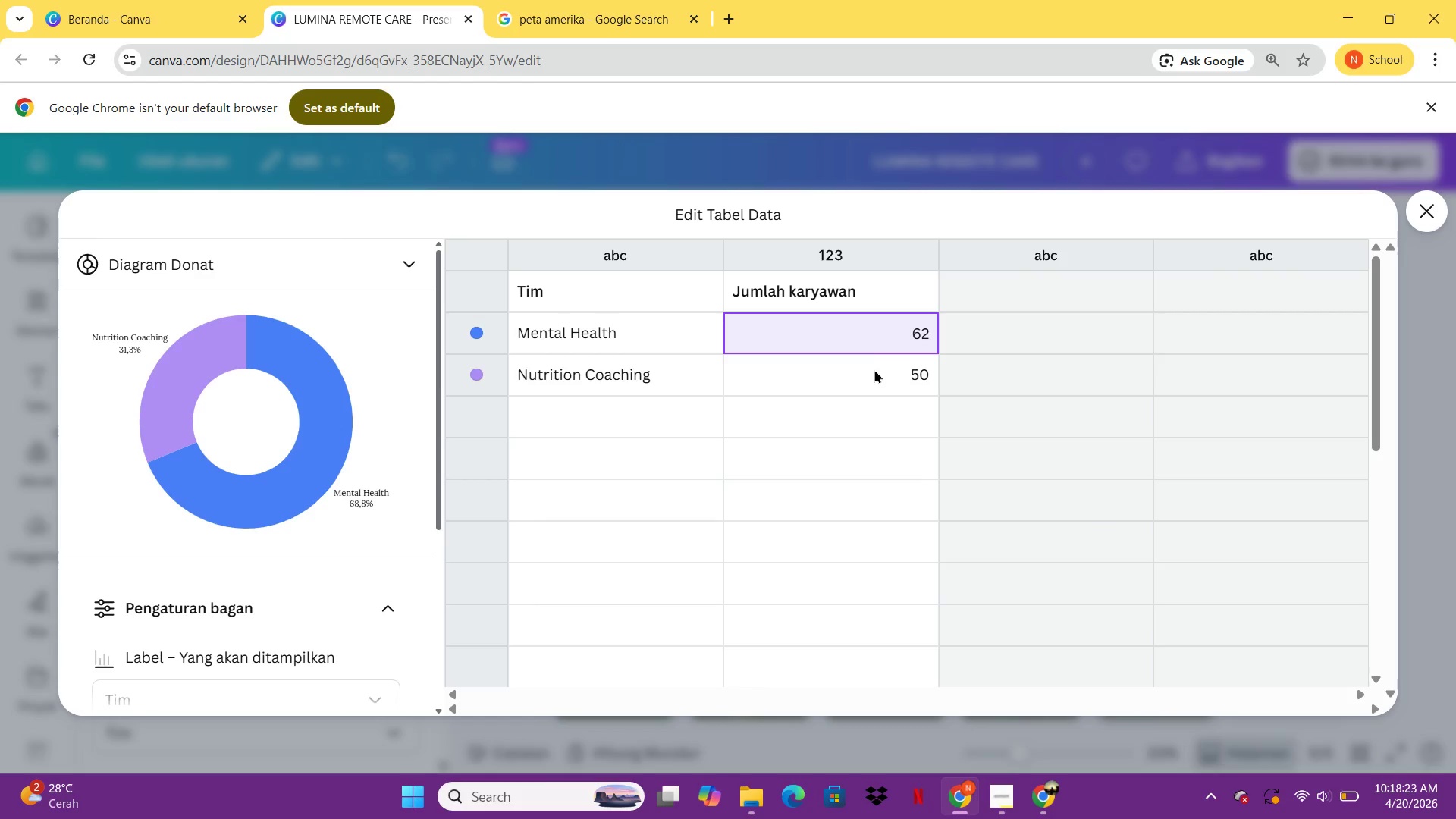 
left_click([874, 369])
 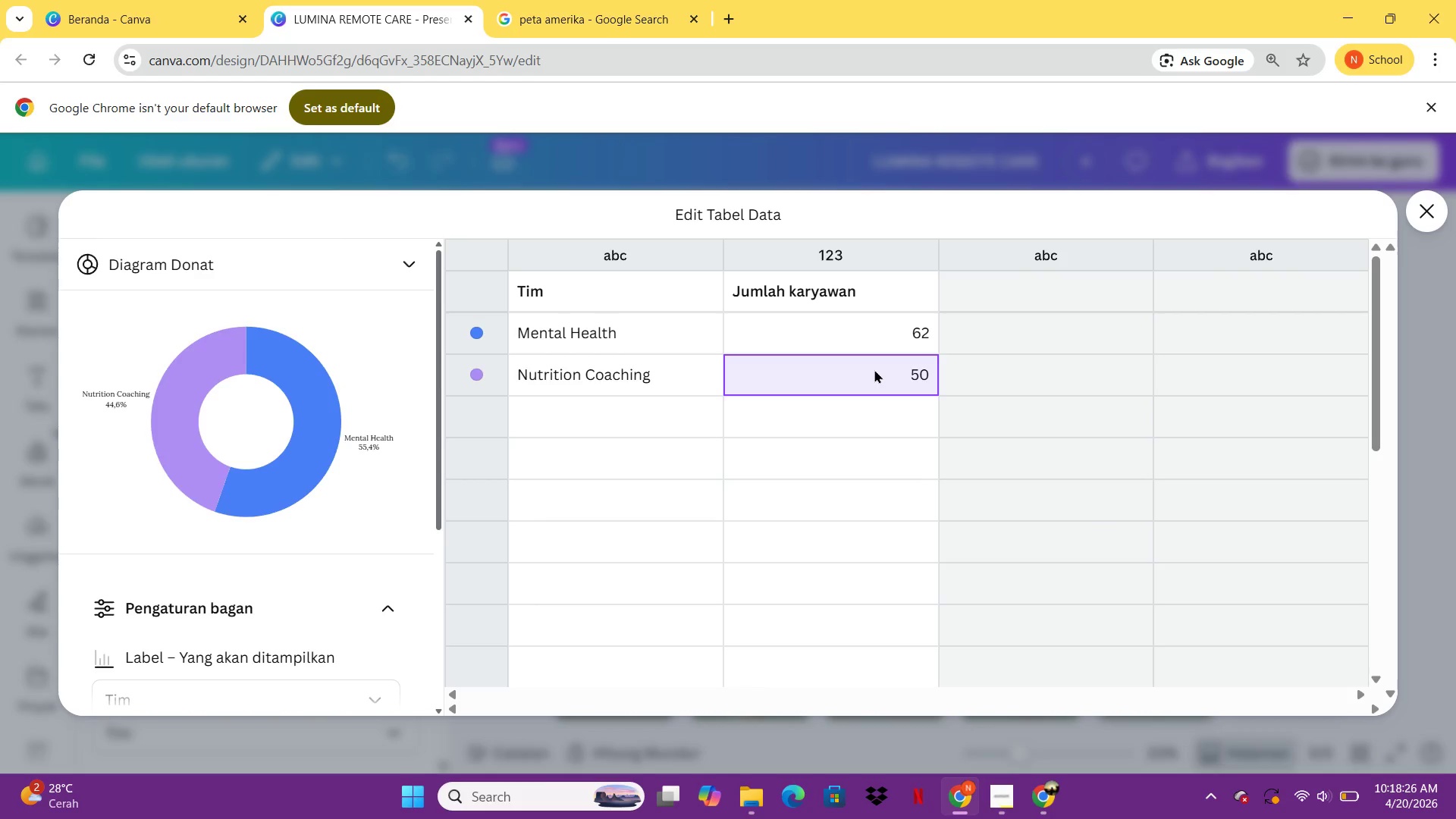 
type(38)
 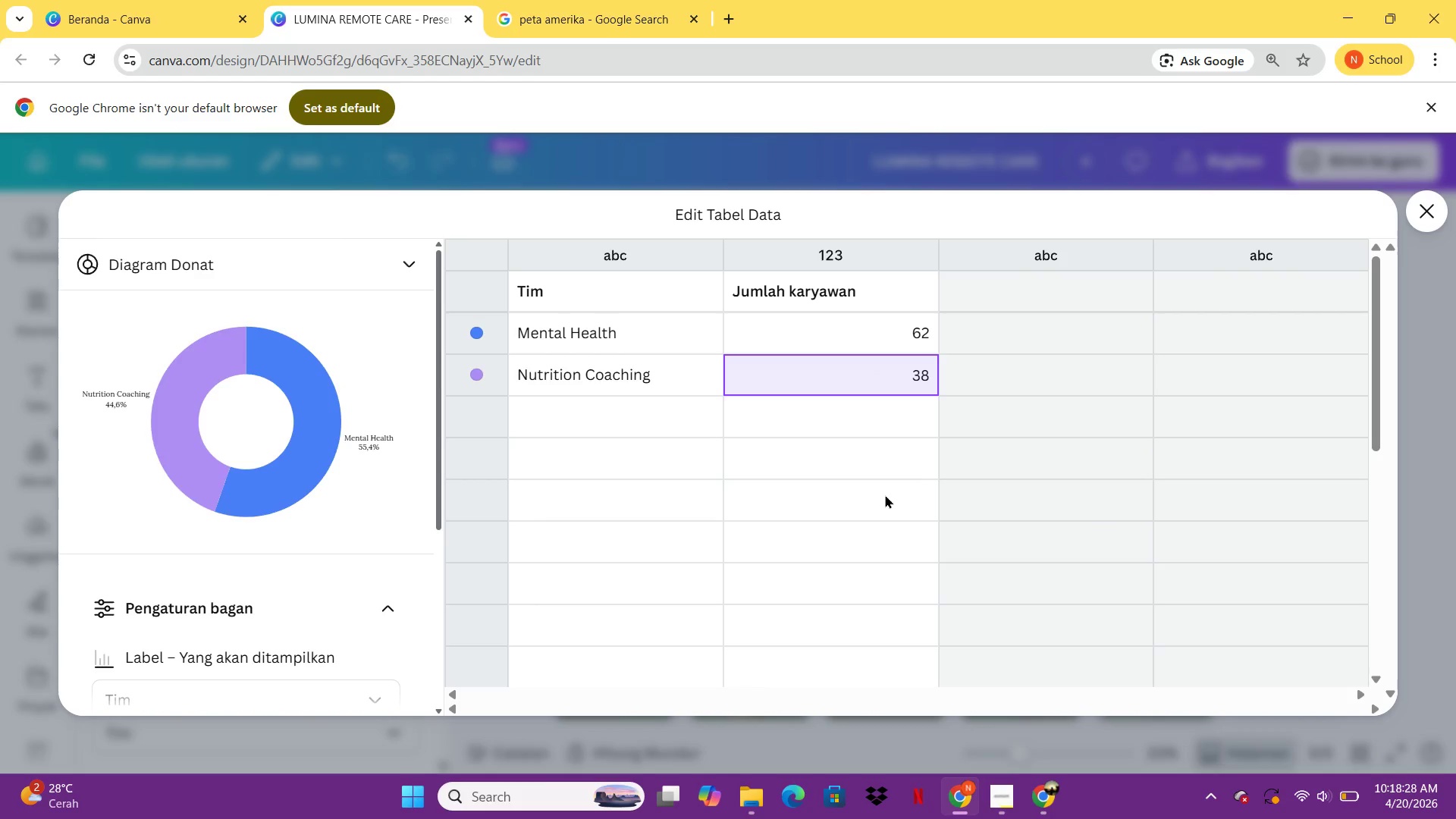 
left_click([885, 494])
 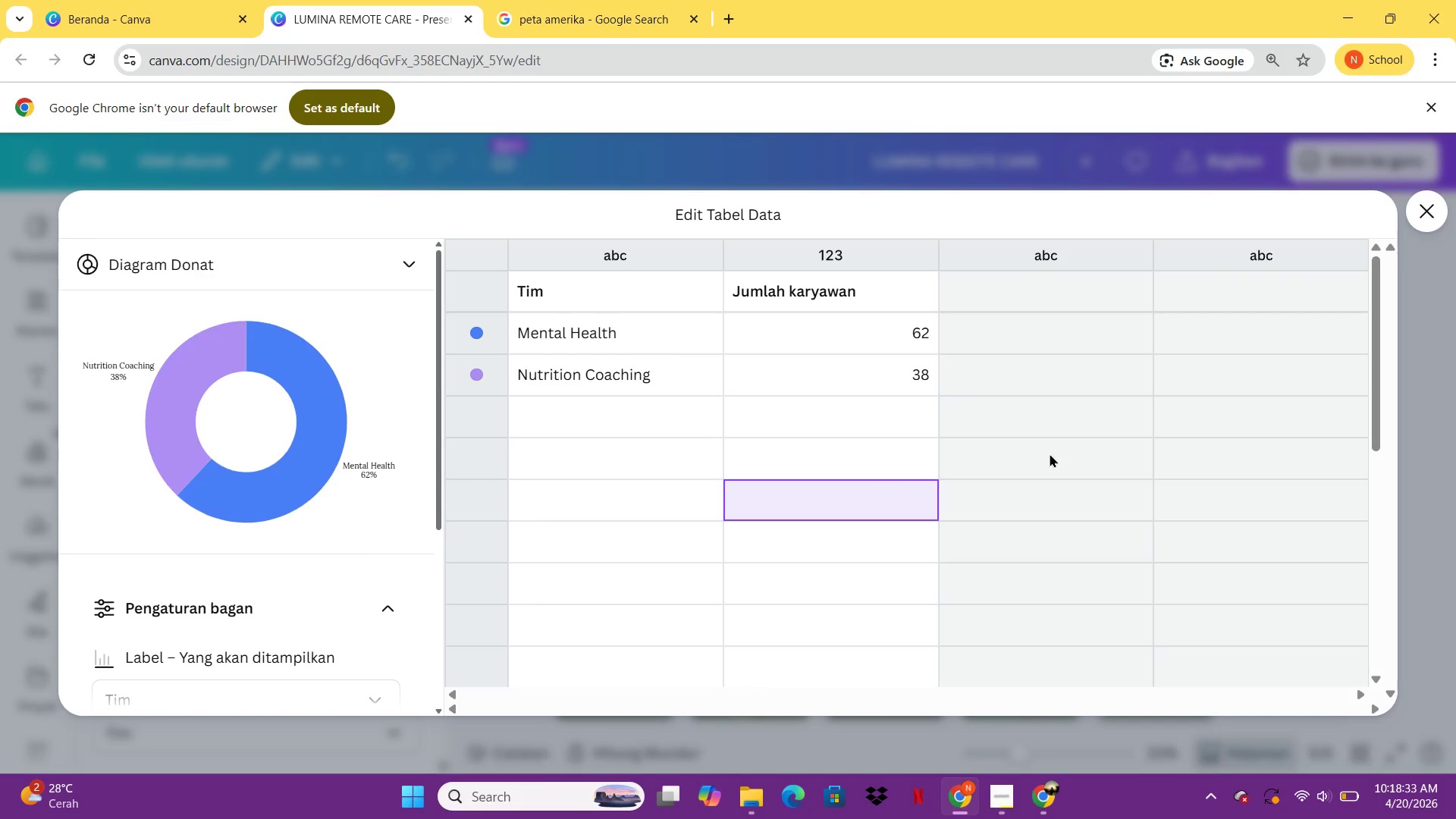 
wait(5.92)
 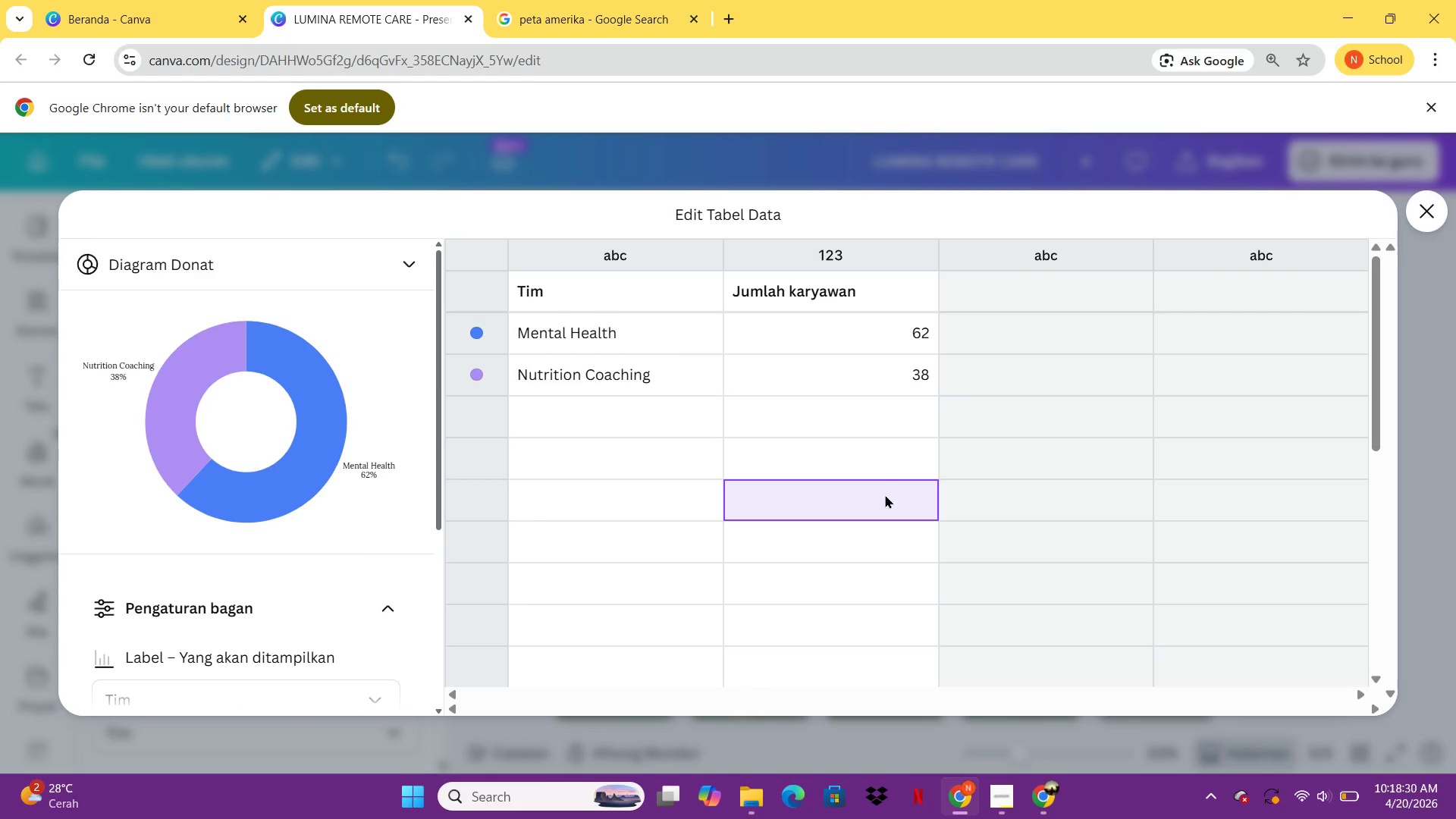 
left_click([1412, 204])
 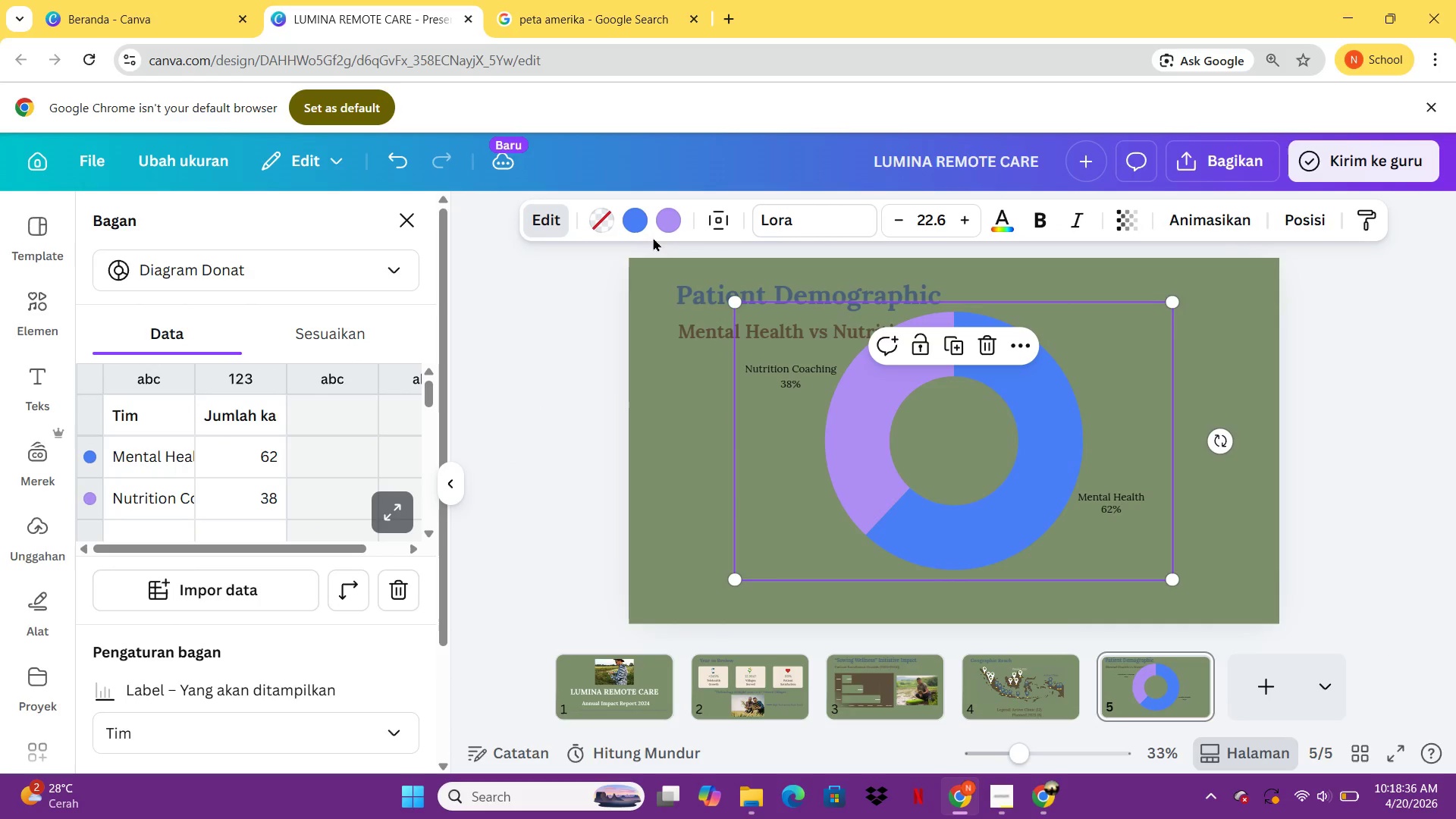 
left_click([646, 229])
 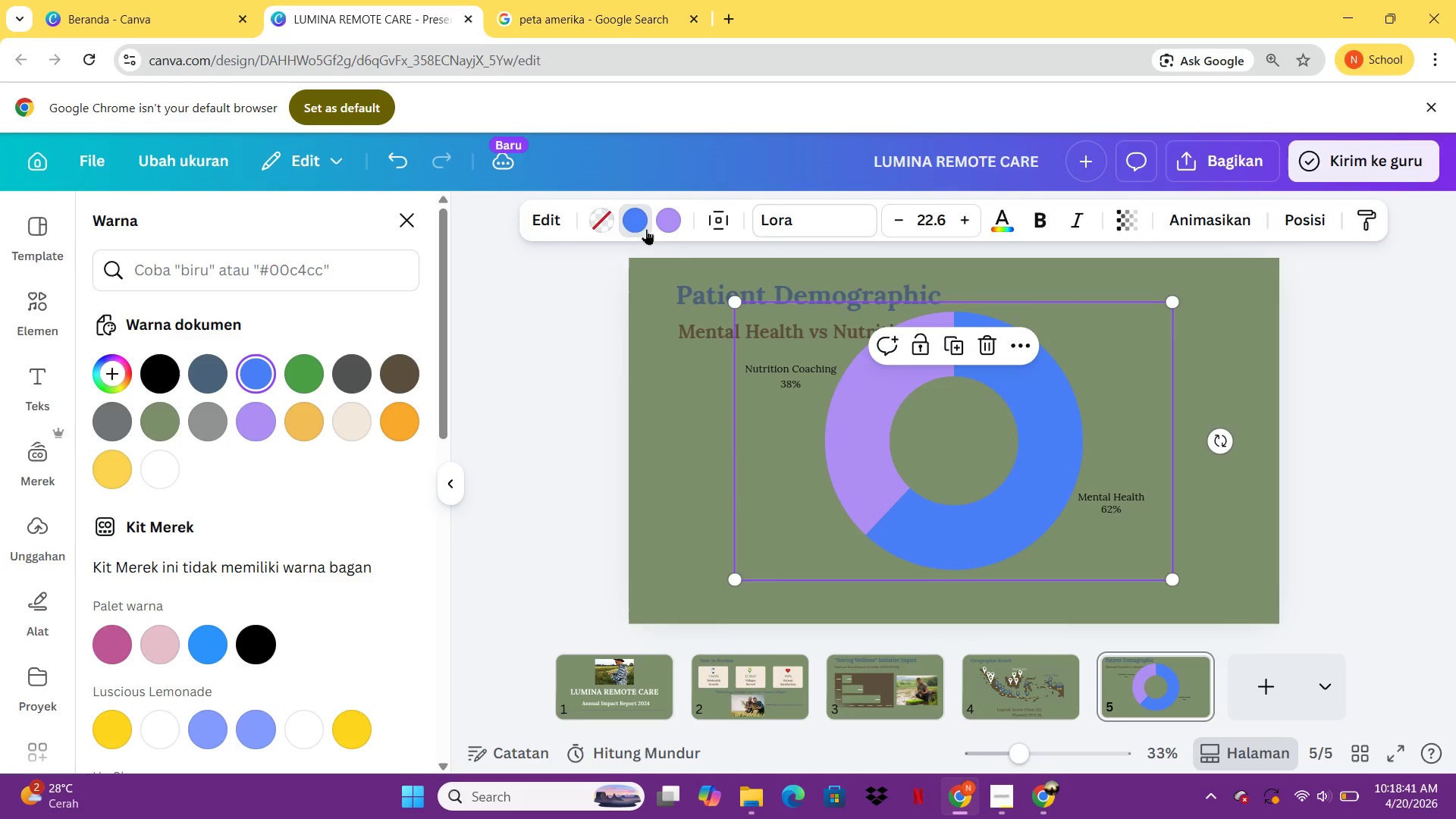 
wait(10.28)
 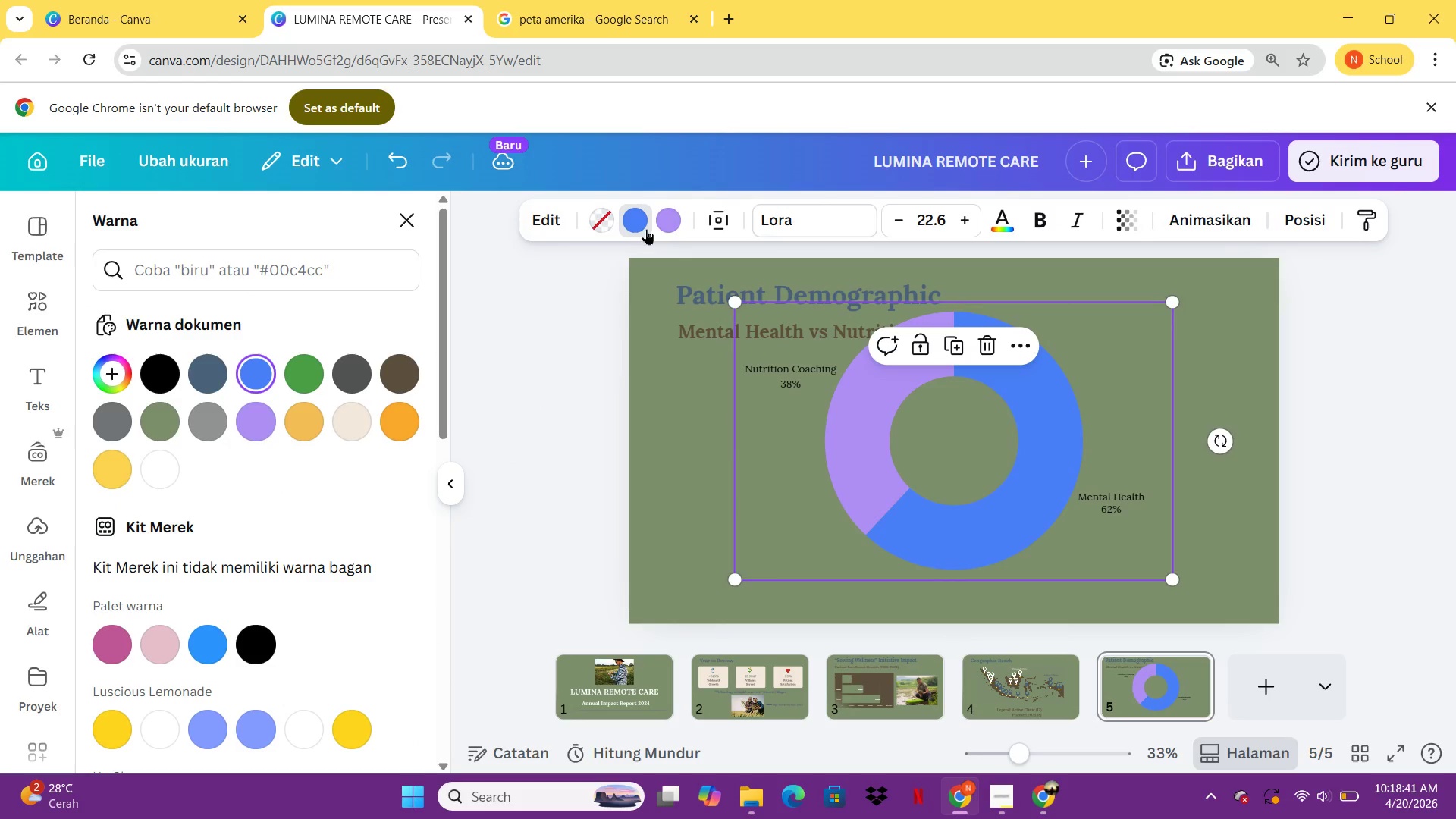 
left_click([152, 414])
 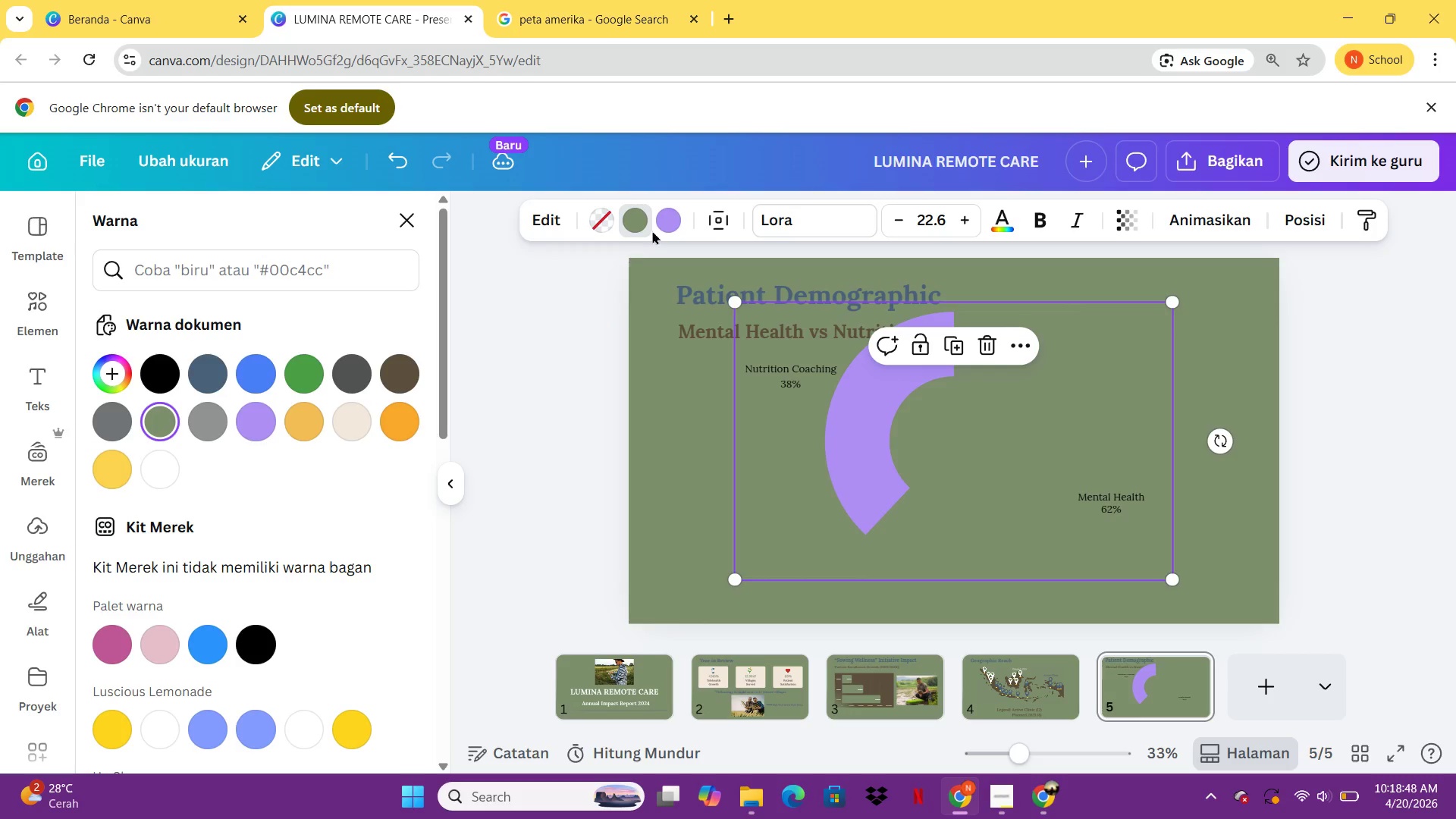 
left_click([653, 228])
 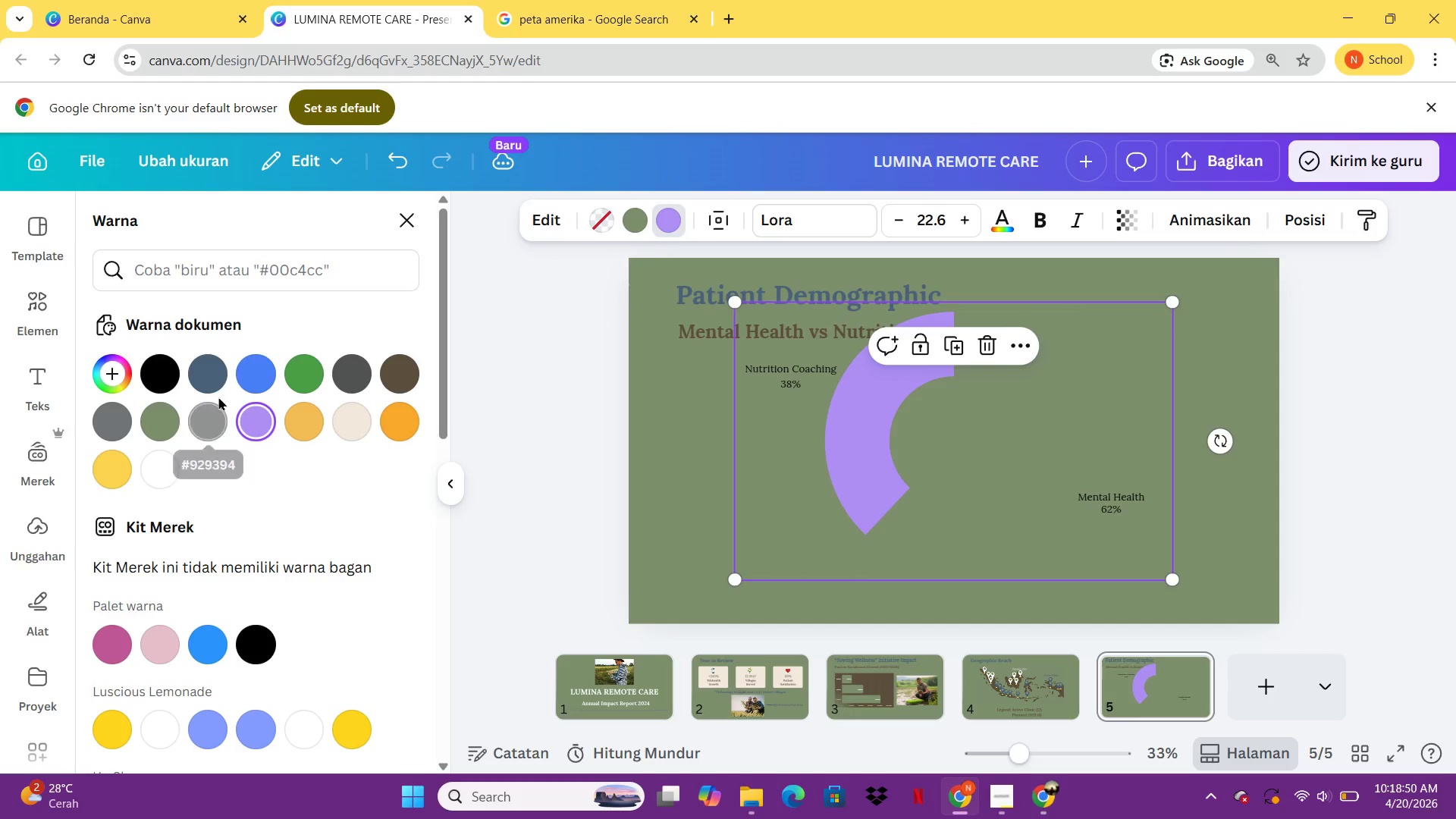 
left_click([218, 385])
 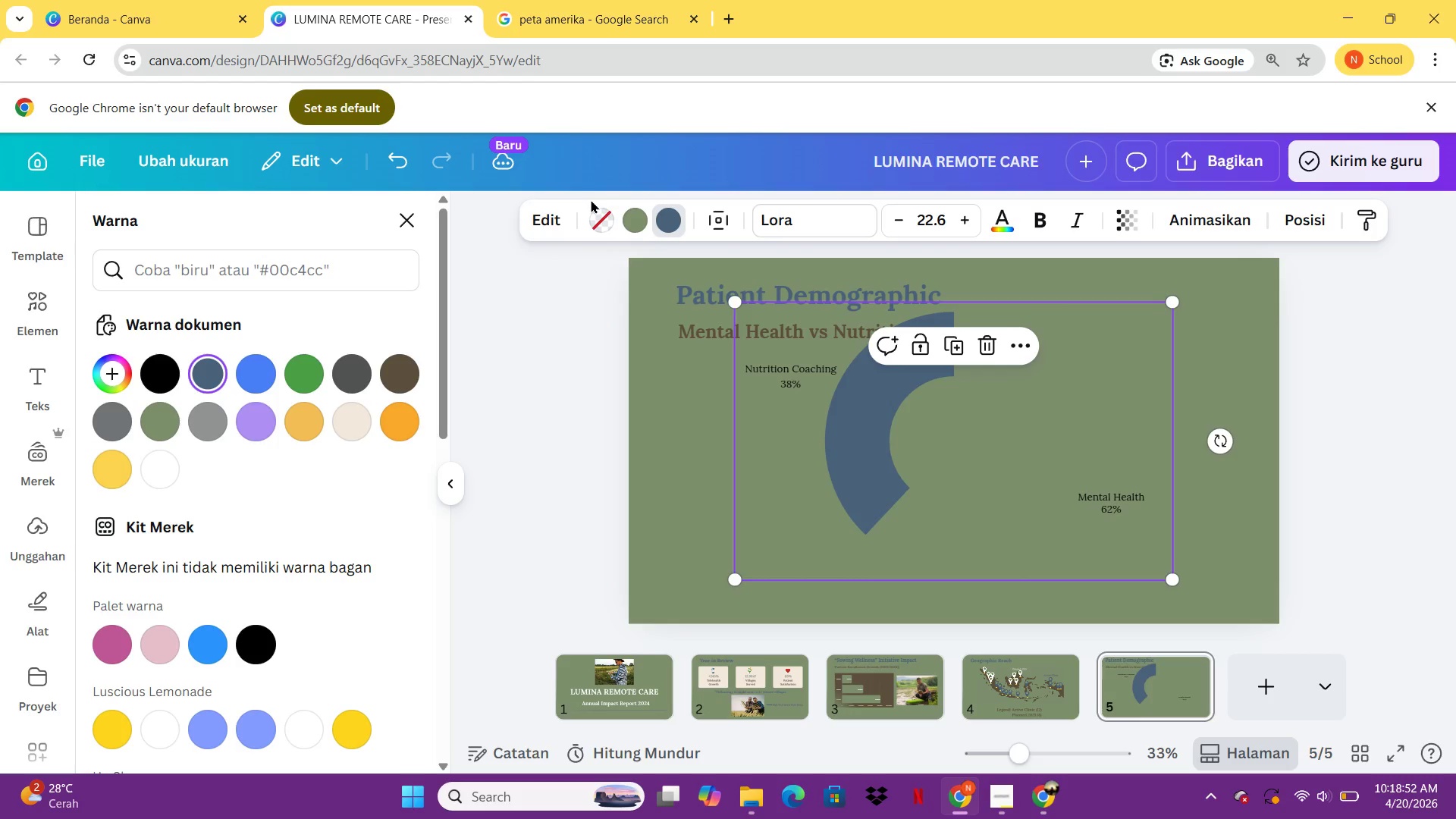 
left_click([595, 209])
 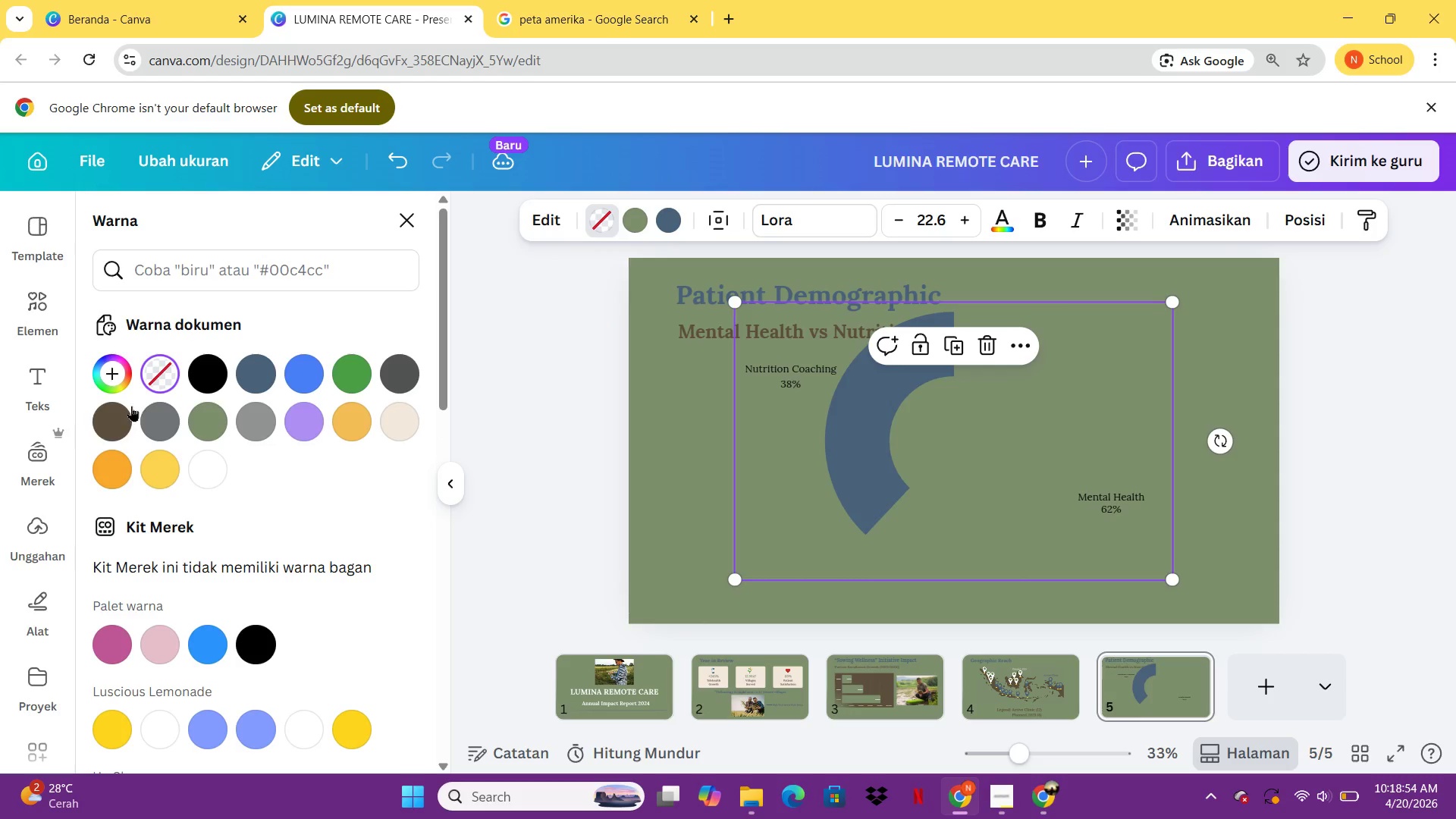 
left_click([123, 410])
 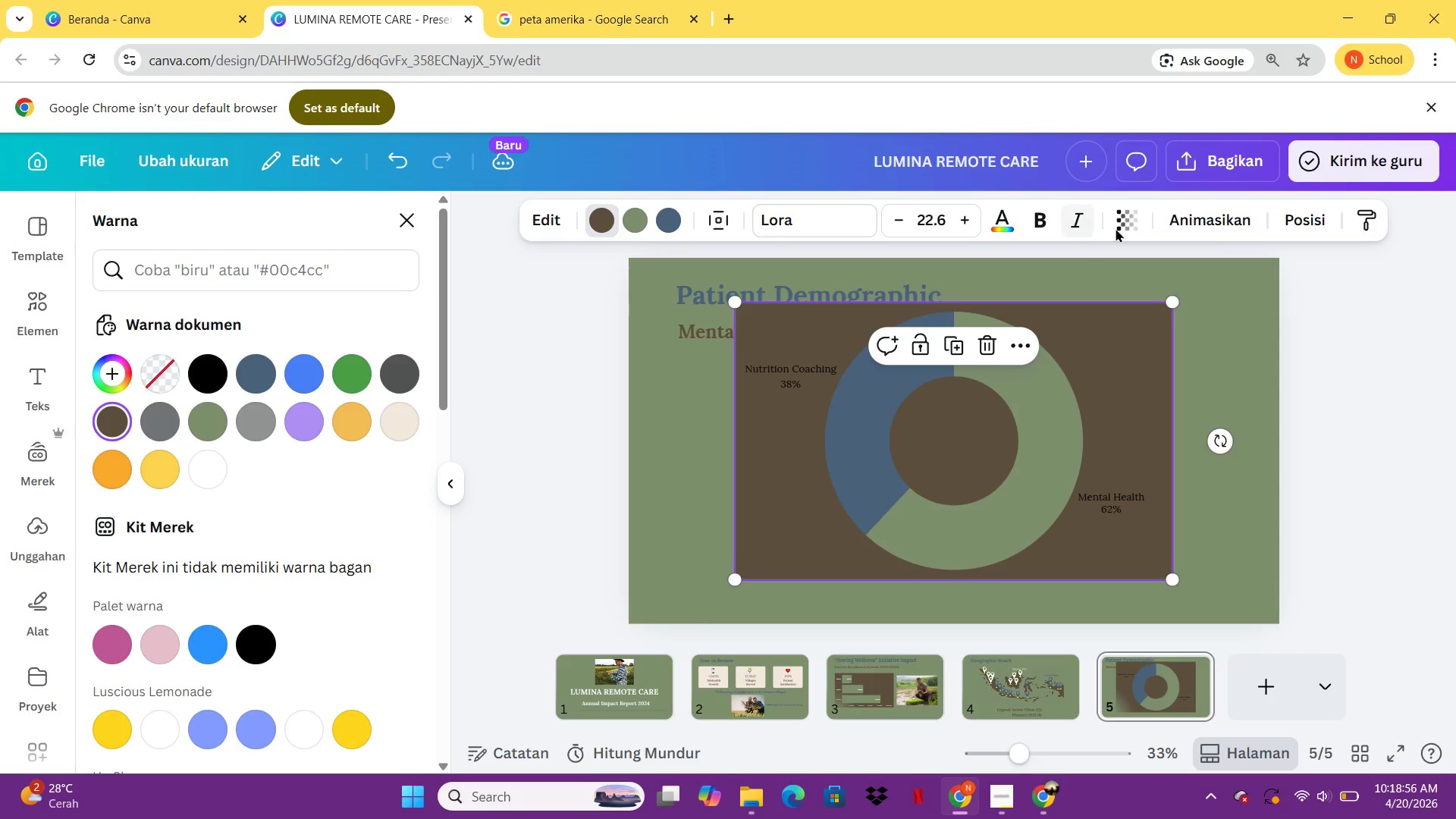 
left_click([1138, 215])
 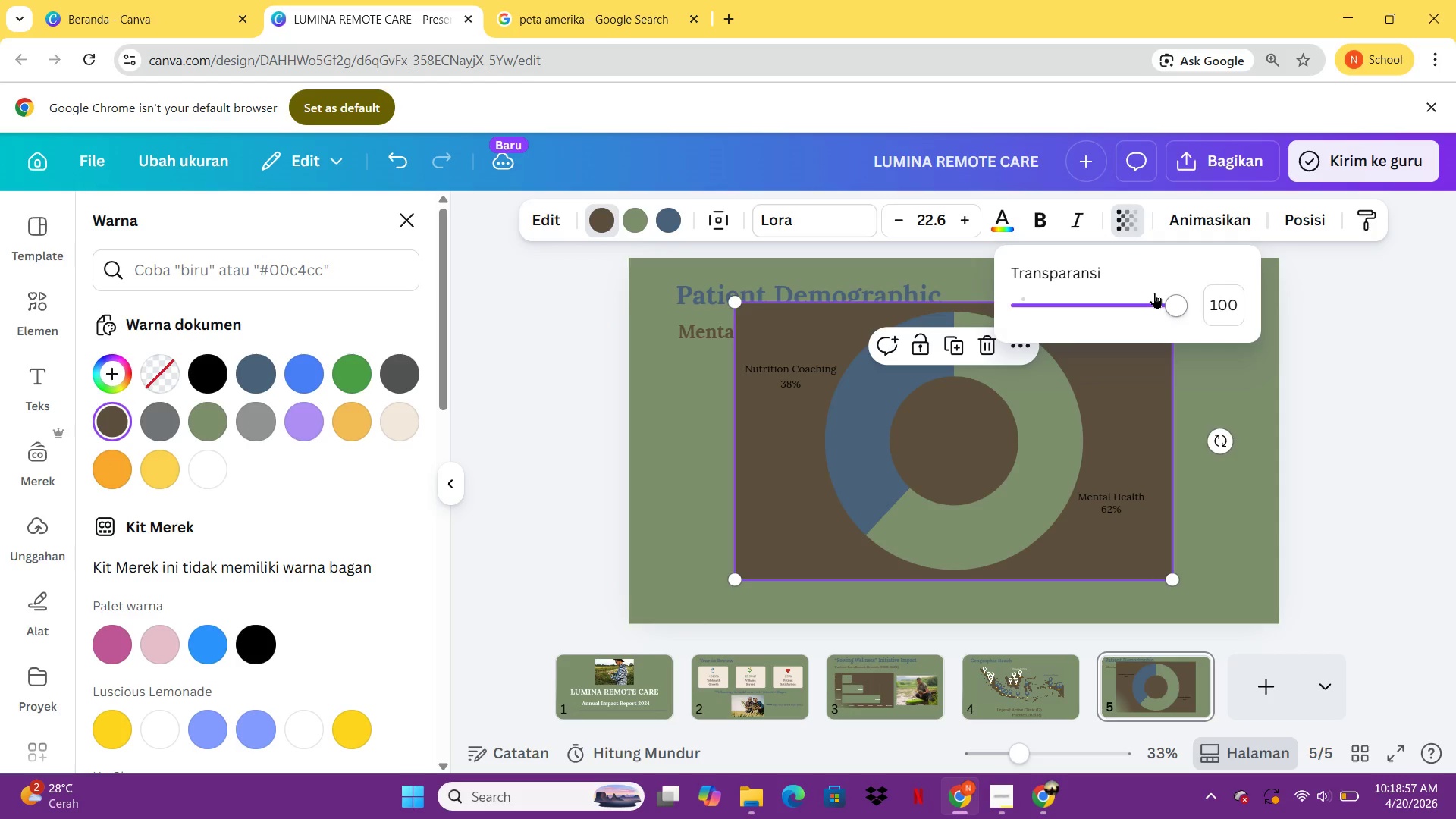 
left_click_drag(start_coordinate=[1154, 293], to_coordinate=[1134, 300])
 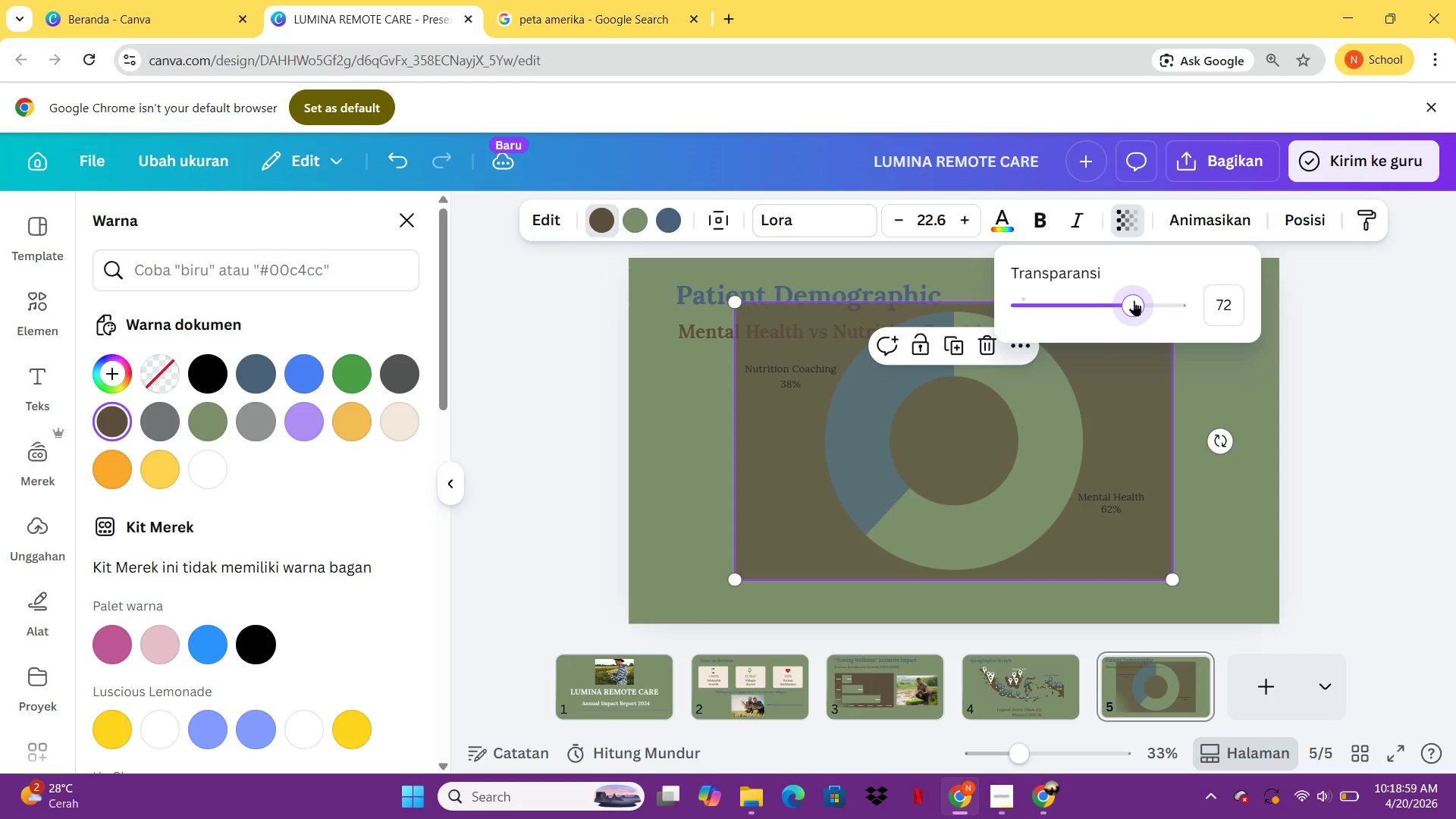 
double_click([1134, 300])
 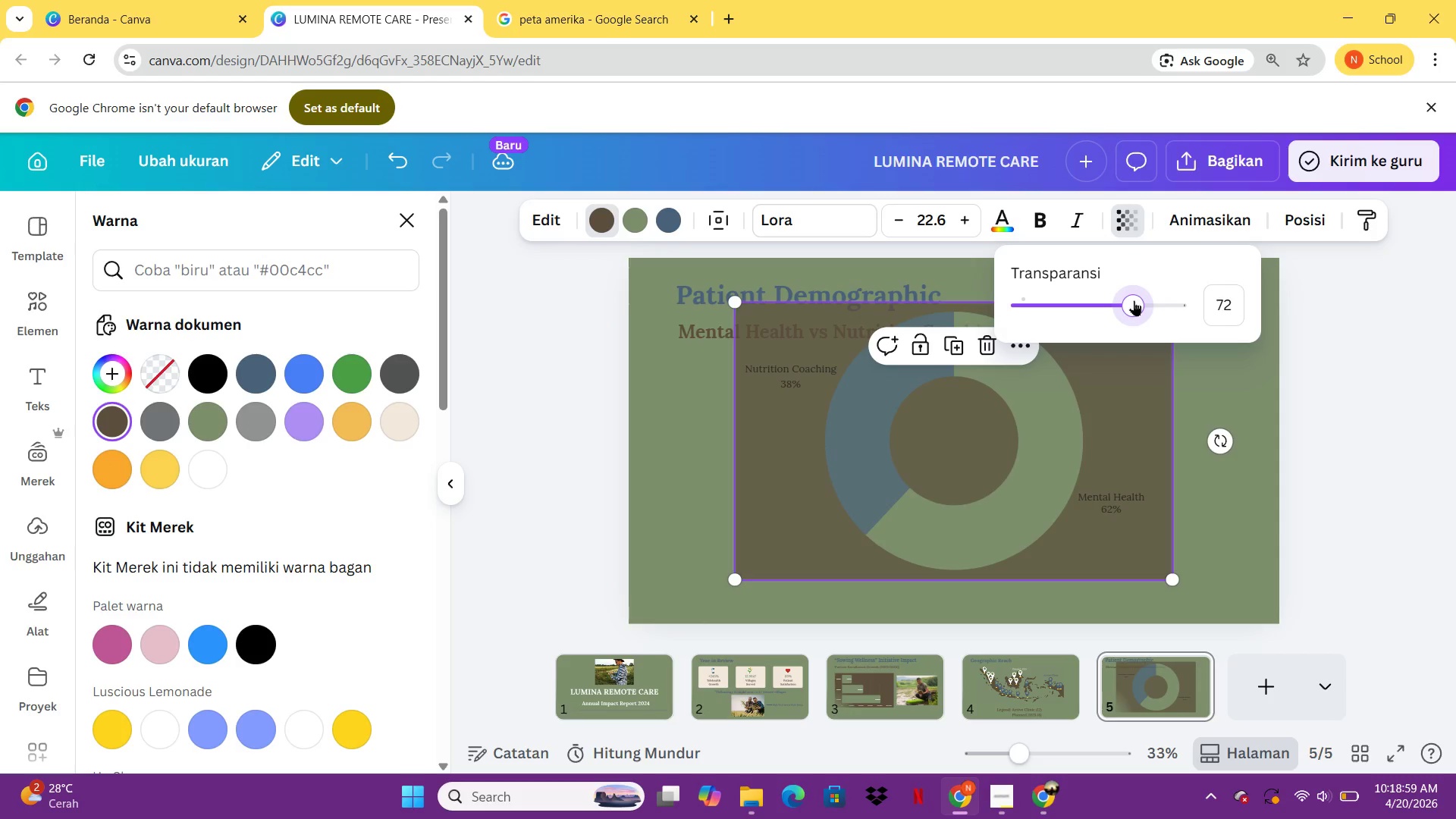 
triple_click([1134, 300])
 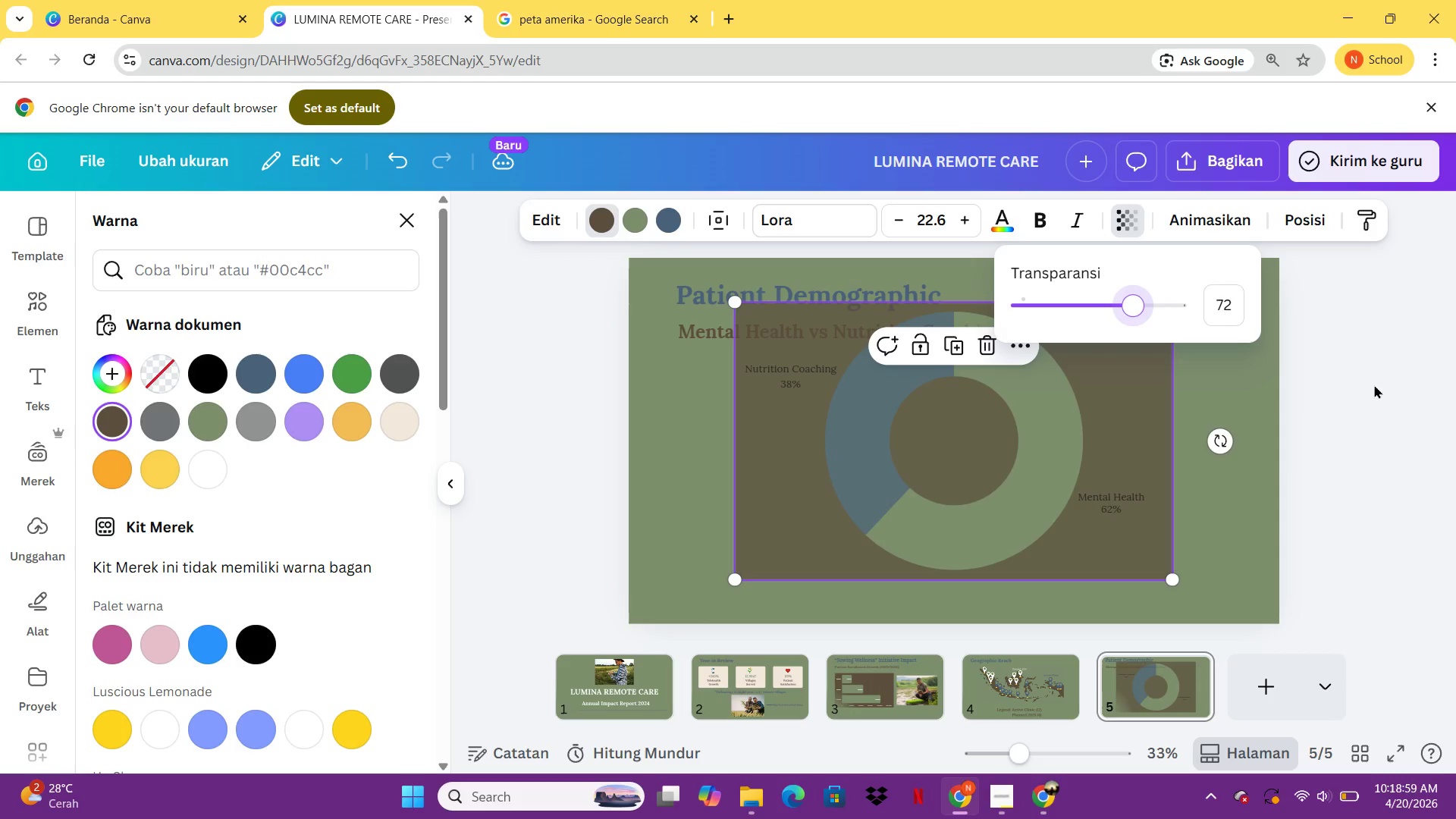 
left_click([1382, 388])
 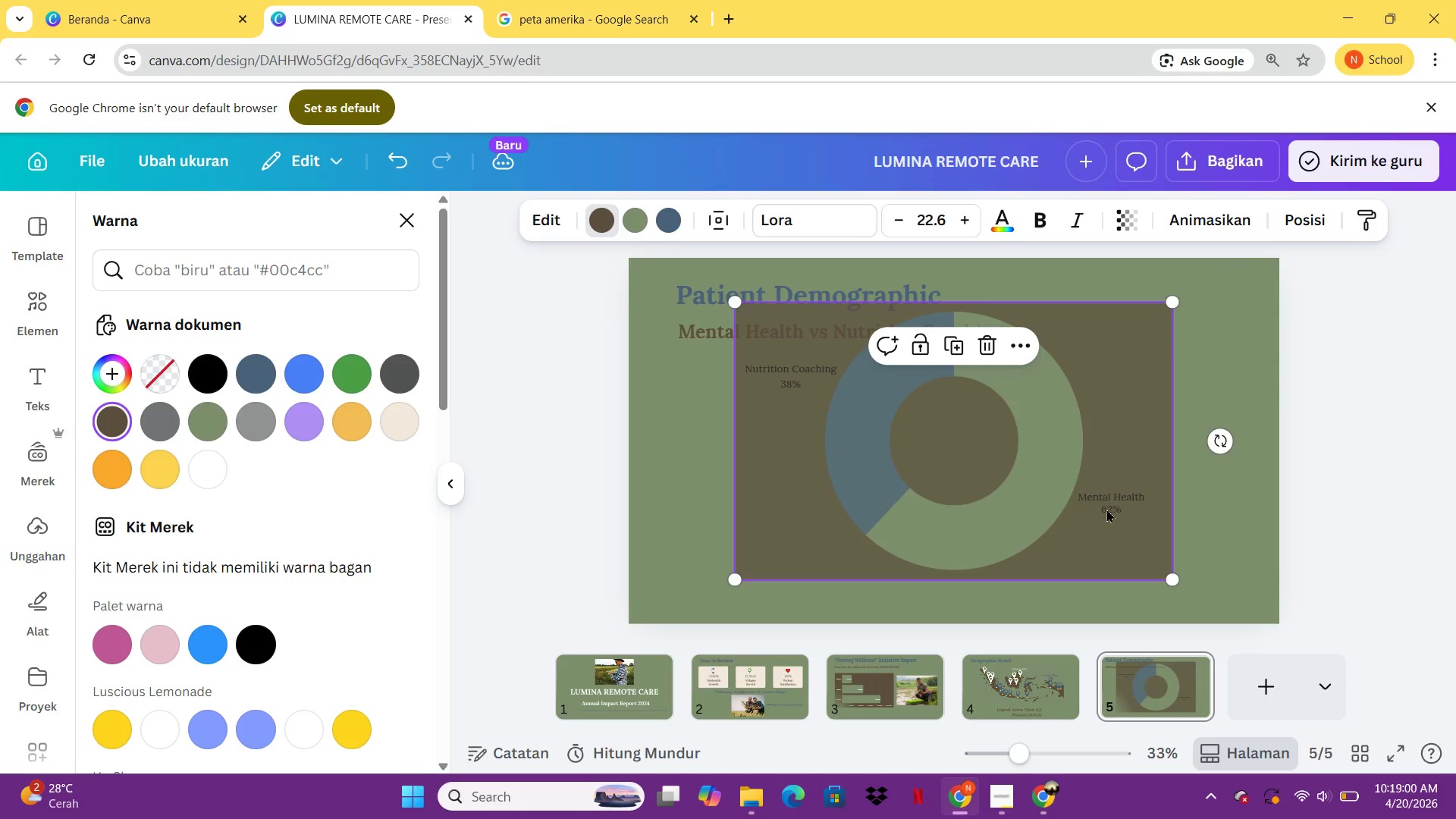 
left_click([1106, 510])
 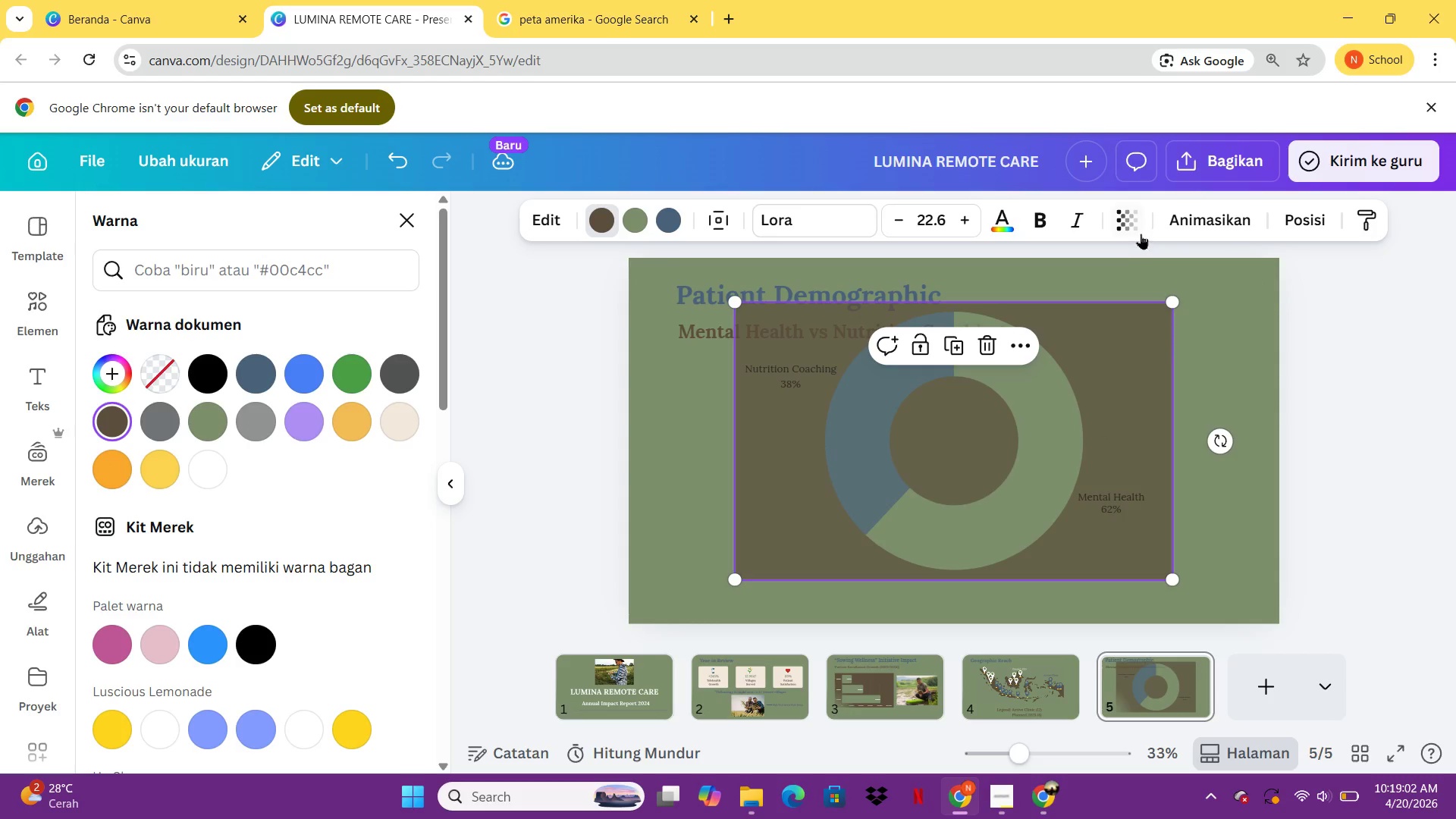 
left_click([1141, 234])
 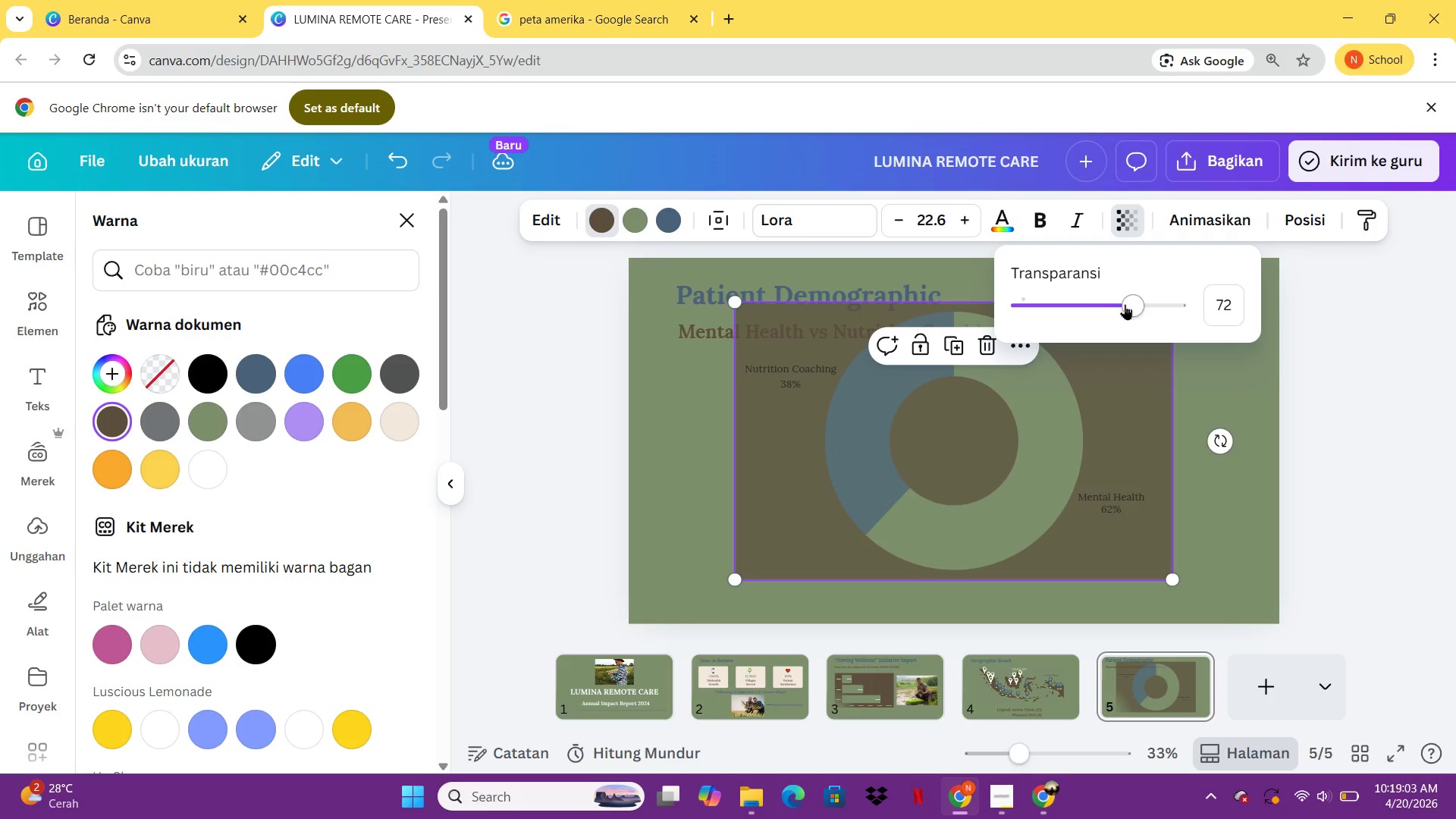 
left_click_drag(start_coordinate=[1127, 304], to_coordinate=[1192, 312])
 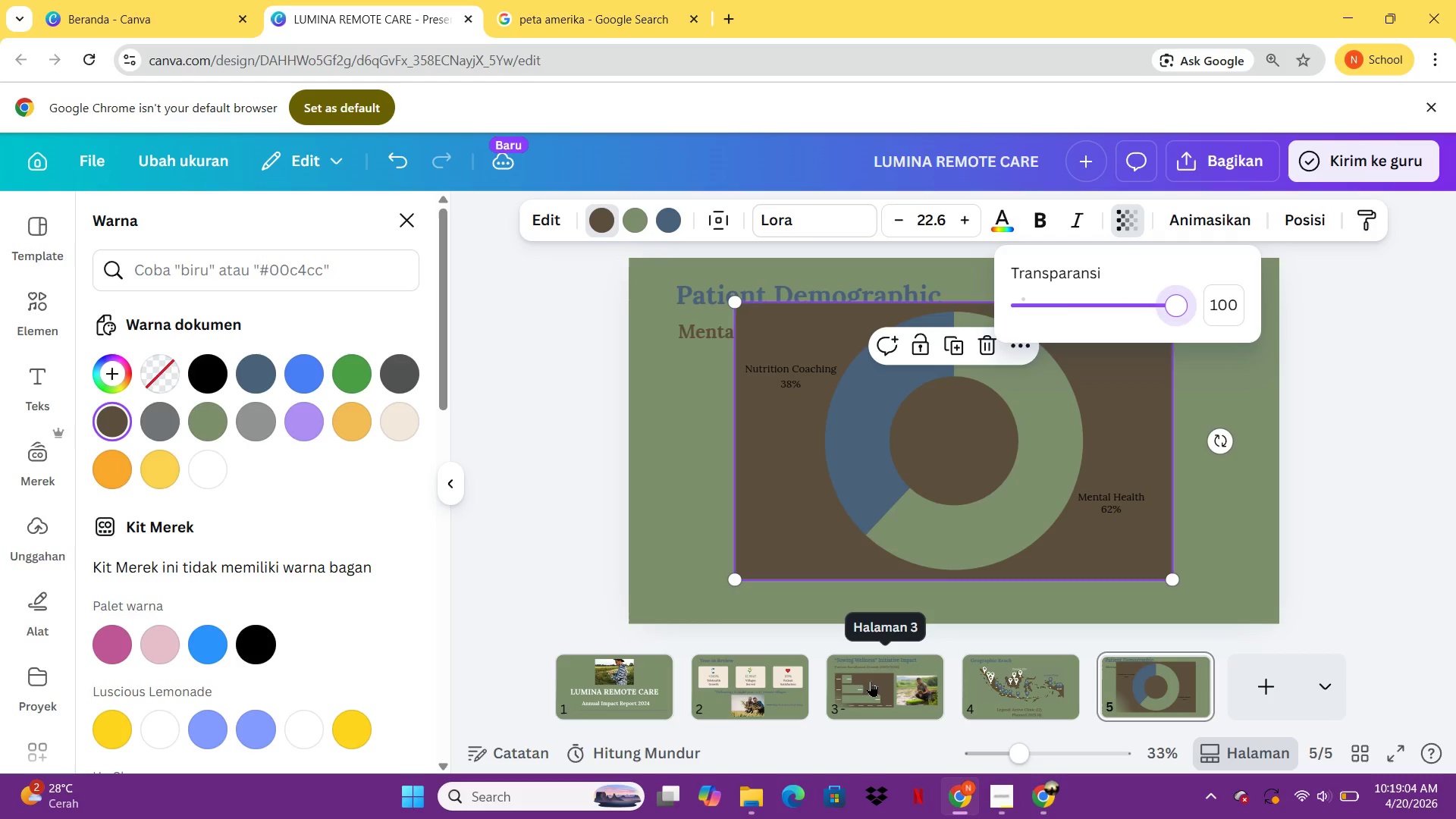 
left_click([872, 679])
 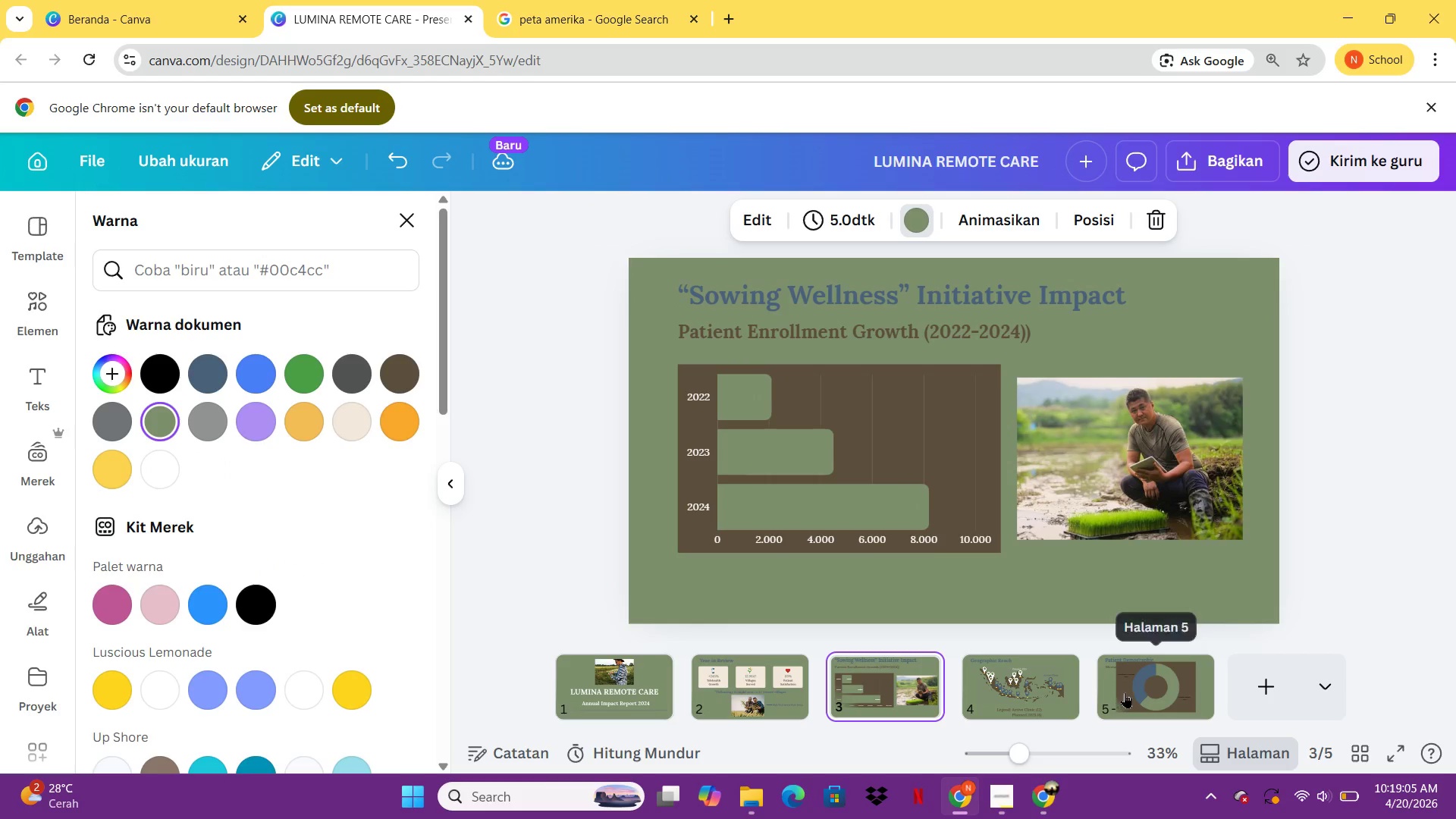 
left_click([1126, 692])
 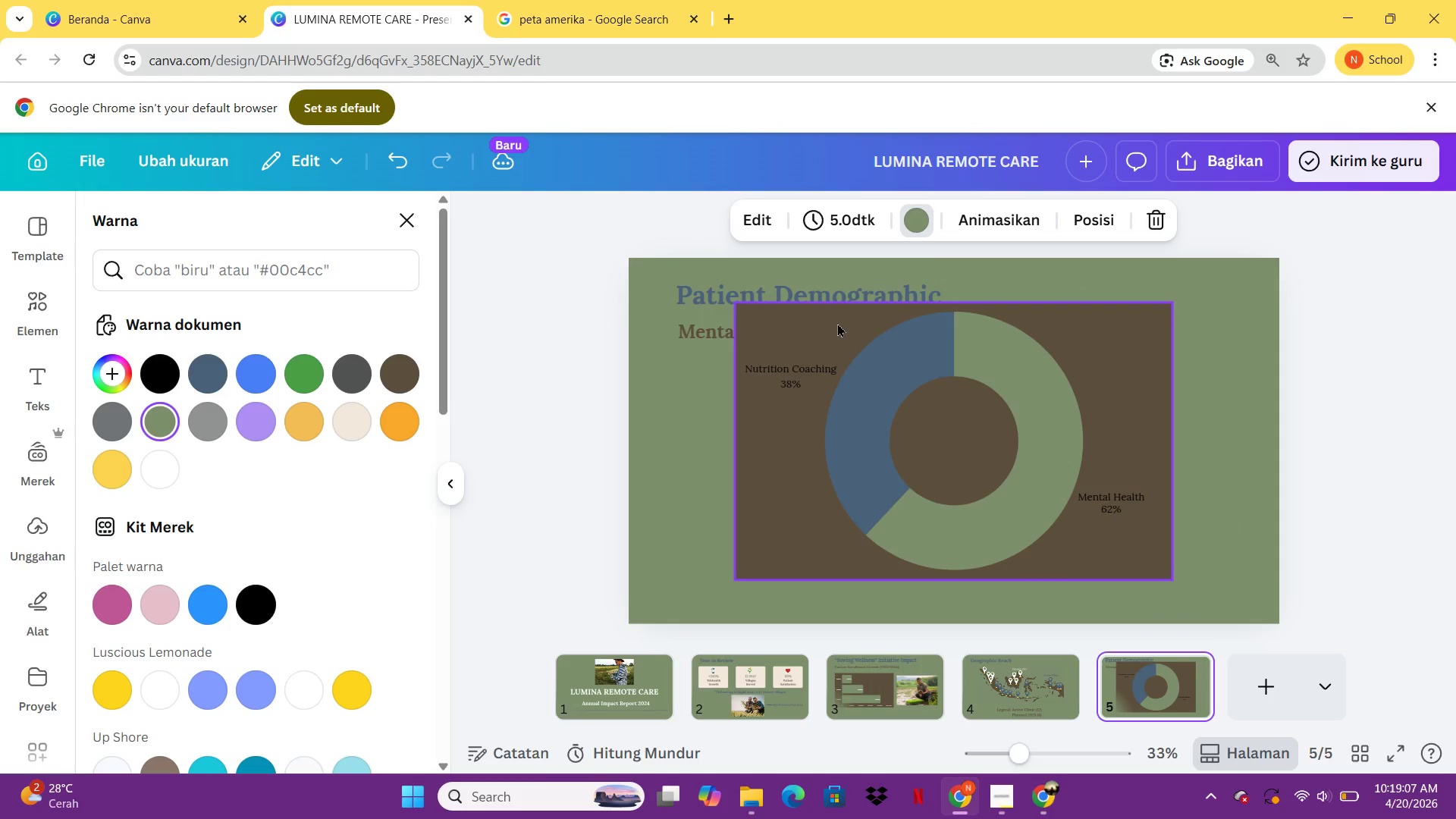 
left_click([832, 366])
 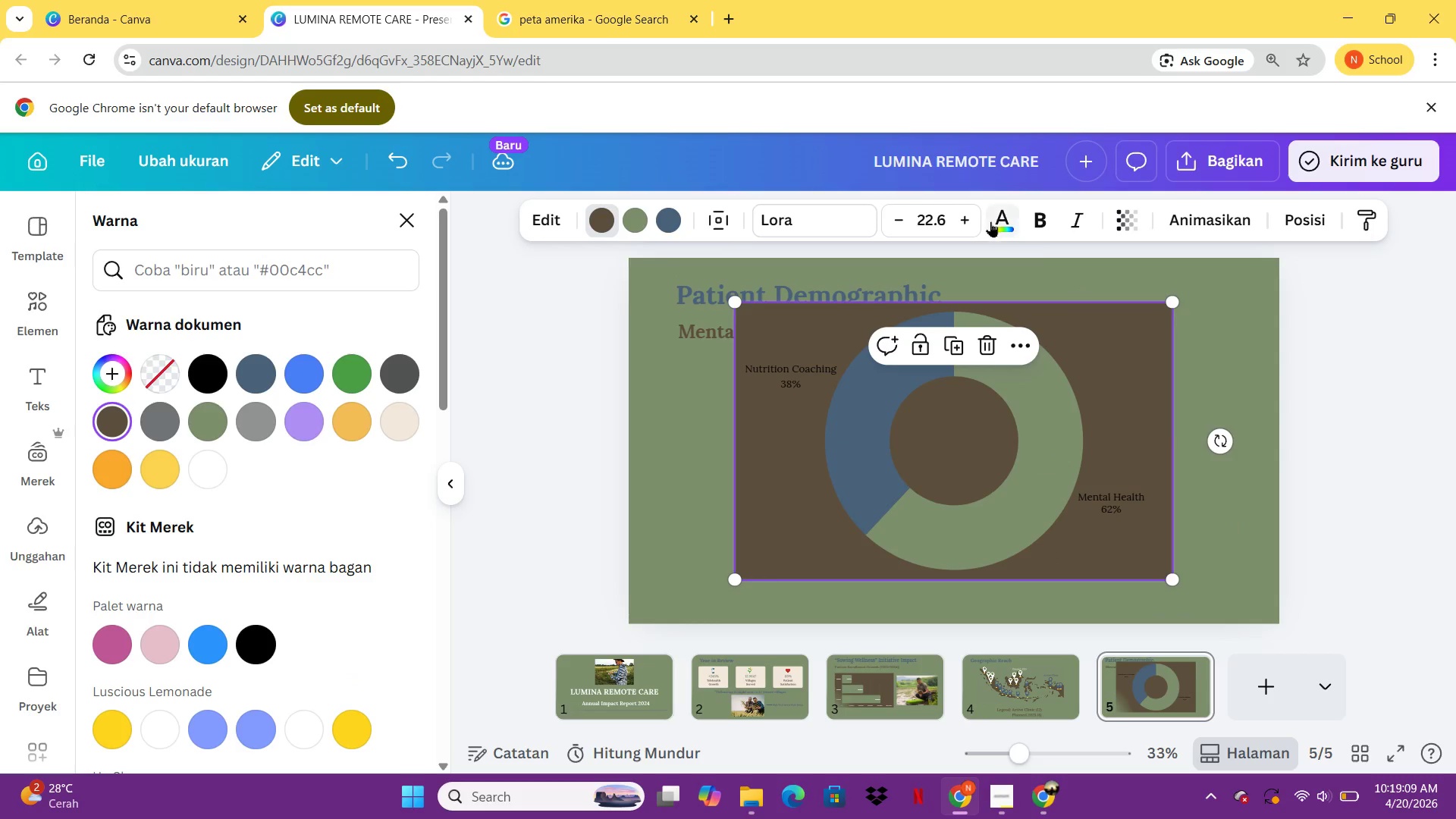 
left_click([990, 221])
 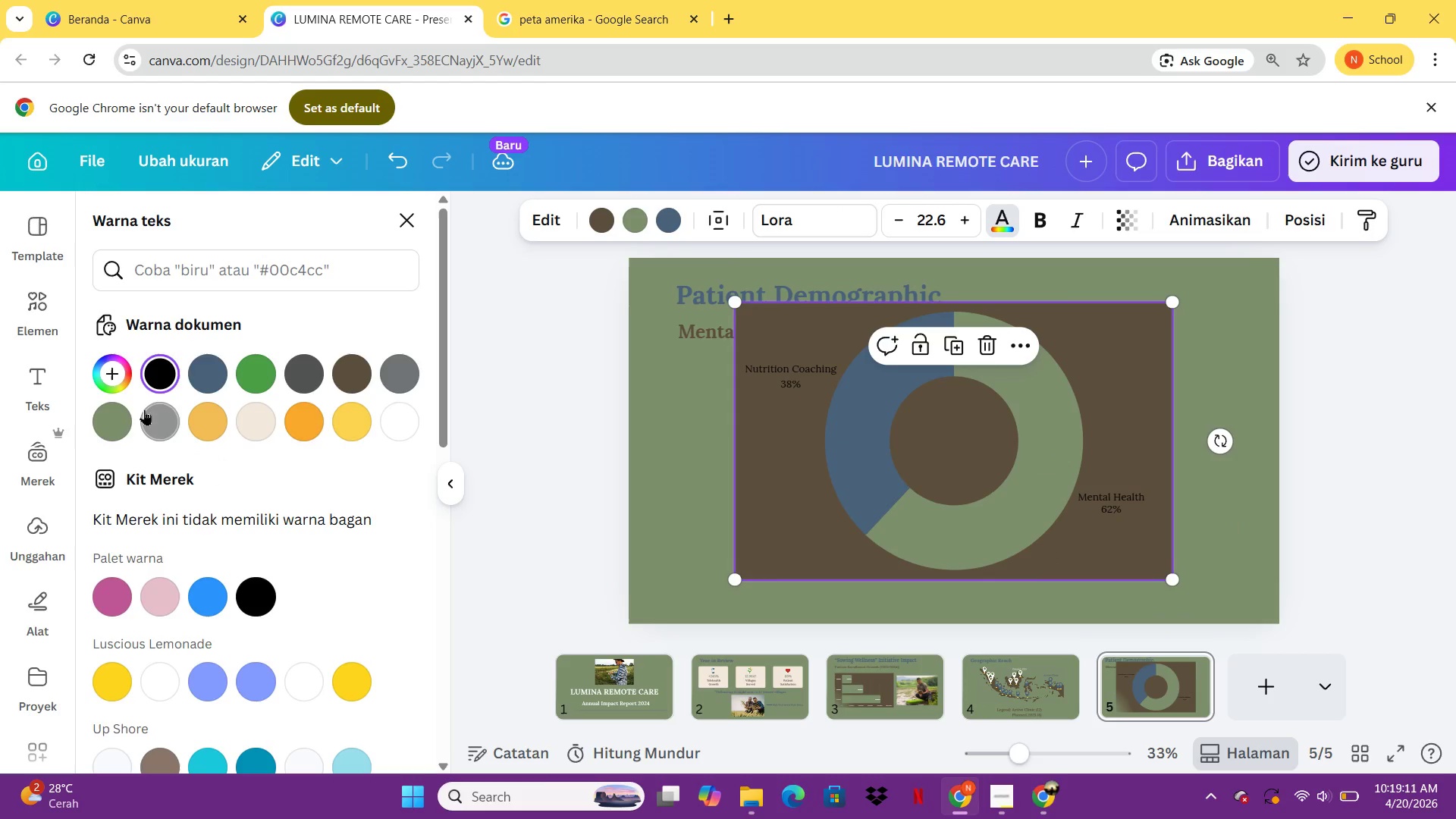 
left_click([127, 412])
 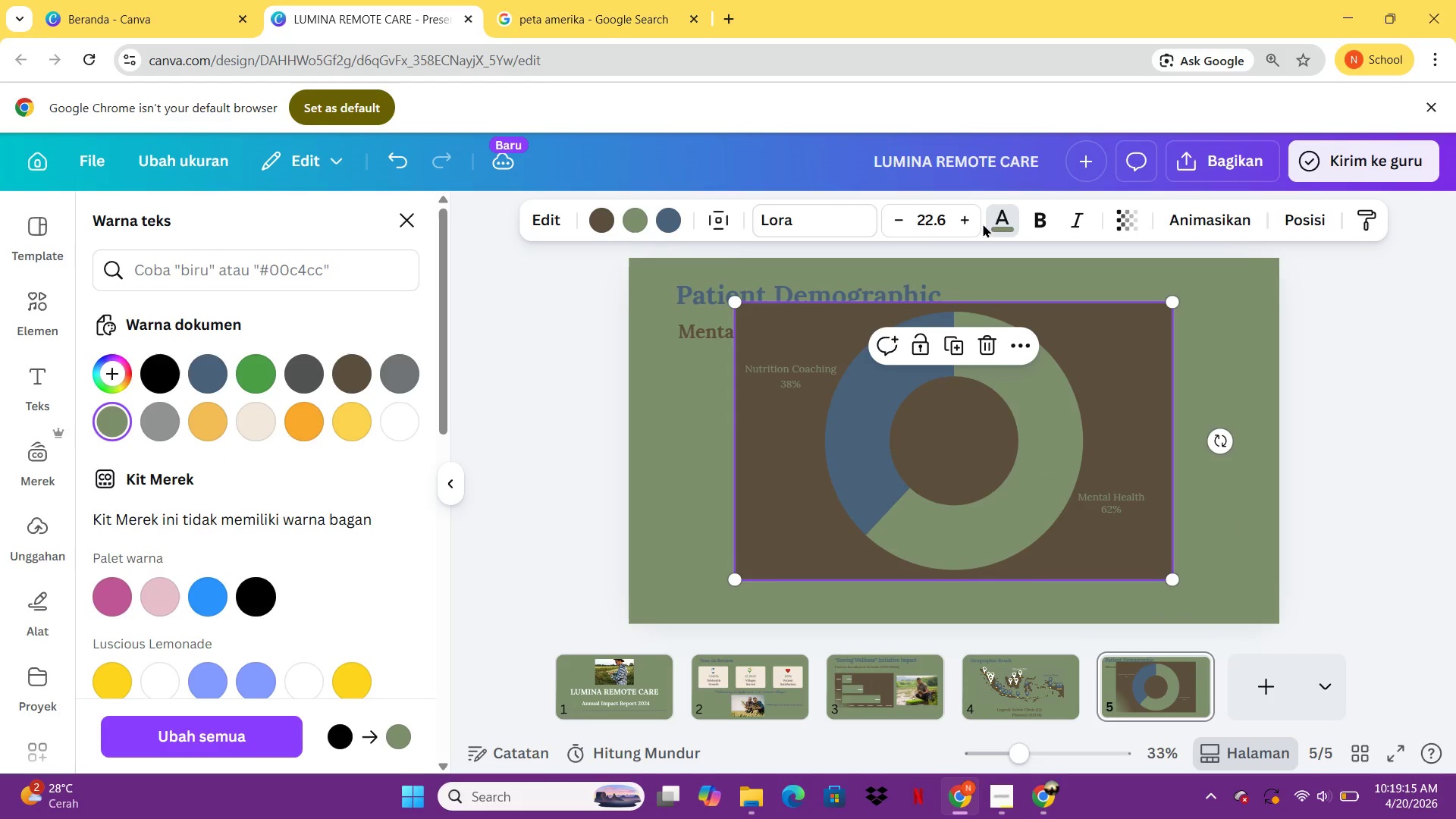 
double_click([964, 222])
 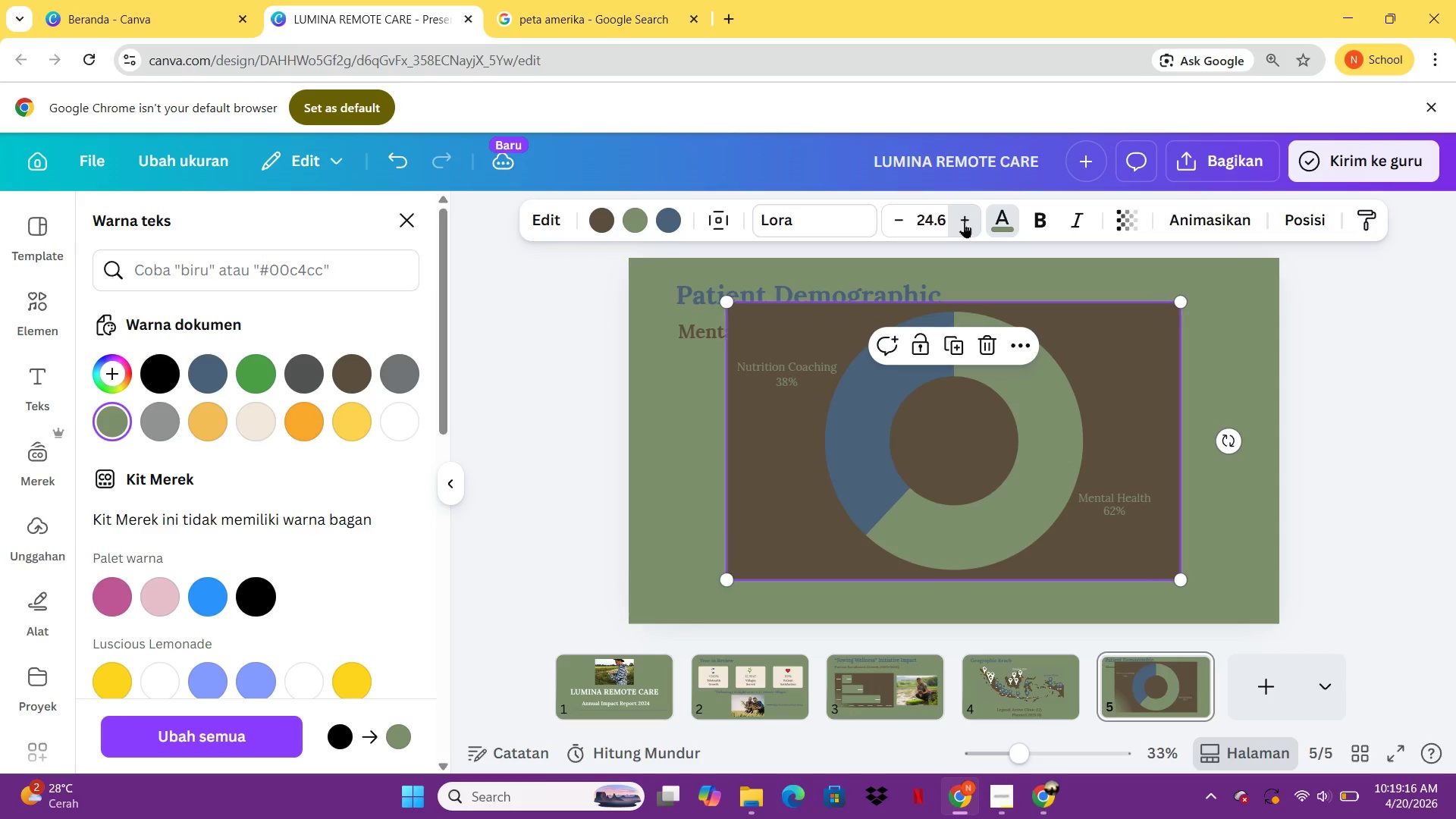 
triple_click([964, 222])
 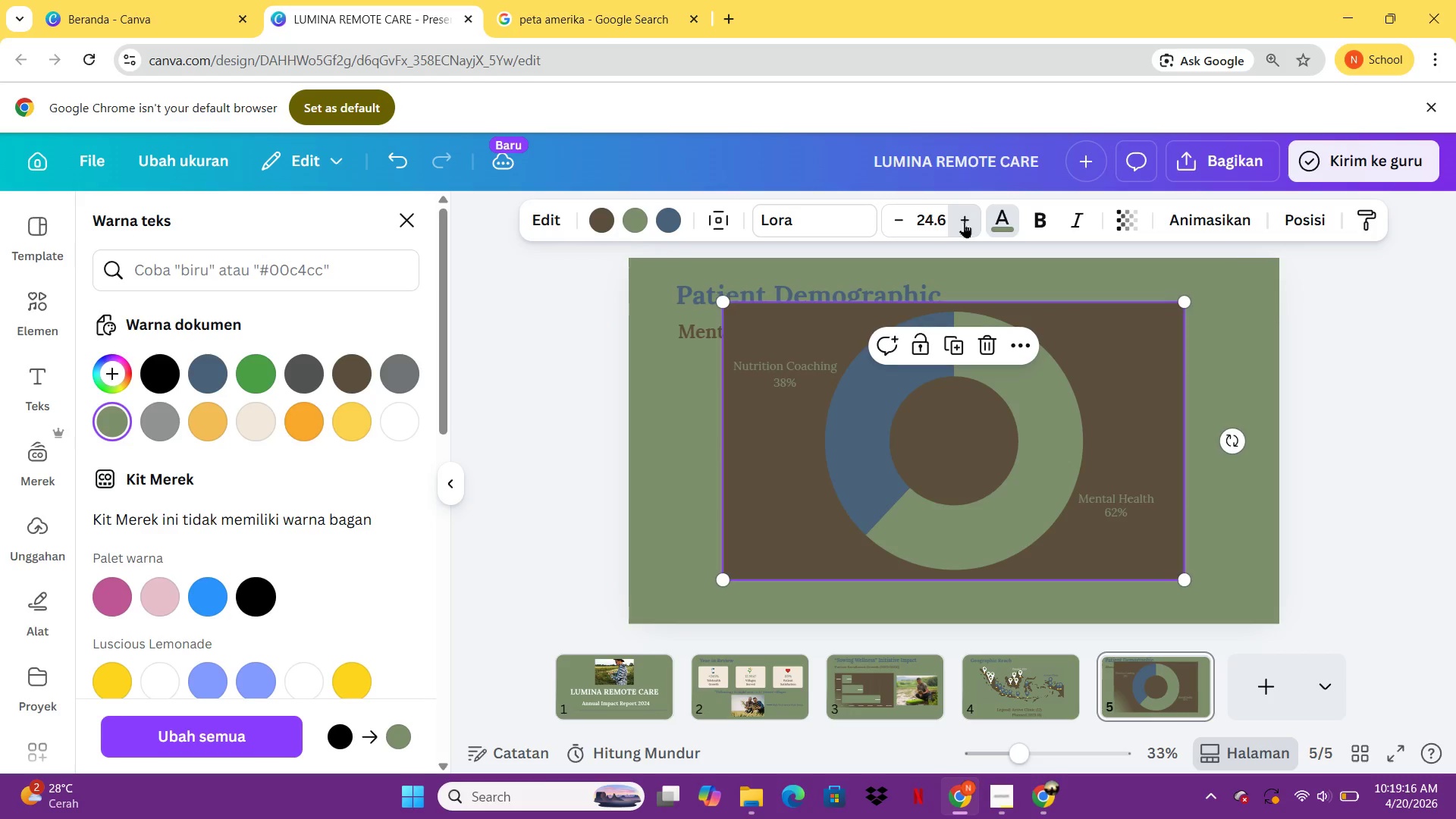 
triple_click([964, 222])
 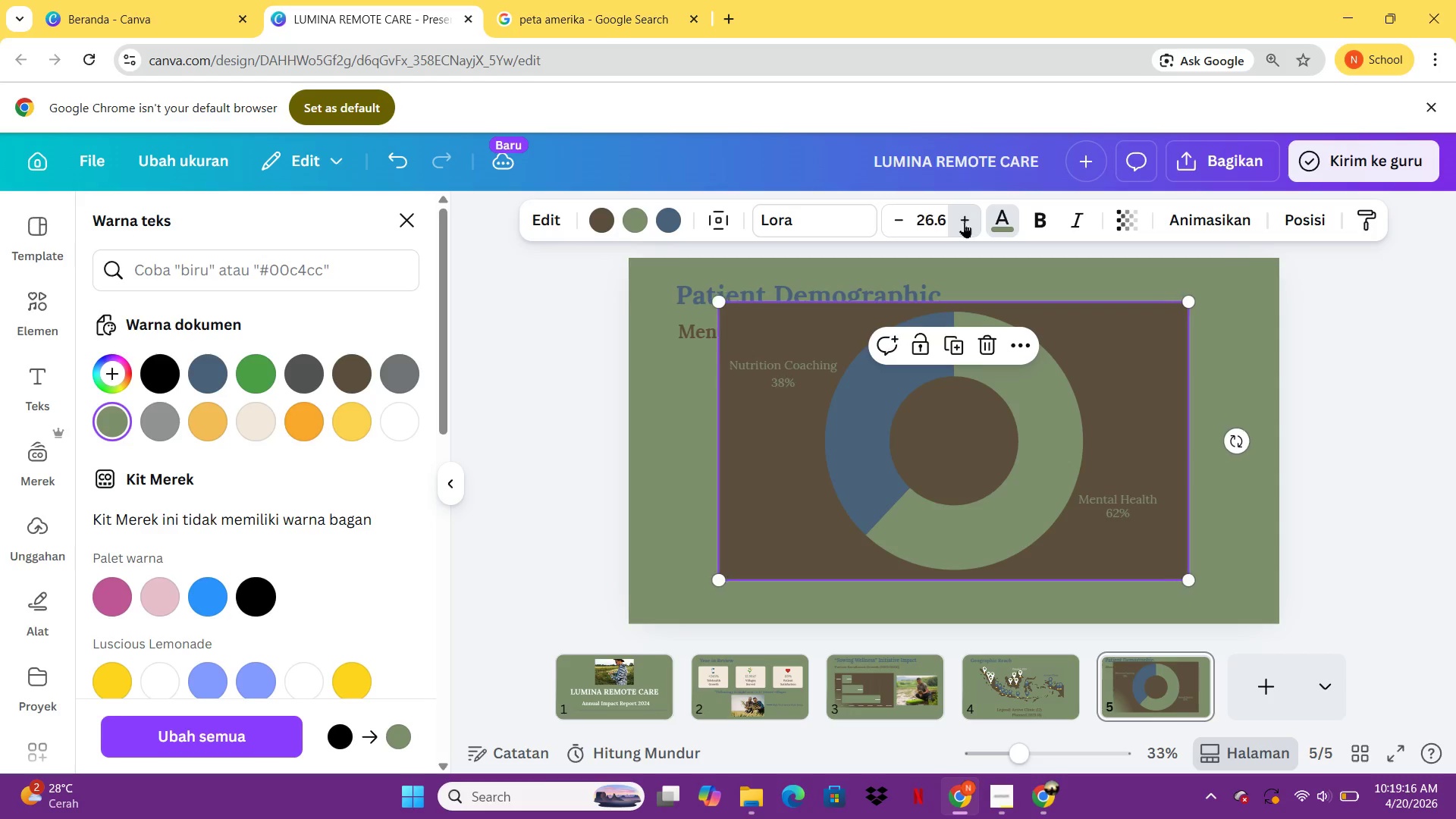 
triple_click([964, 222])
 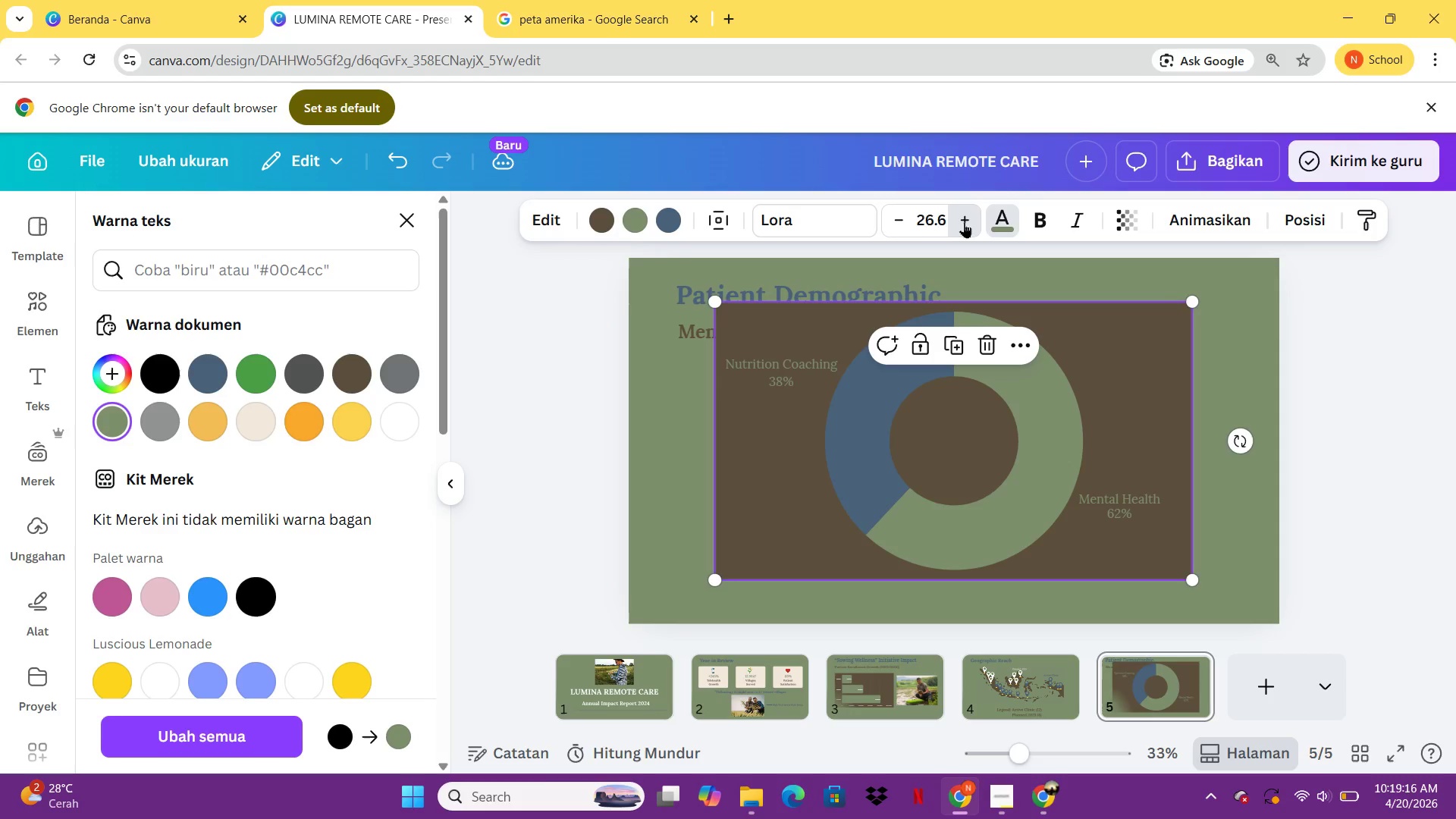 
triple_click([964, 222])
 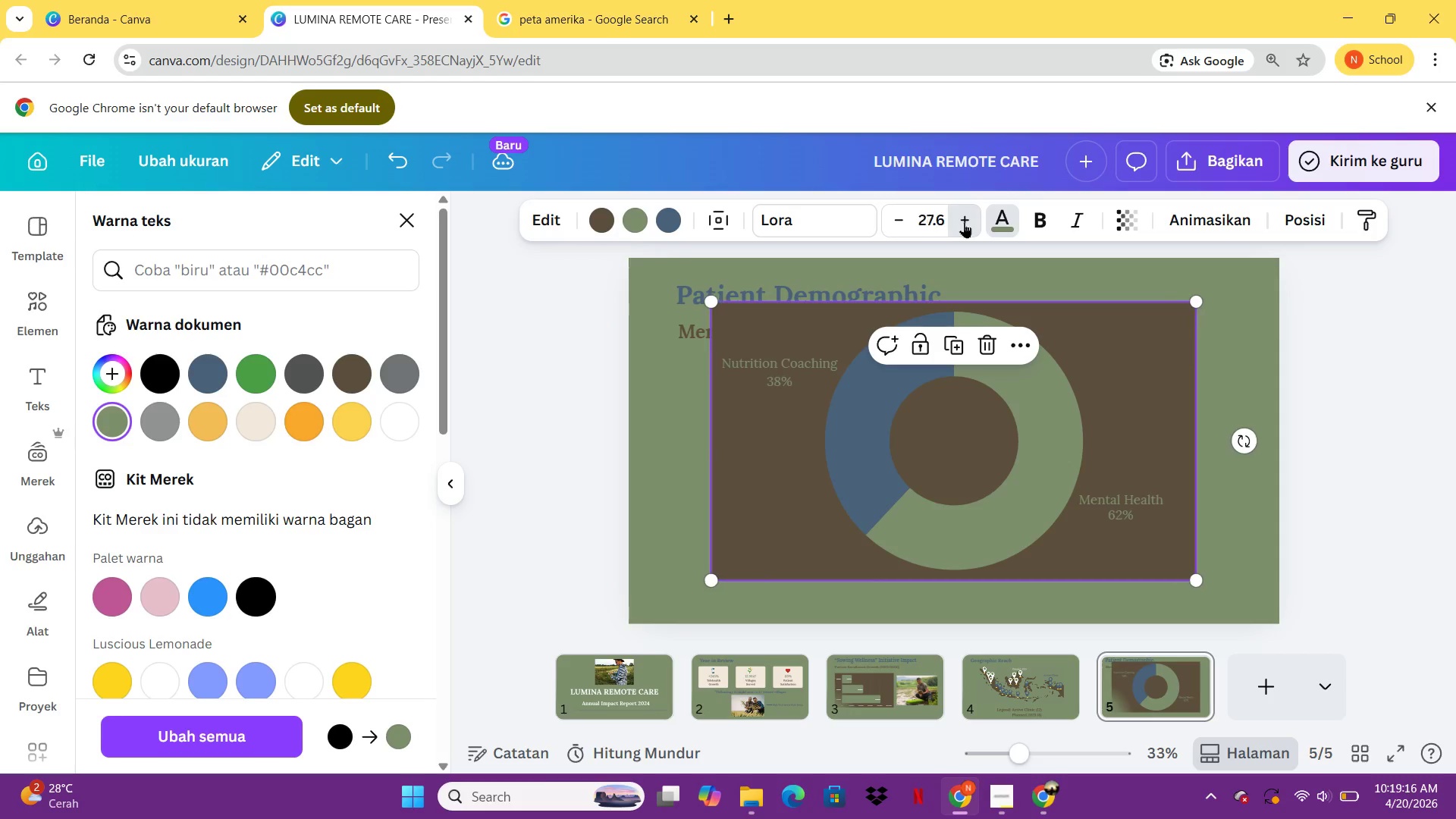 
triple_click([964, 222])
 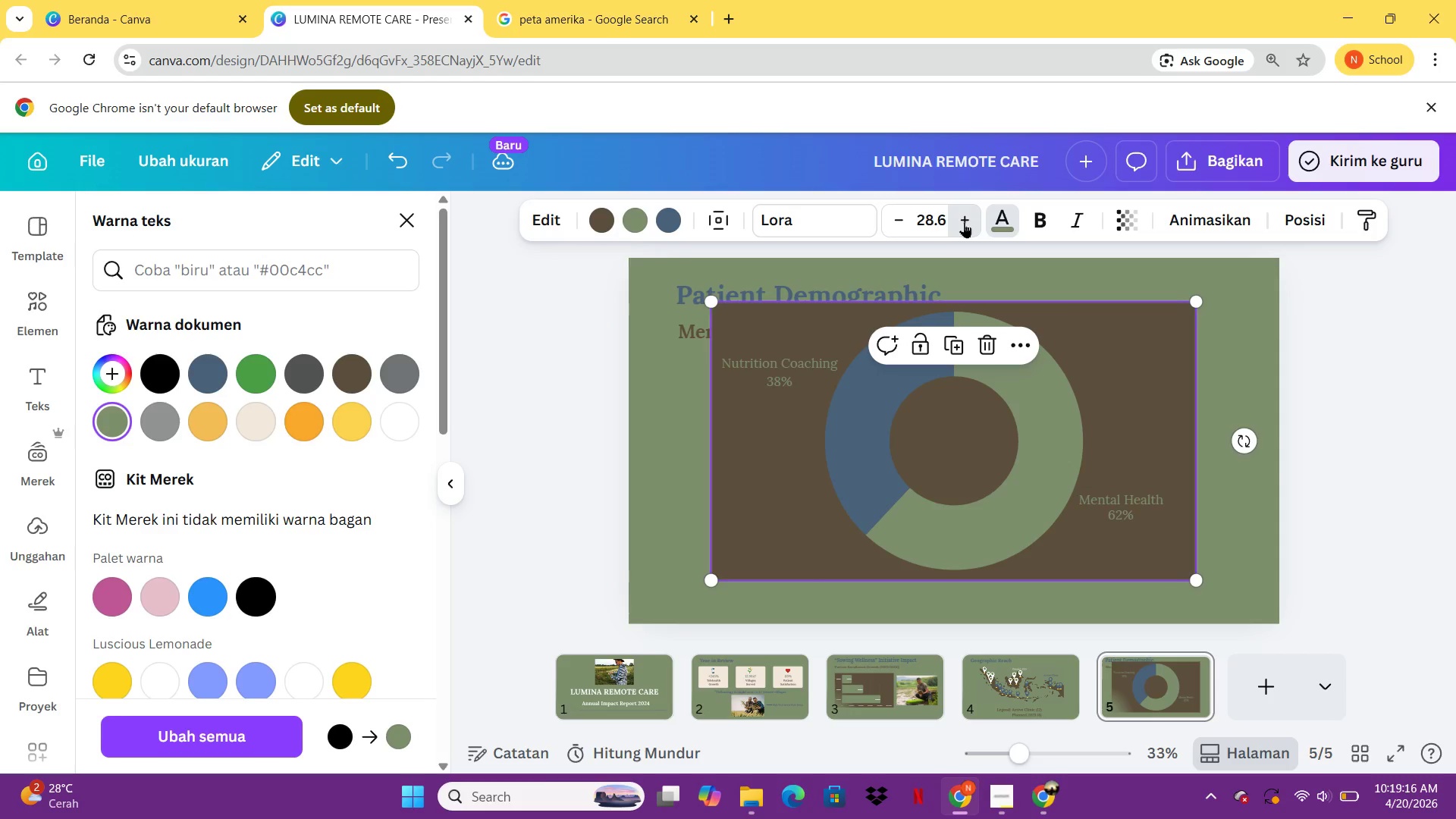 
triple_click([964, 222])
 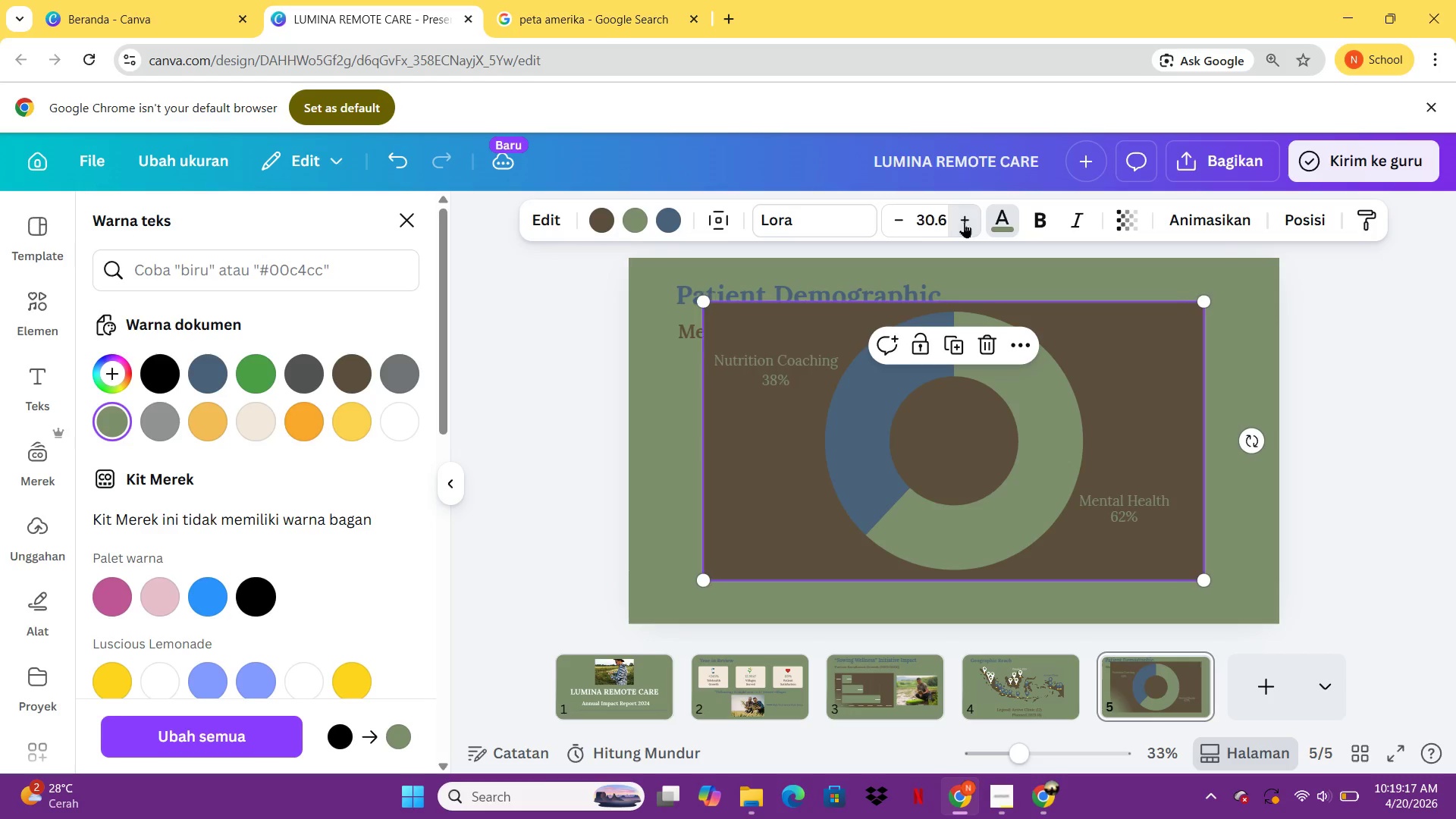 
triple_click([964, 222])
 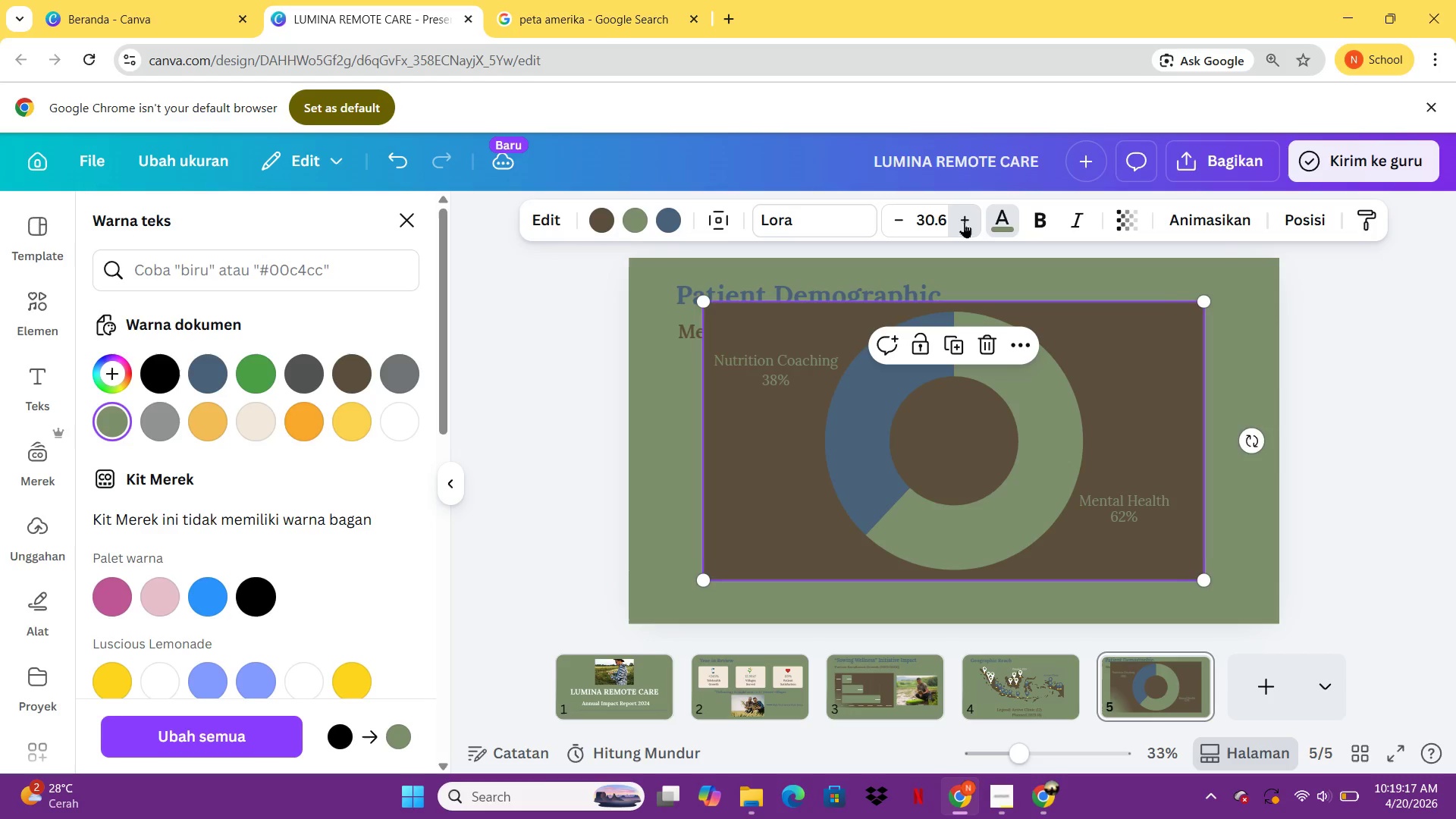 
triple_click([964, 222])
 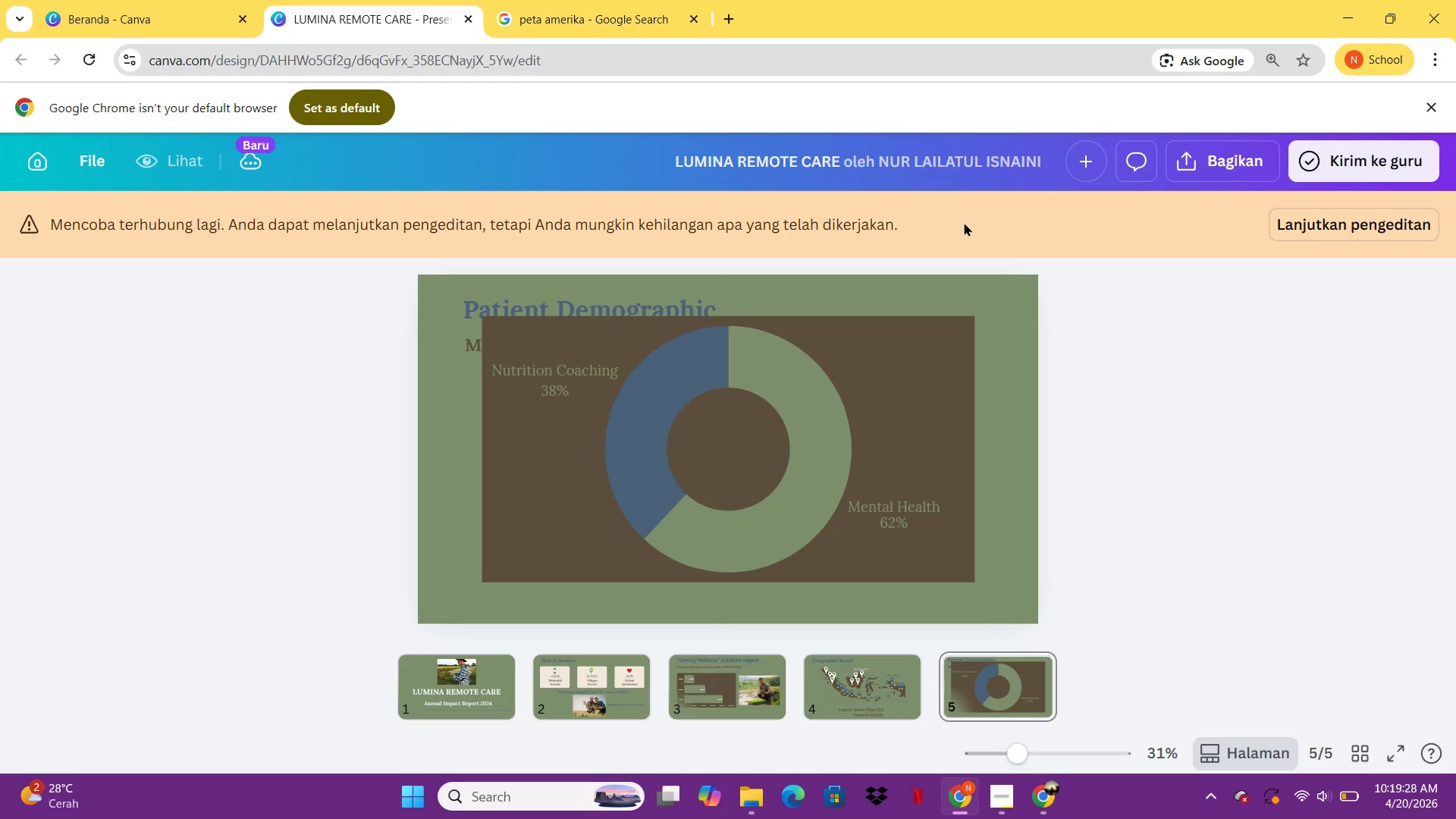 
wait(15.88)
 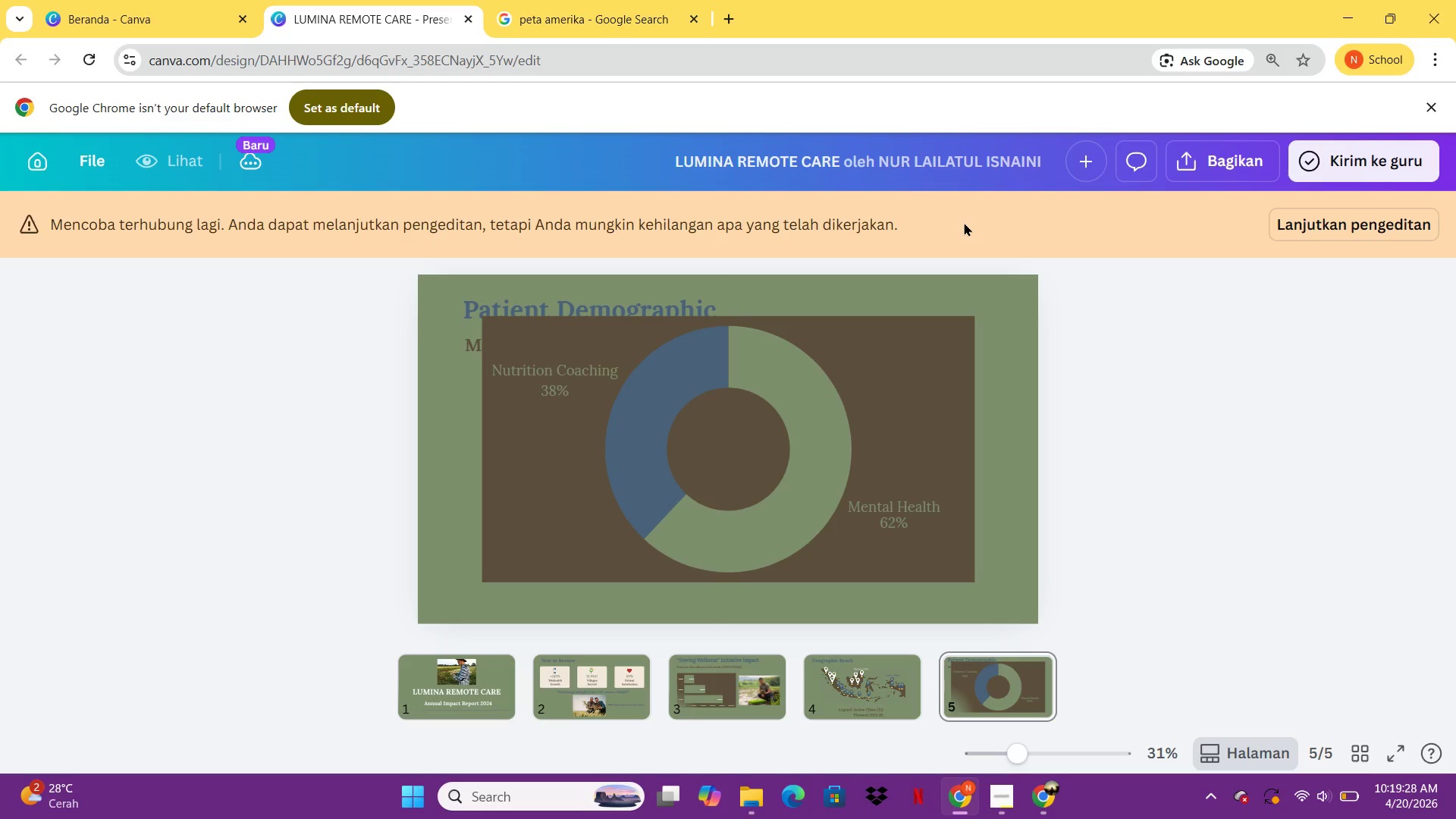 
left_click([833, 420])
 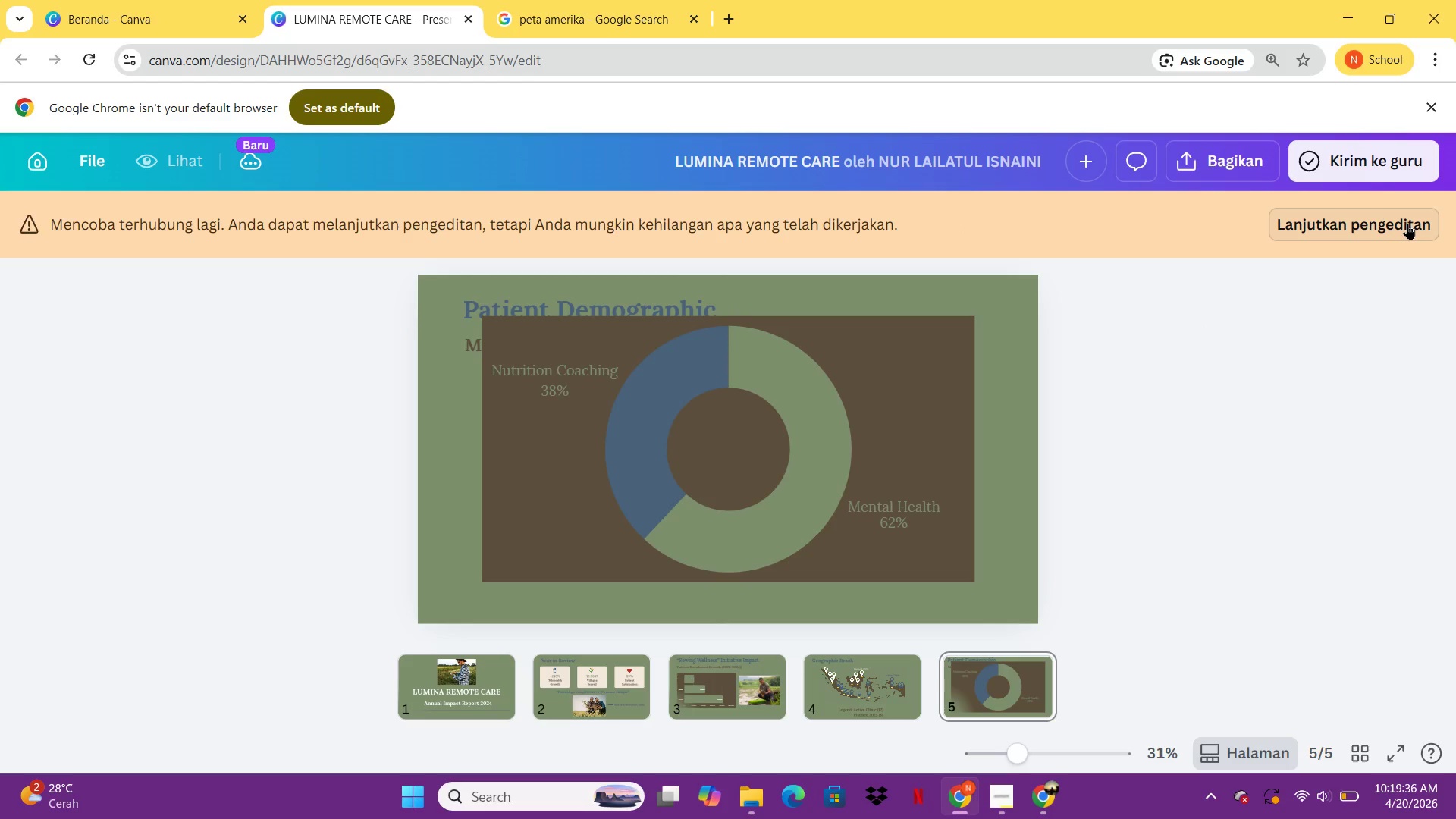 
left_click([1407, 224])
 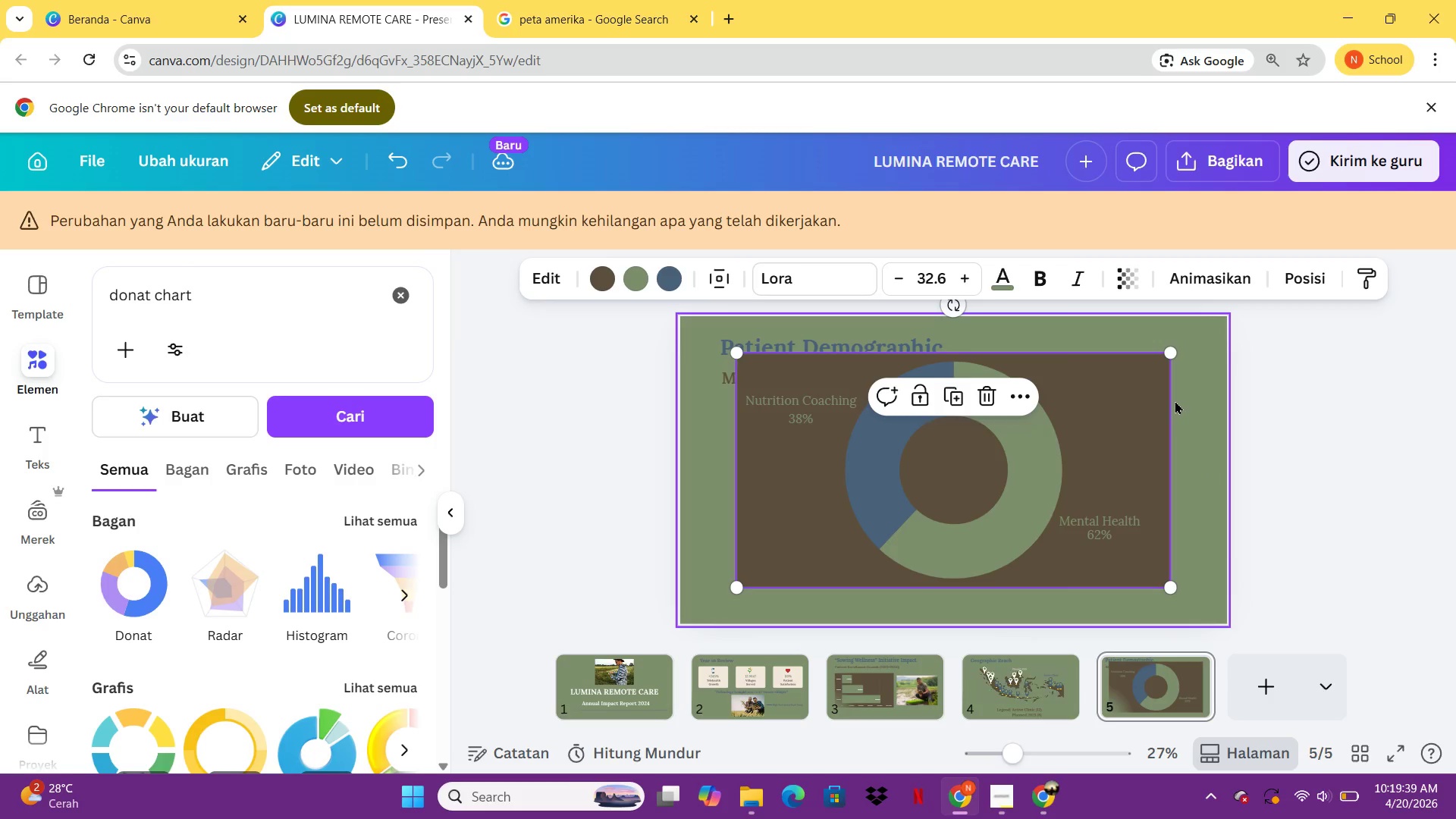 
mouse_move([1182, 381])
 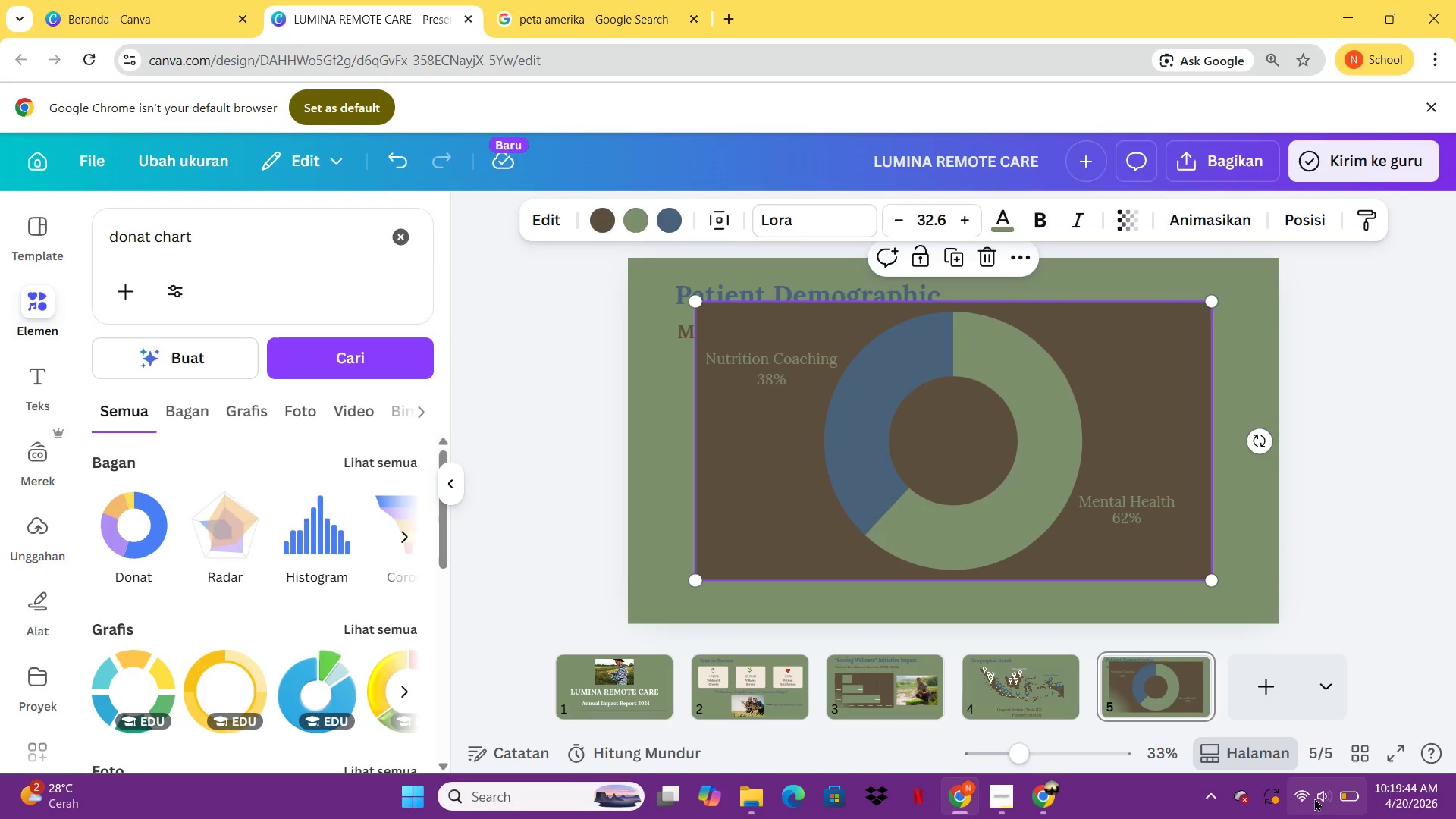 
left_click([1314, 798])
 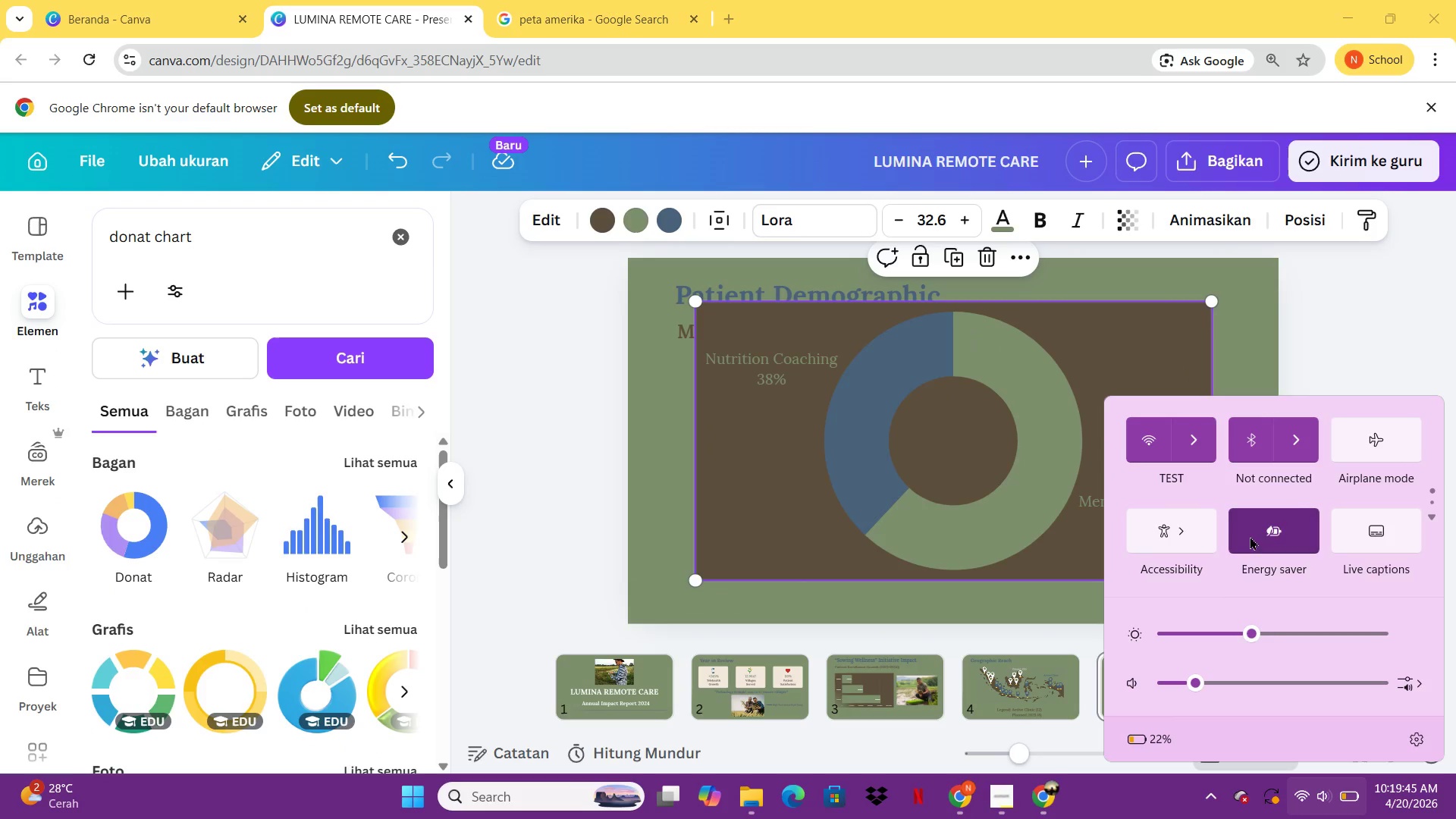 
left_click([1203, 445])
 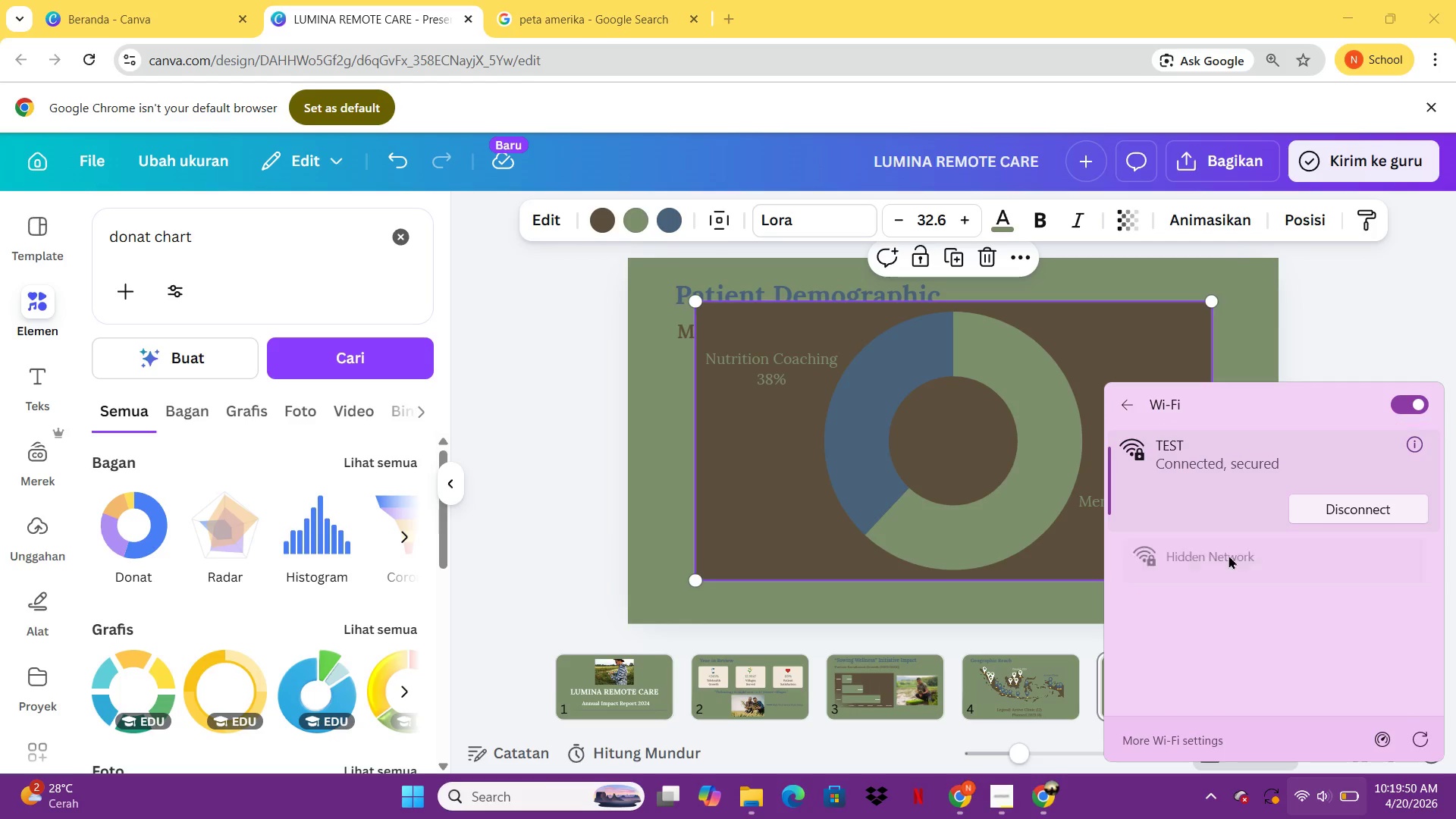 
left_click([1228, 555])
 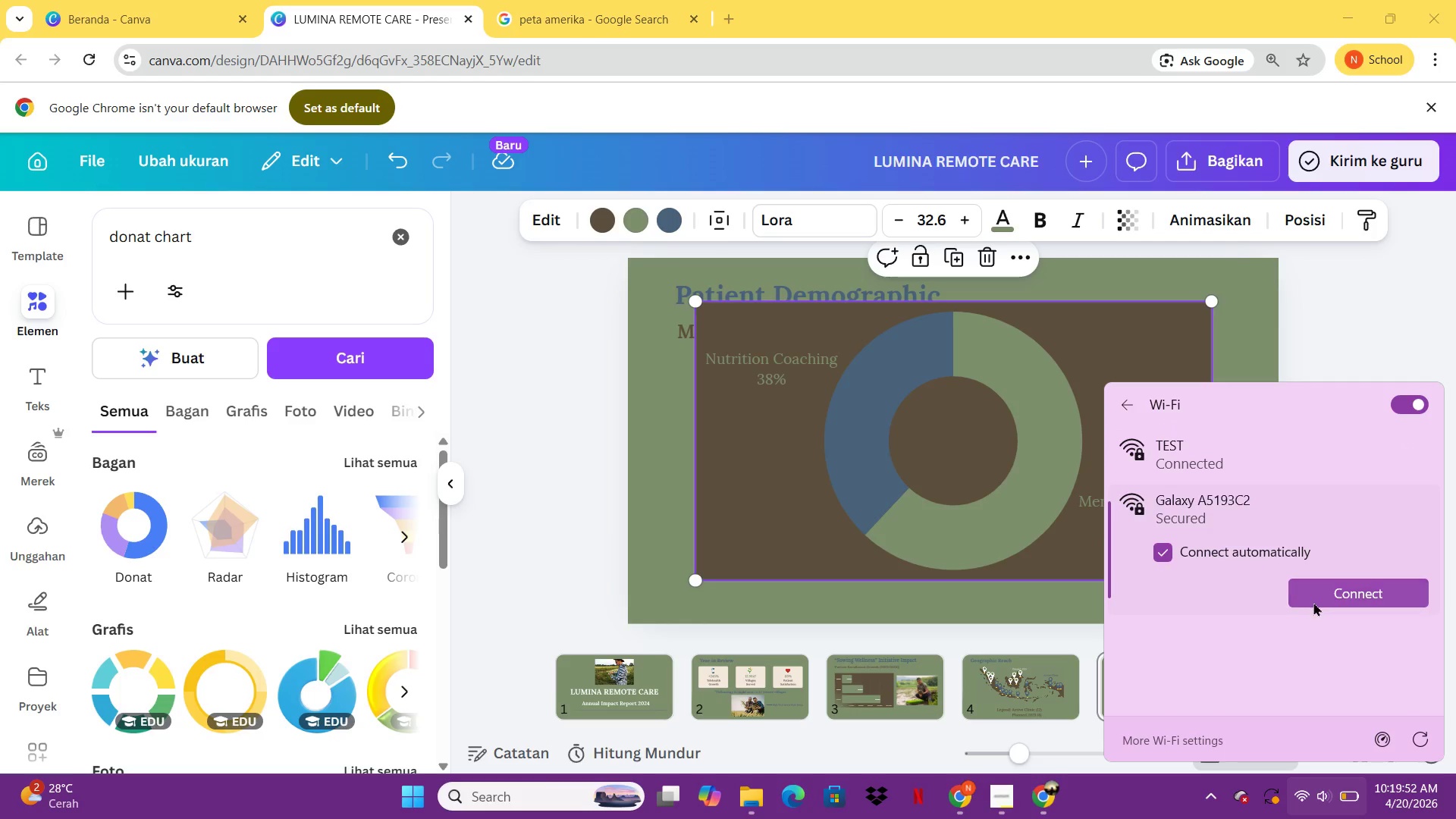 
left_click([1315, 602])
 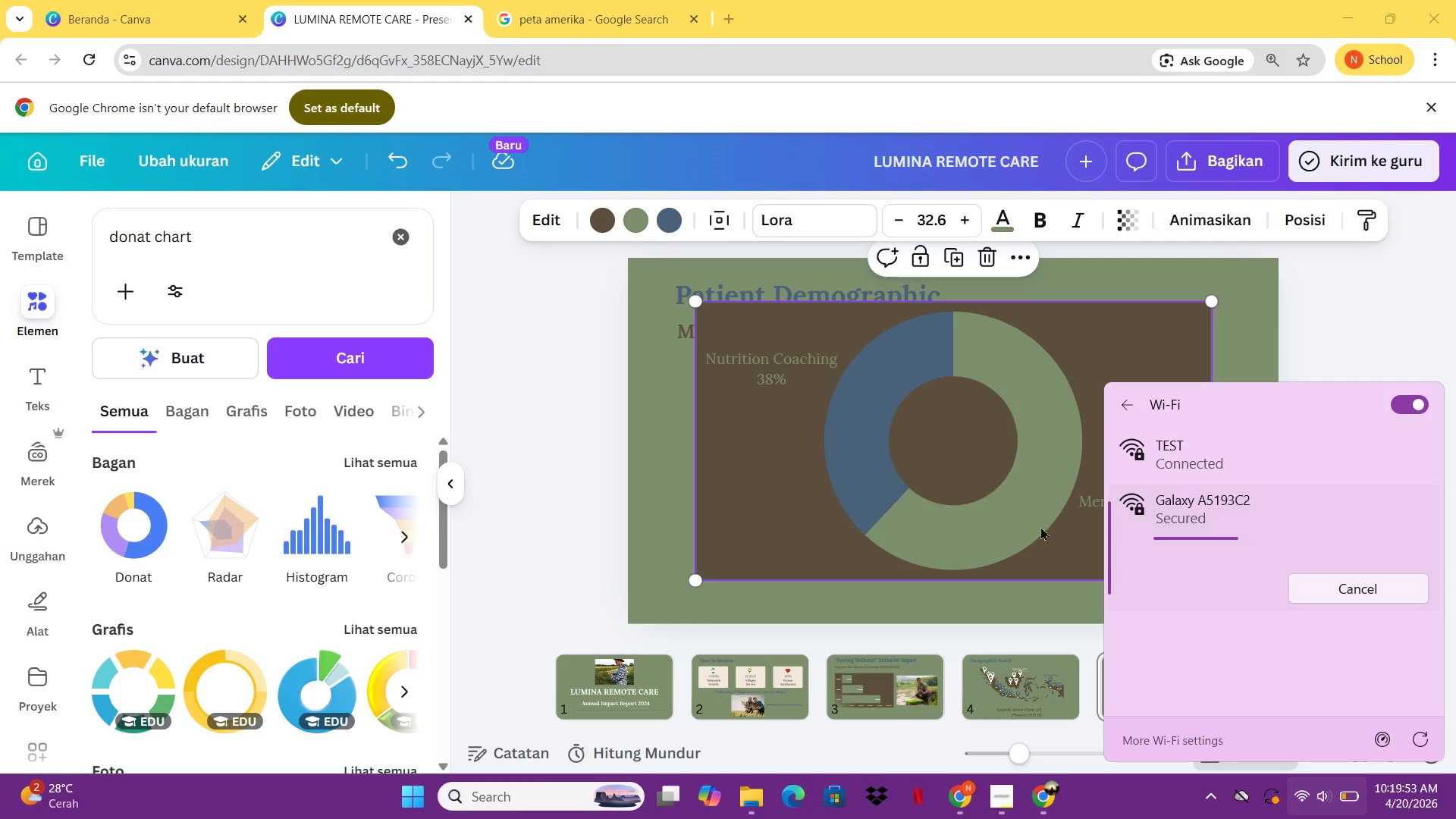 
mouse_move([908, 504])
 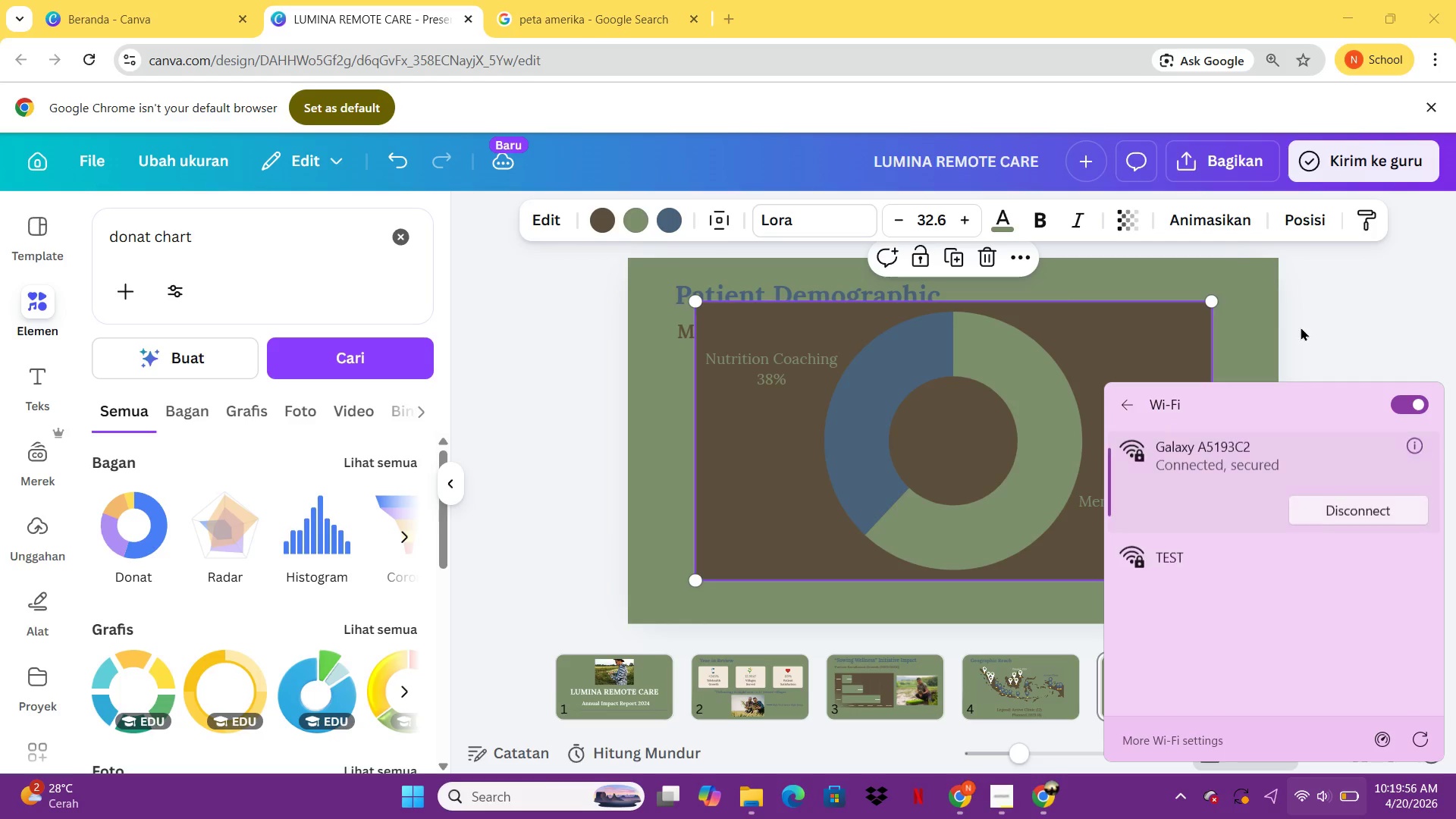 
left_click([1298, 320])
 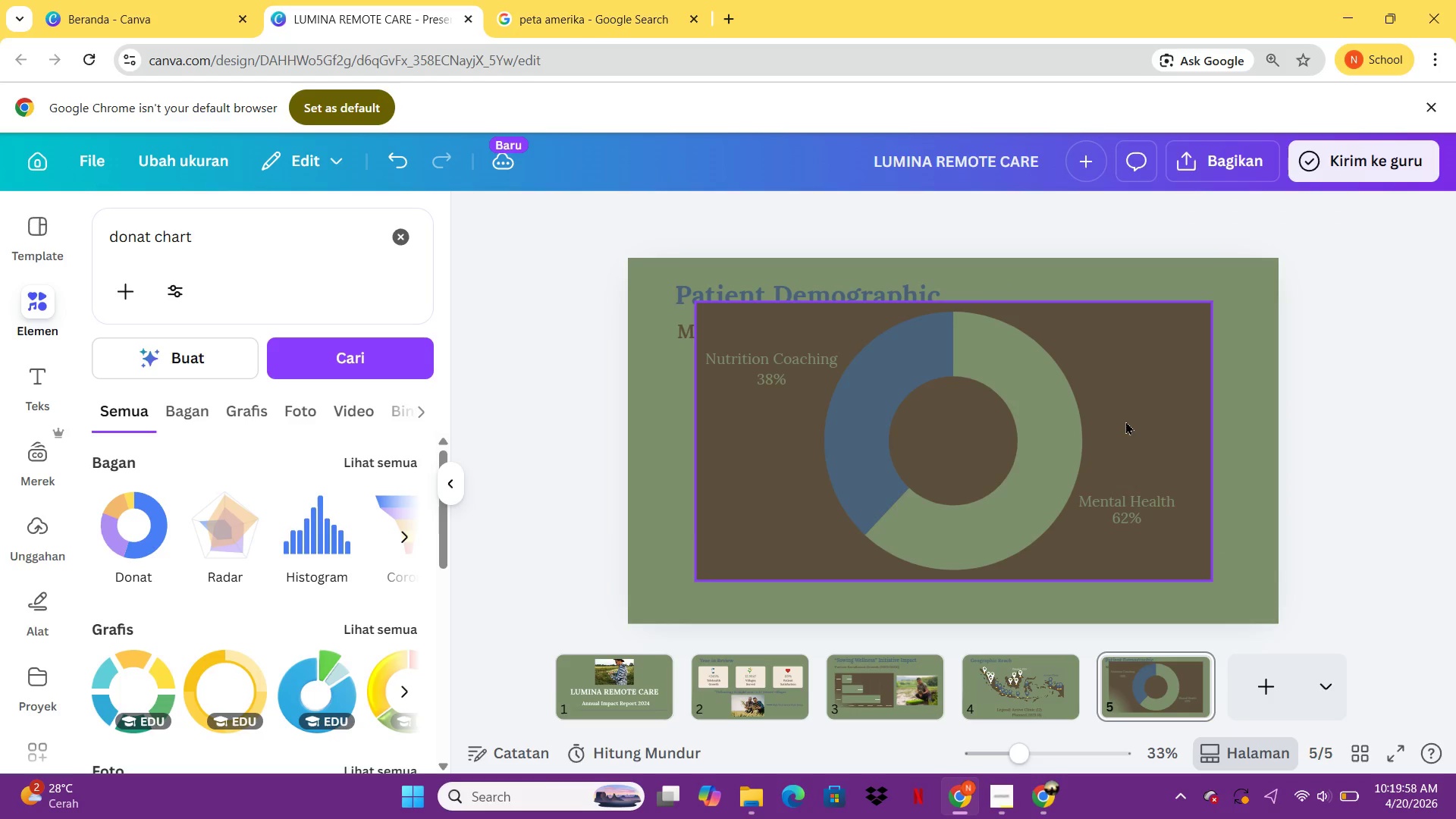 
left_click([1120, 423])
 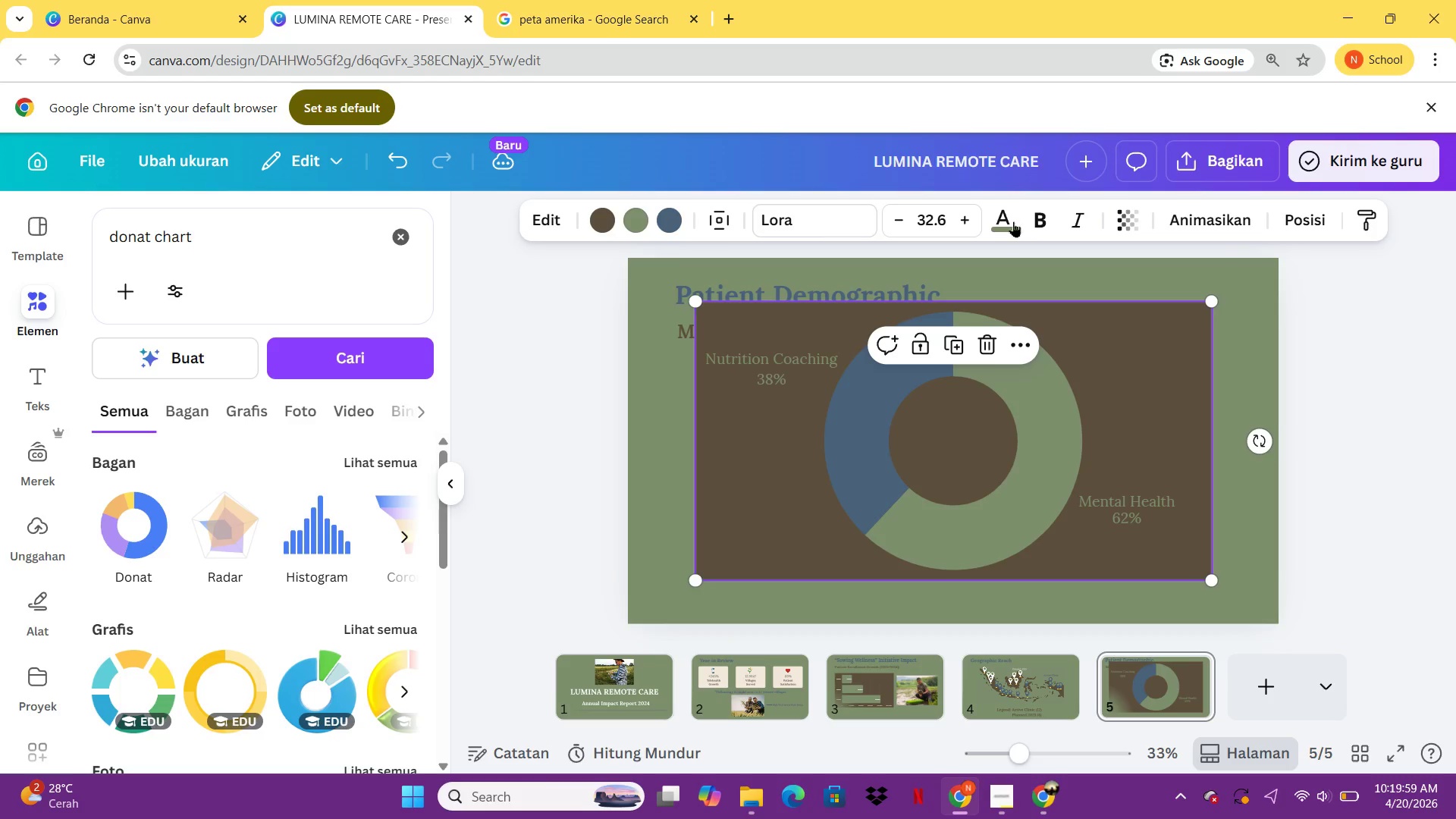 
left_click([1011, 222])
 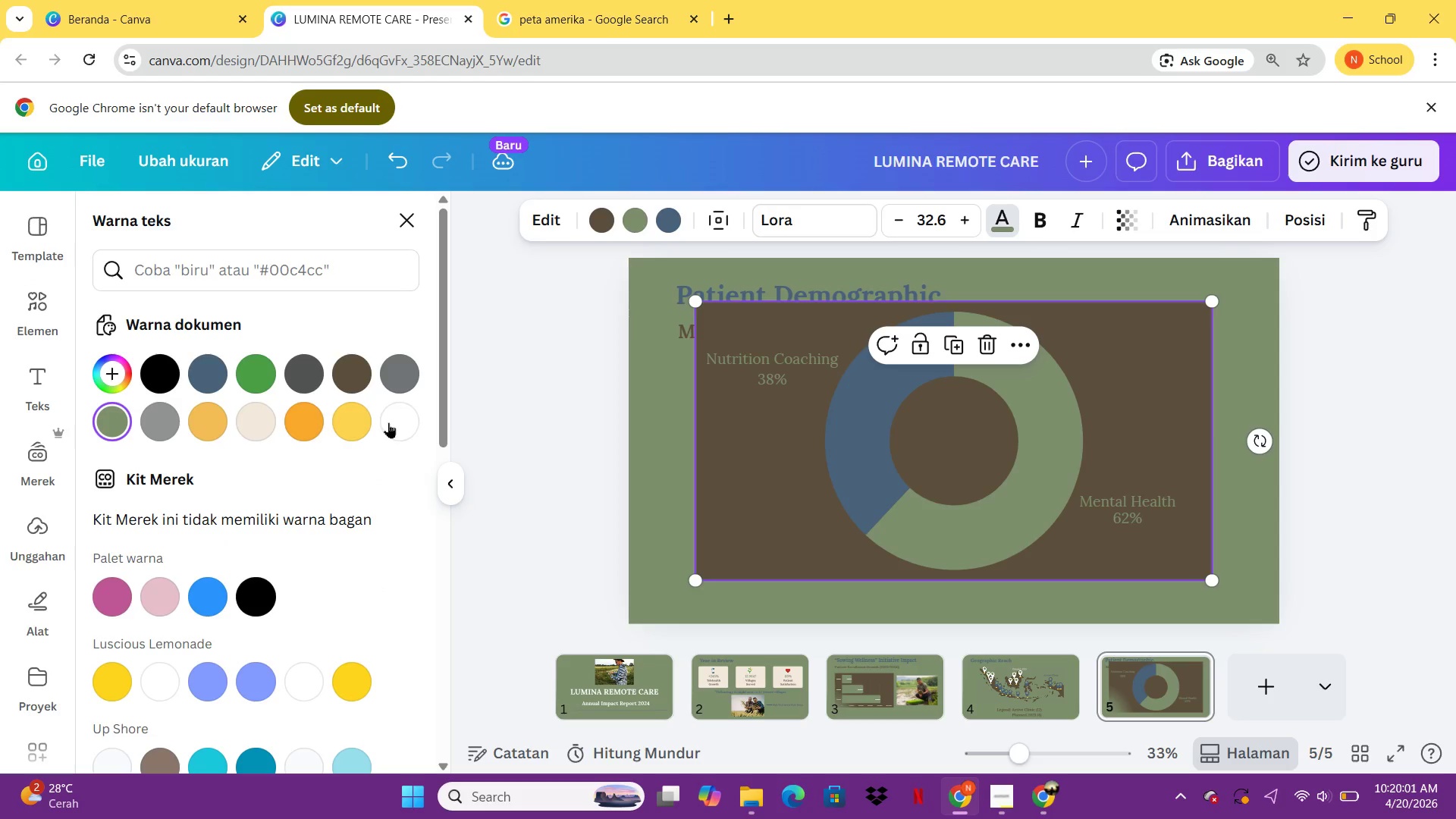 
left_click([385, 422])
 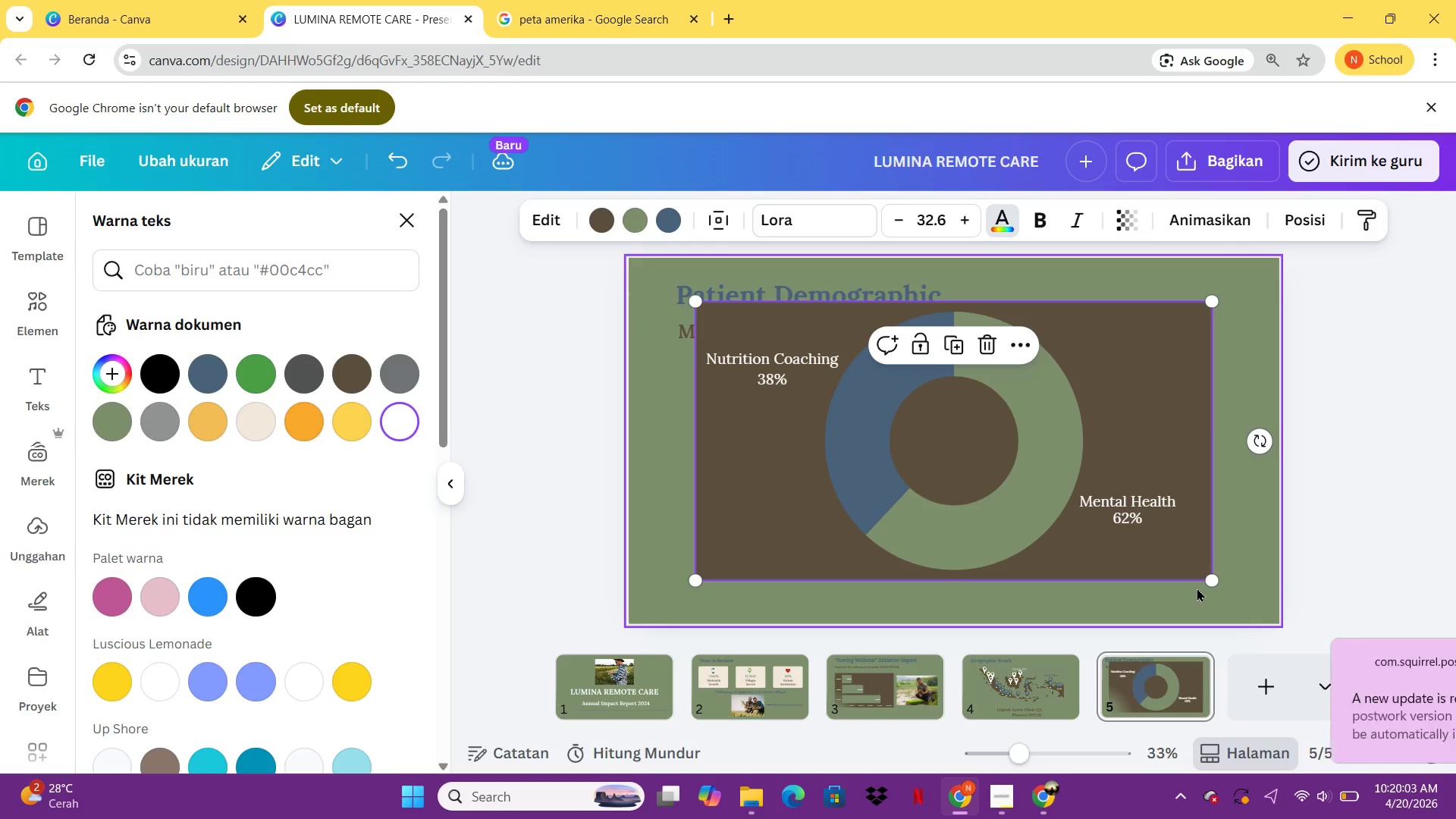 
left_click_drag(start_coordinate=[1205, 584], to_coordinate=[1132, 531])
 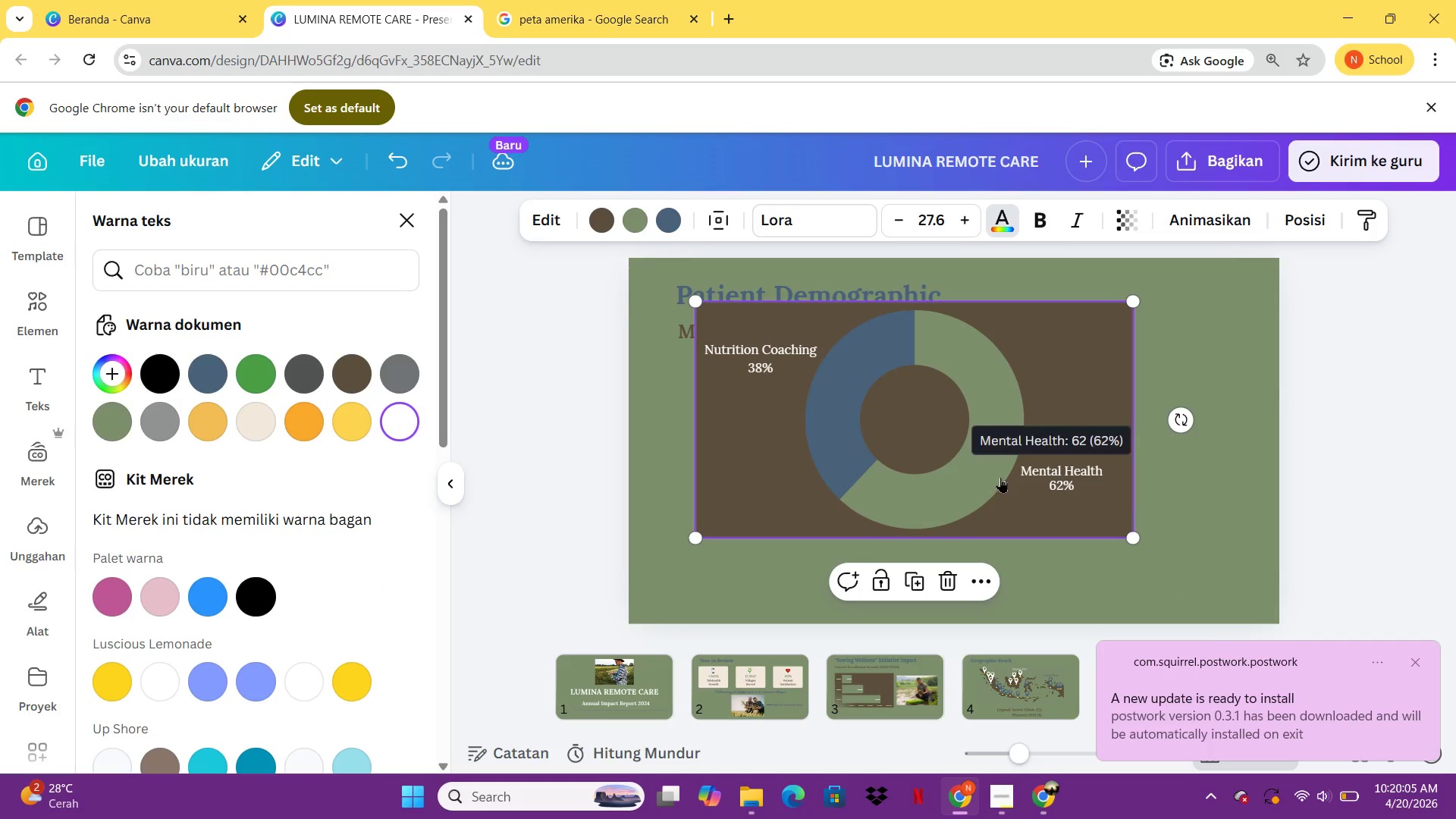 
left_click_drag(start_coordinate=[1000, 477], to_coordinate=[1046, 523])
 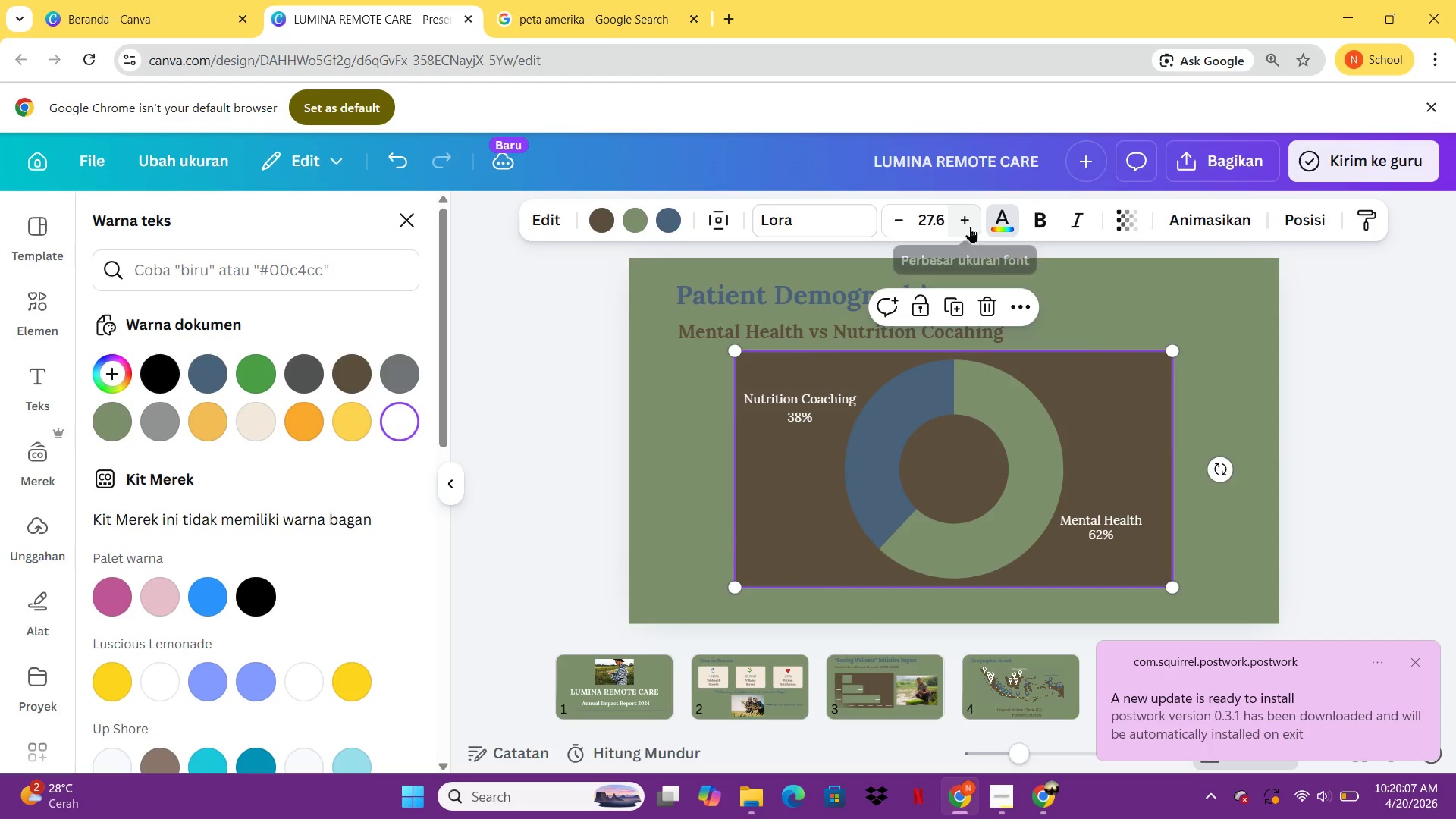 
double_click([970, 227])
 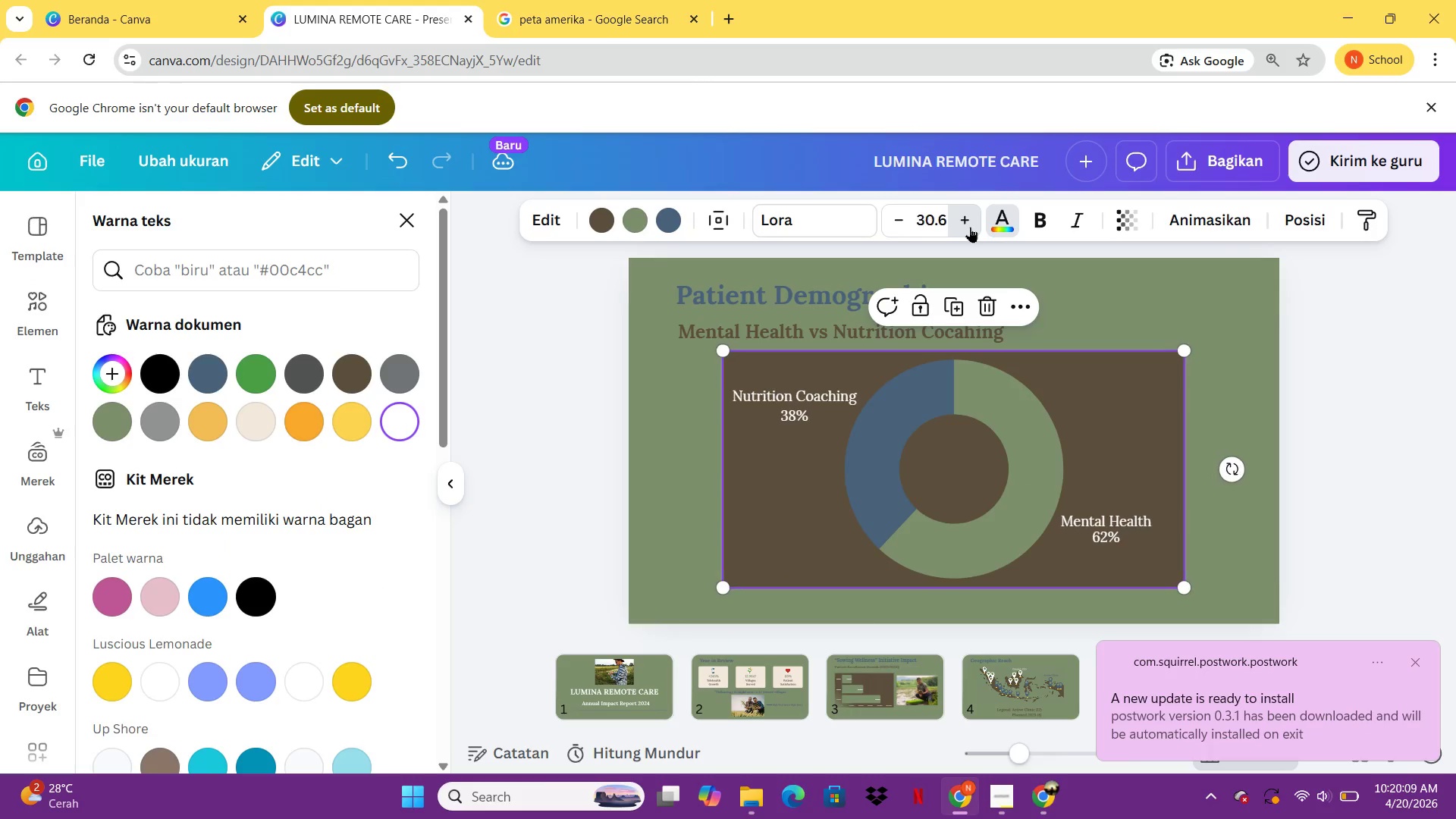 
triple_click([970, 227])
 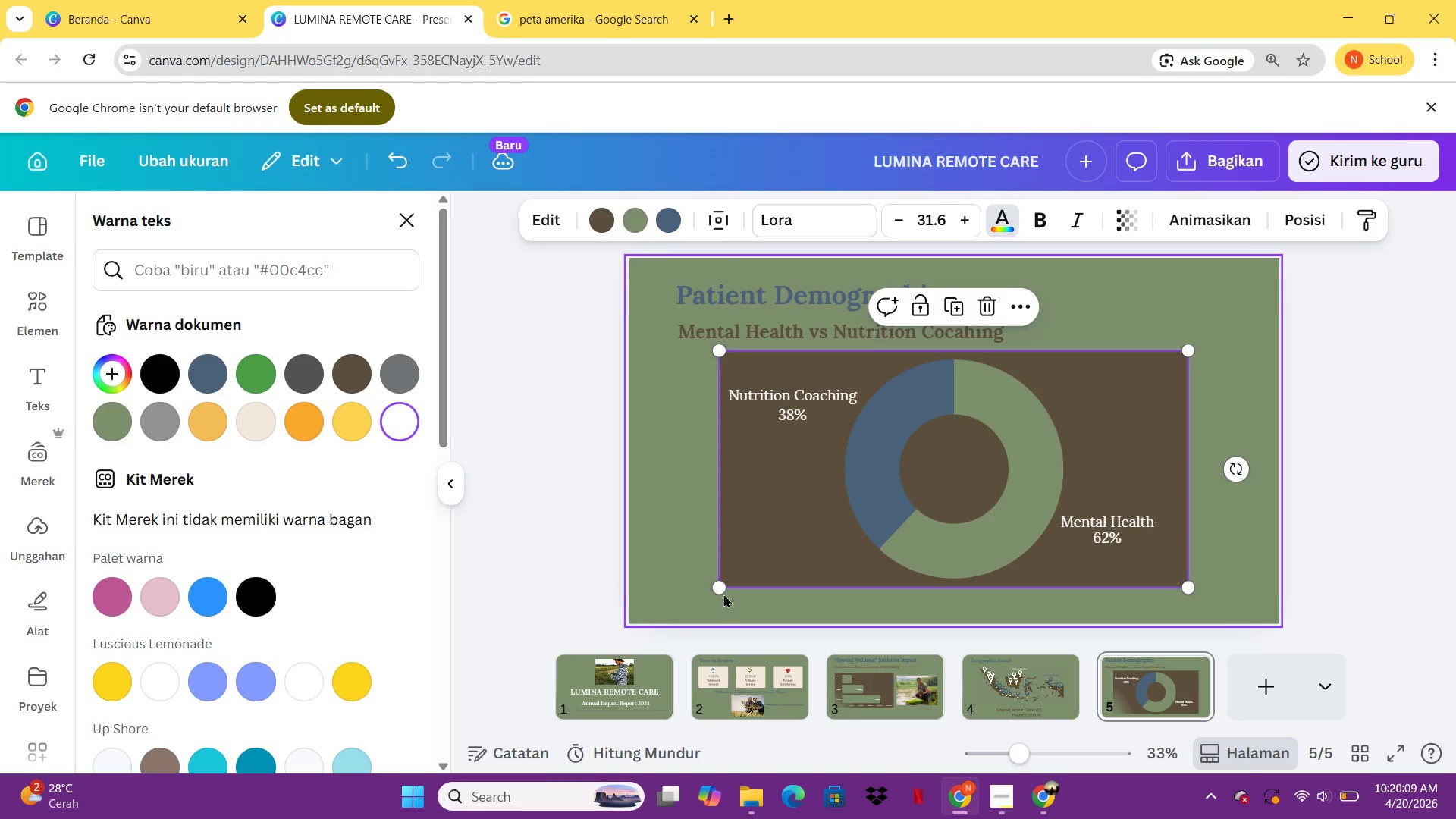 
left_click([714, 595])
 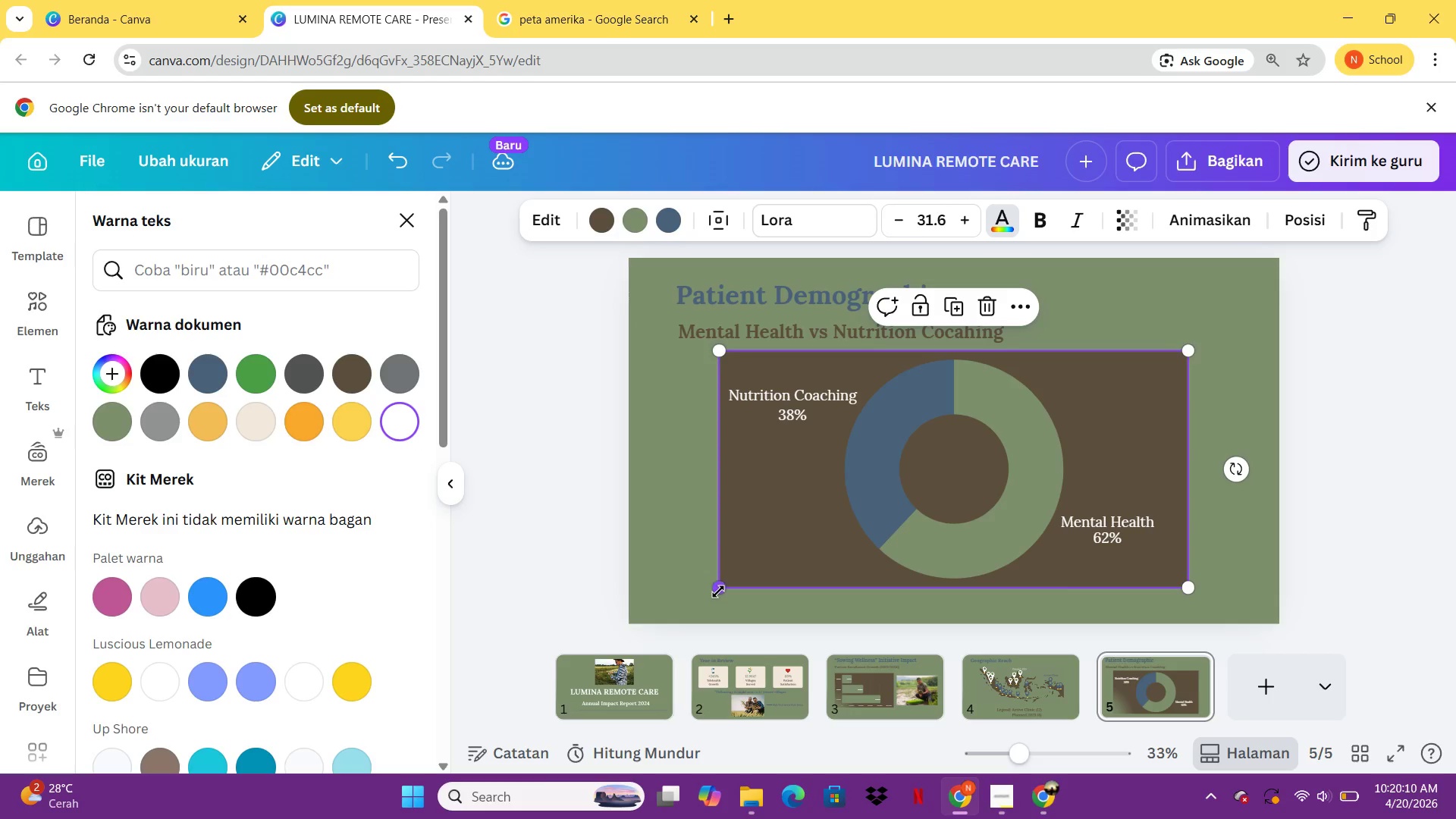 
left_click_drag(start_coordinate=[719, 592], to_coordinate=[806, 557])
 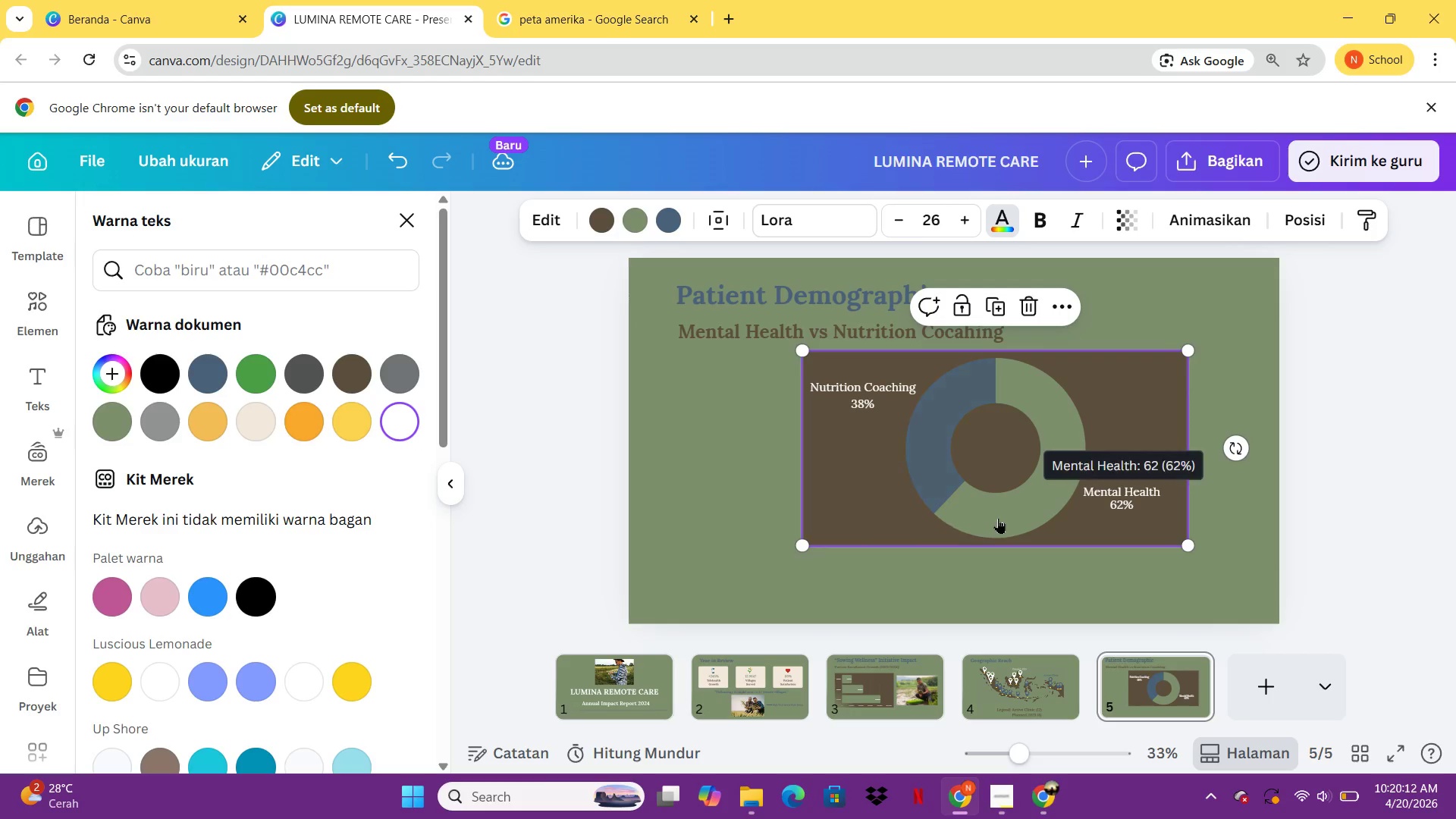 
left_click_drag(start_coordinate=[998, 518], to_coordinate=[963, 512])
 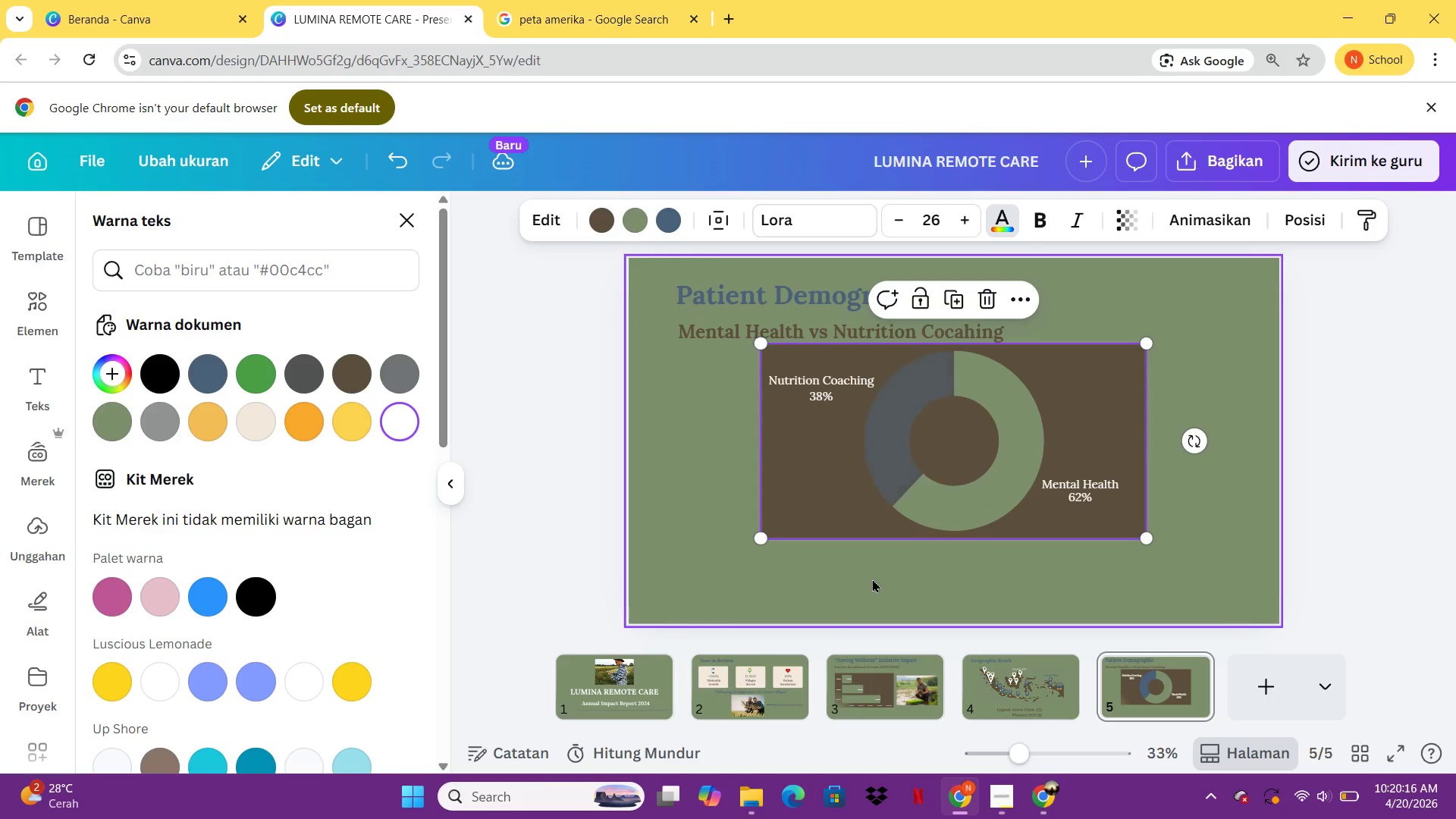 
left_click([872, 579])
 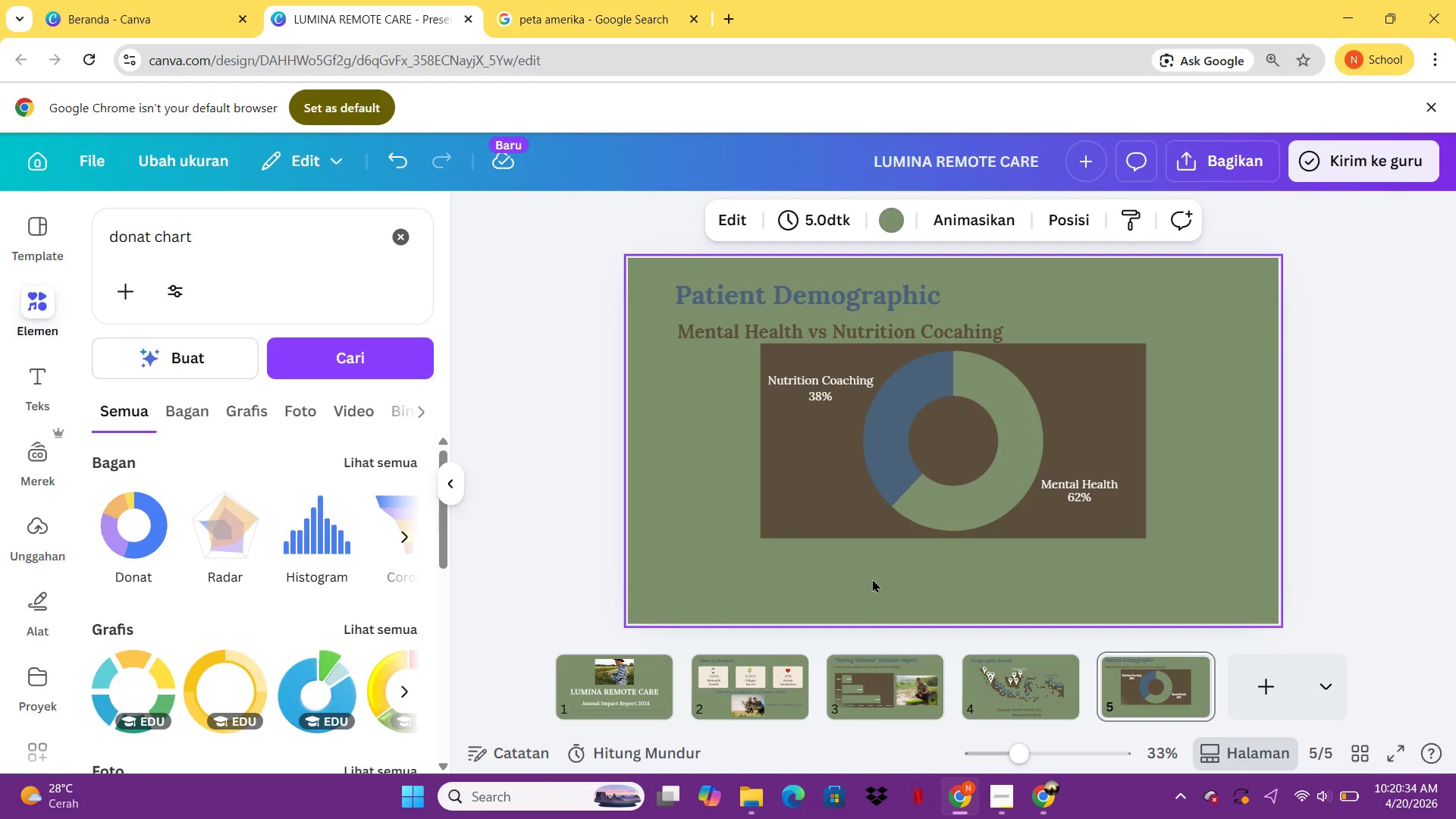 
wait(23.17)
 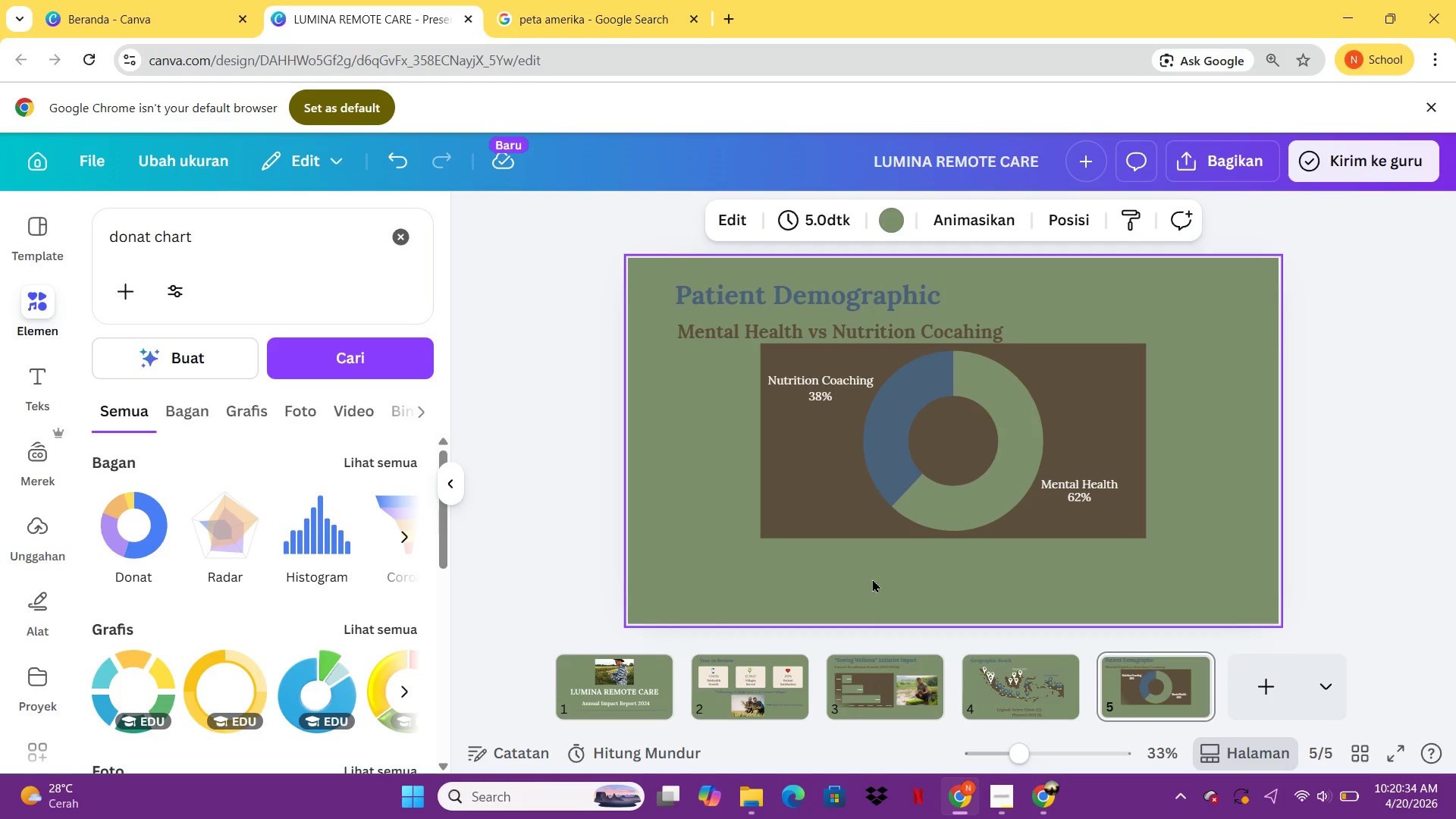 
left_click([774, 334])
 